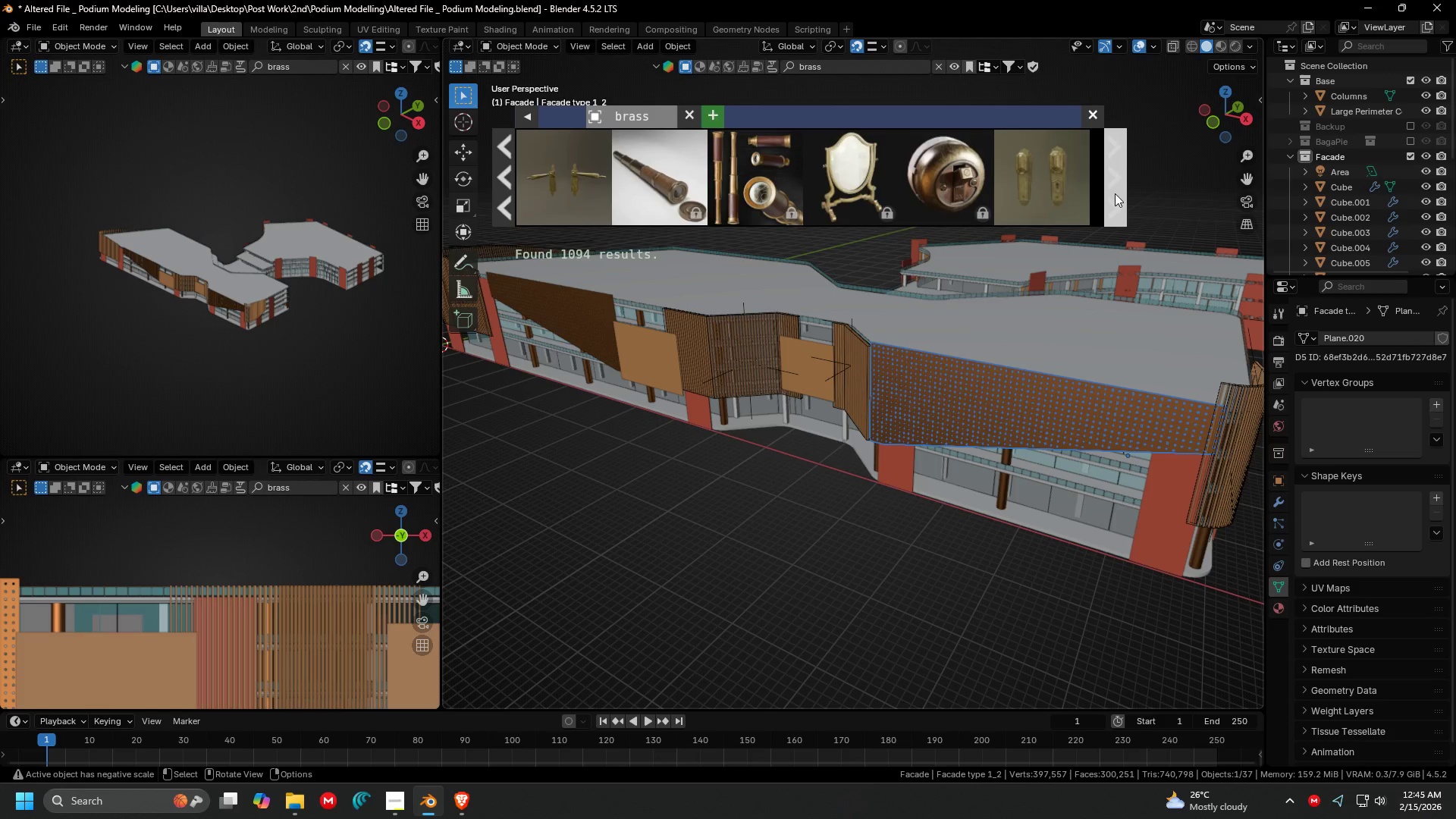 
left_click([1115, 193])
 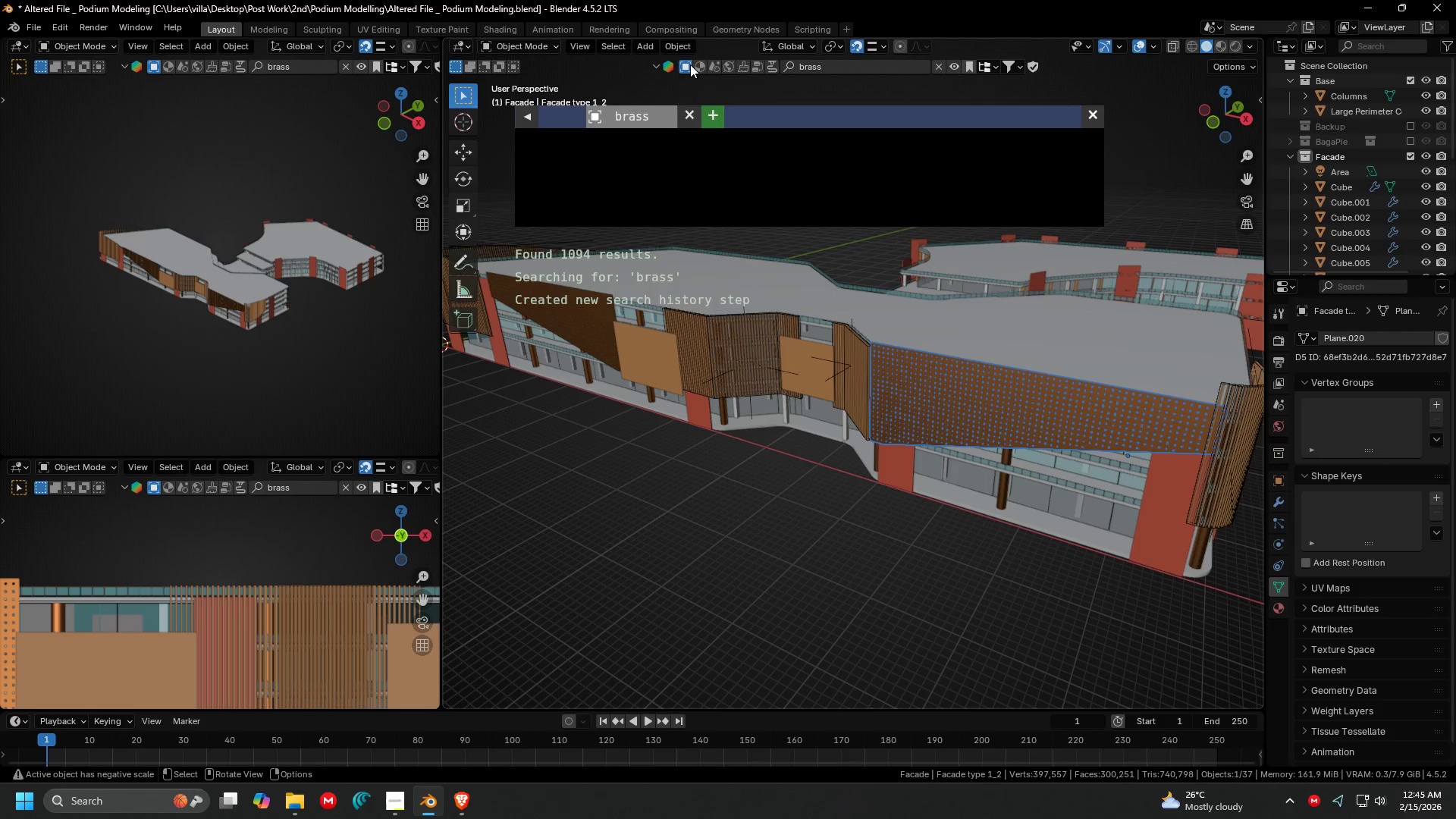 
double_click([699, 64])
 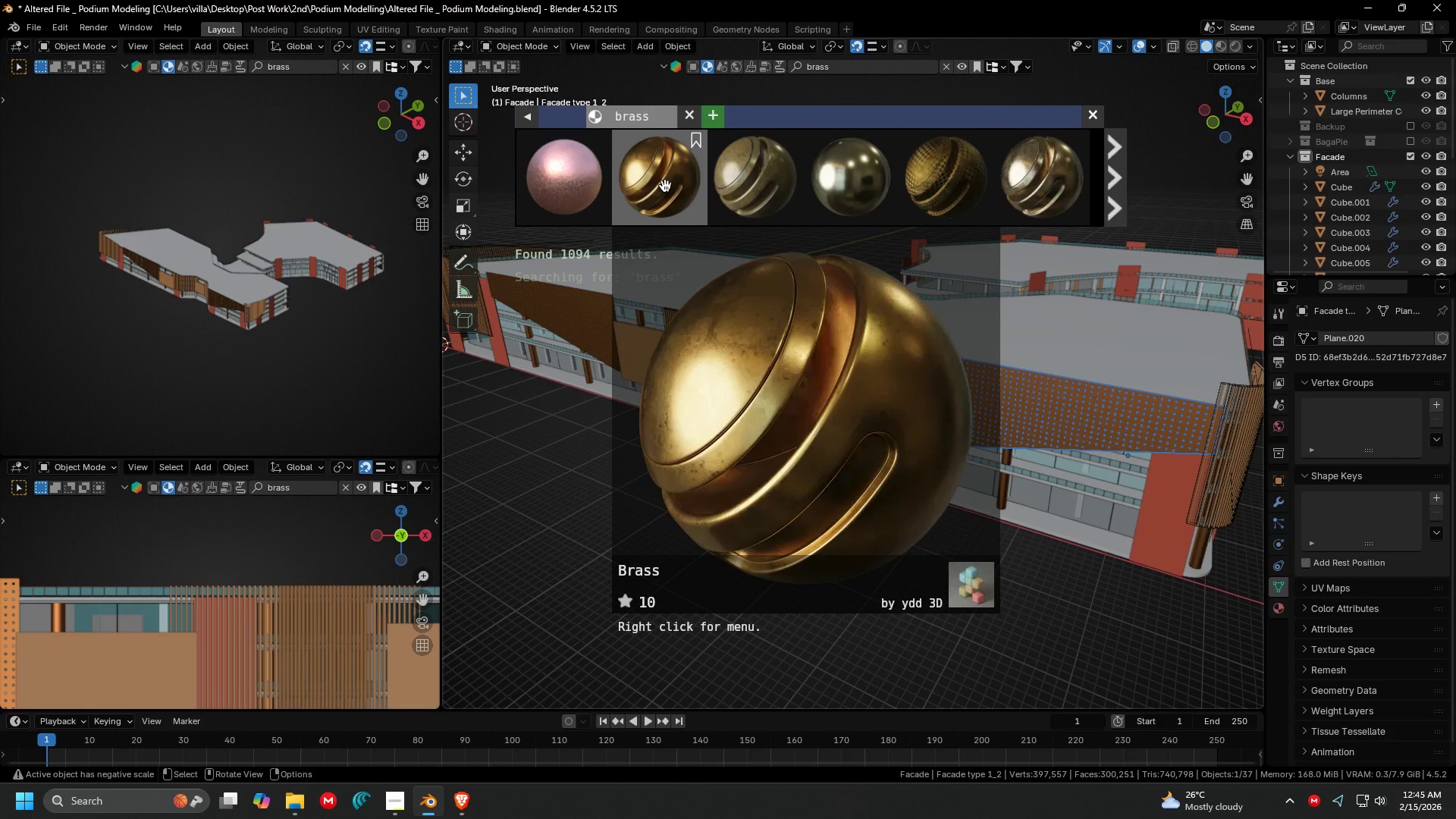 
left_click([676, 184])
 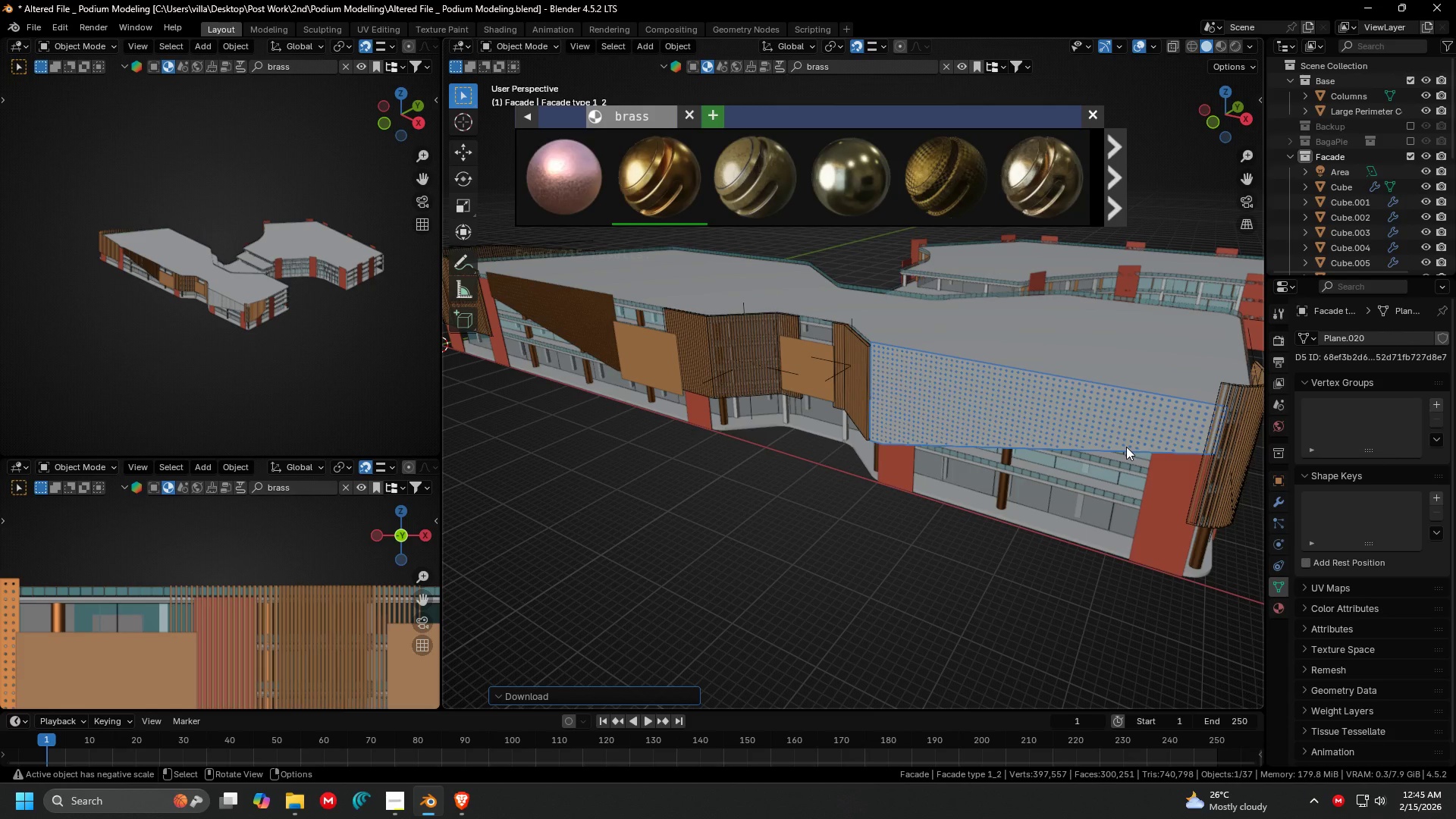 
scroll: coordinate [1374, 522], scroll_direction: up, amount: 7.0
 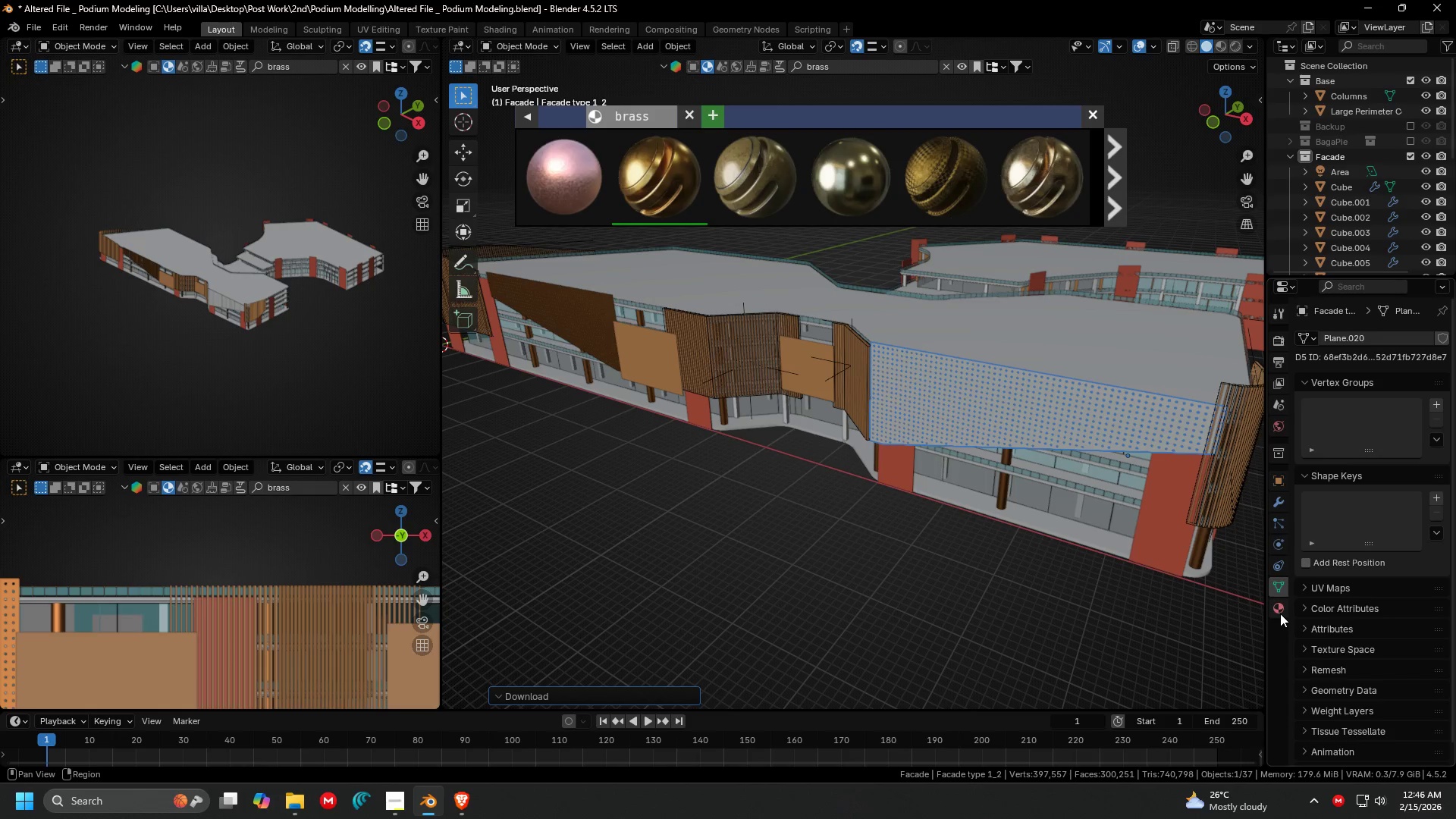 
left_click([1280, 613])
 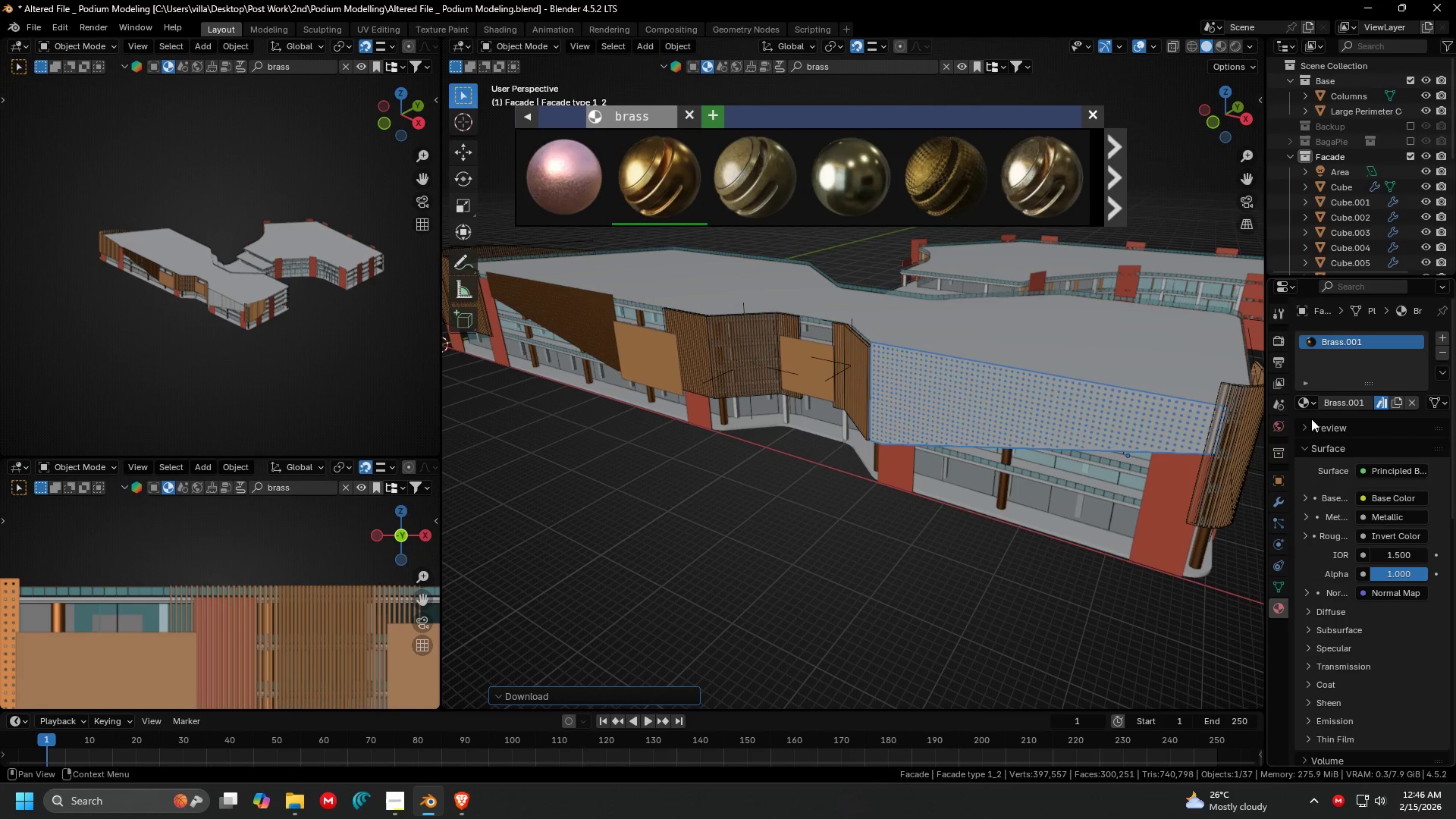 
left_click([1310, 403])
 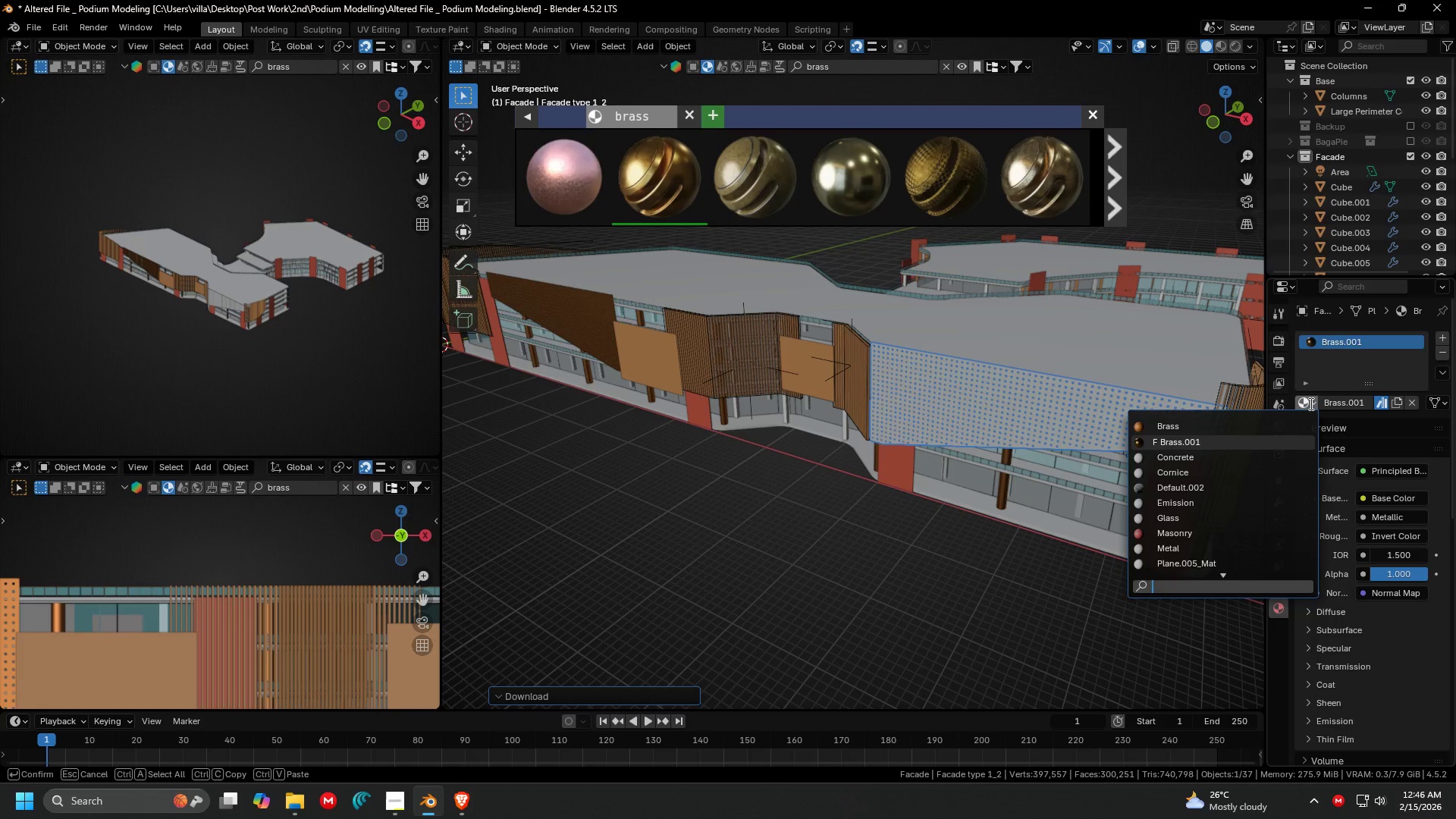 
left_click([1310, 403])
 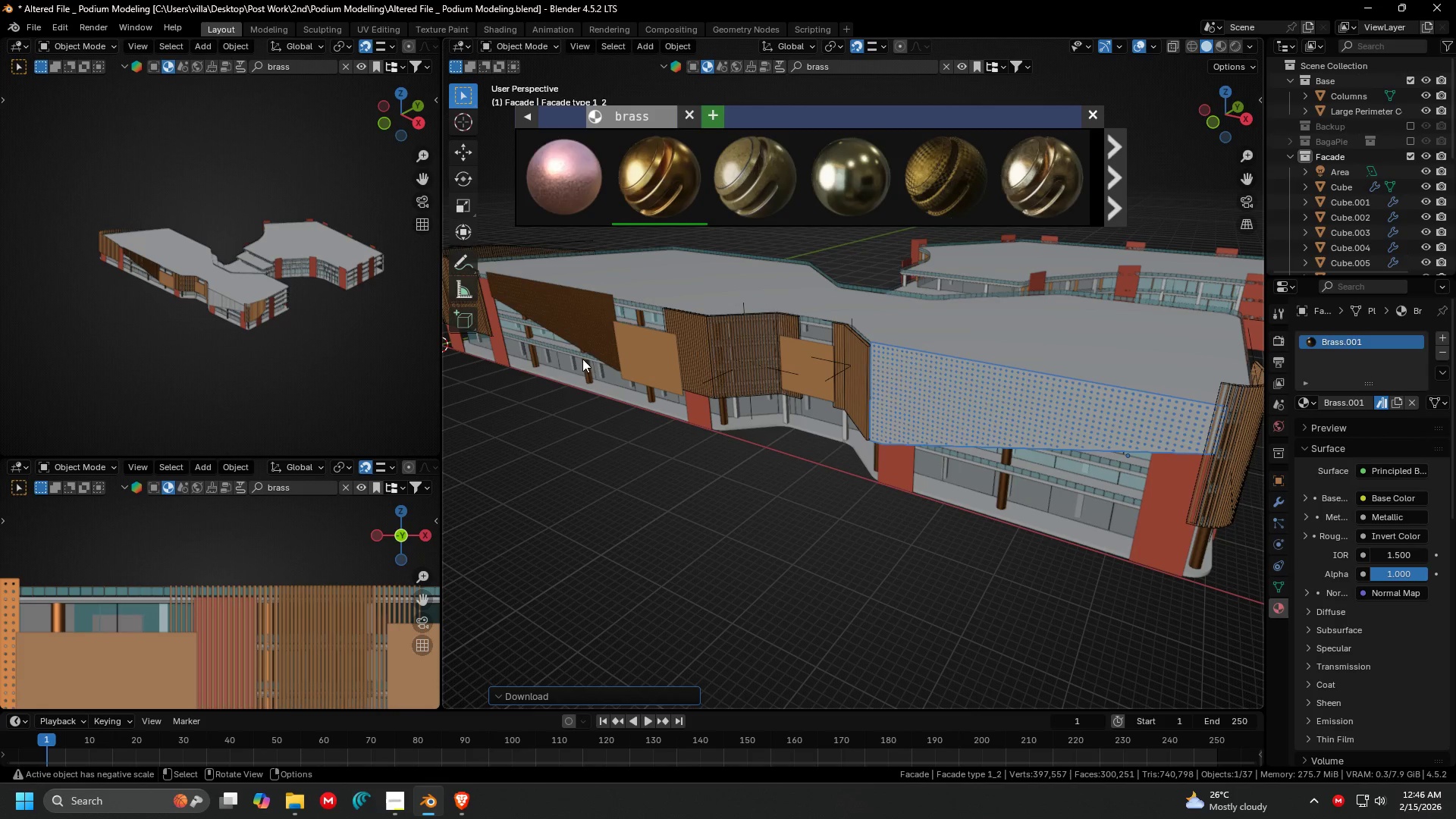 
left_click([582, 304])
 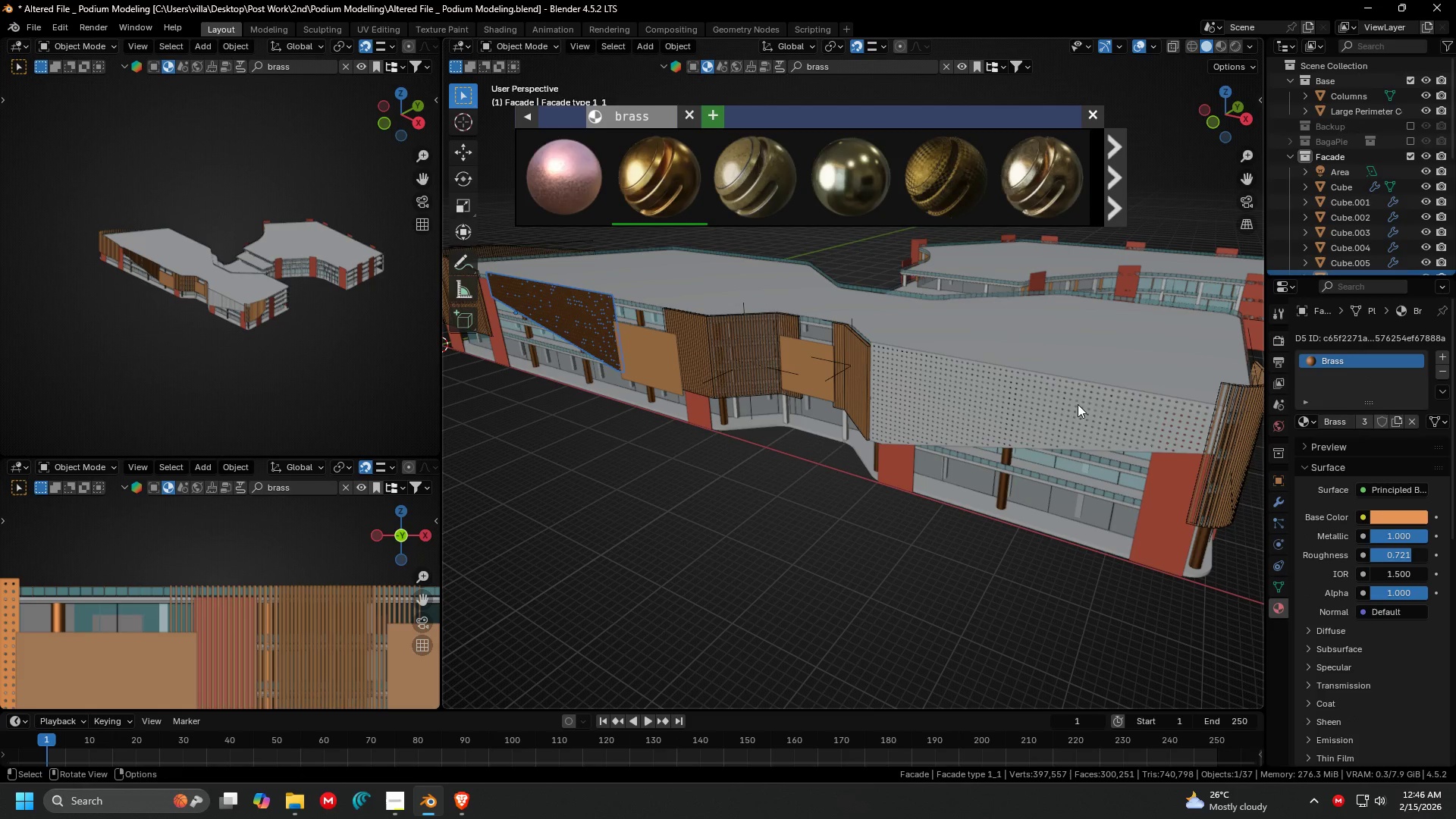 
key(Shift+ShiftLeft)
 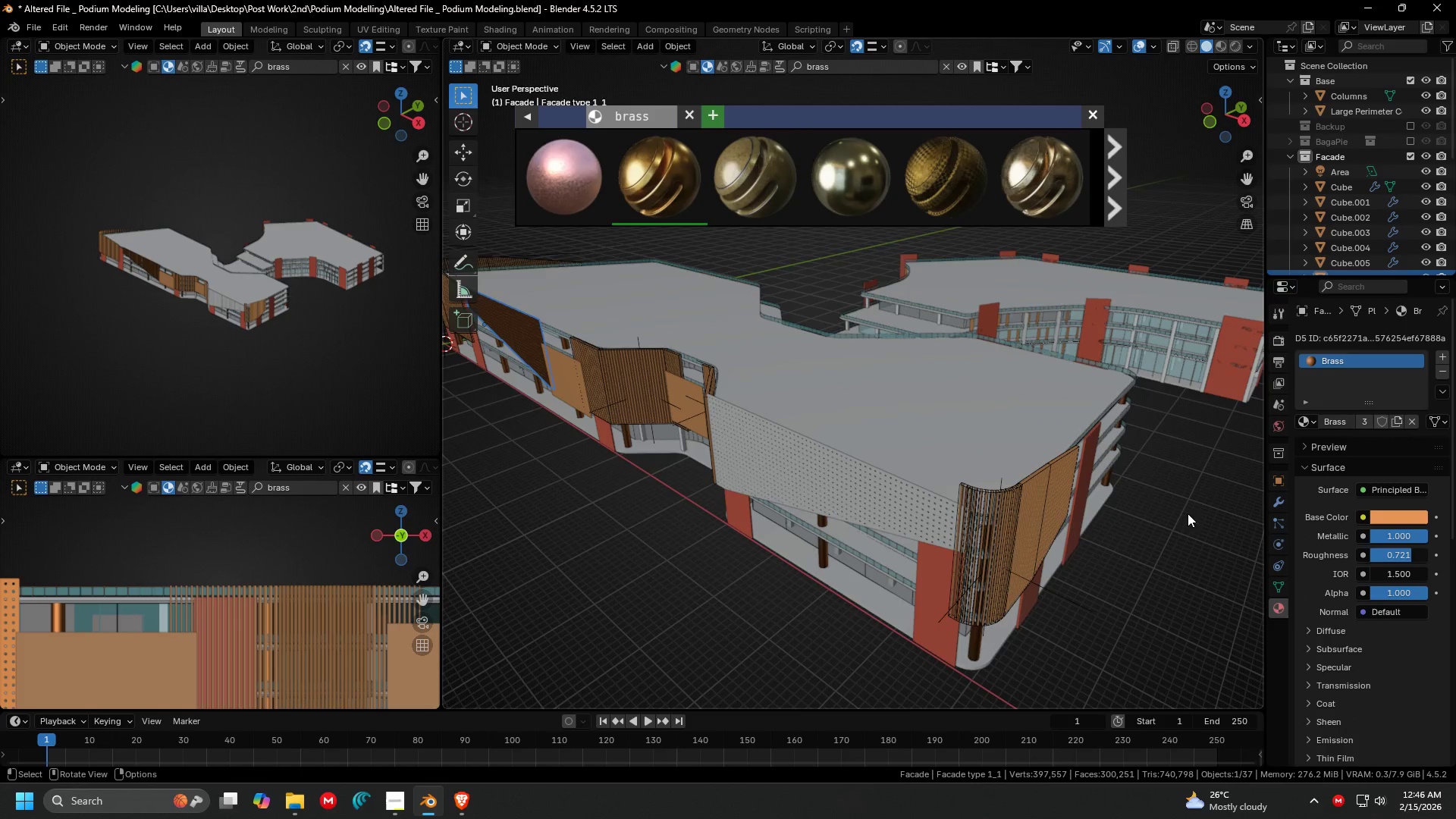 
left_click([1196, 512])
 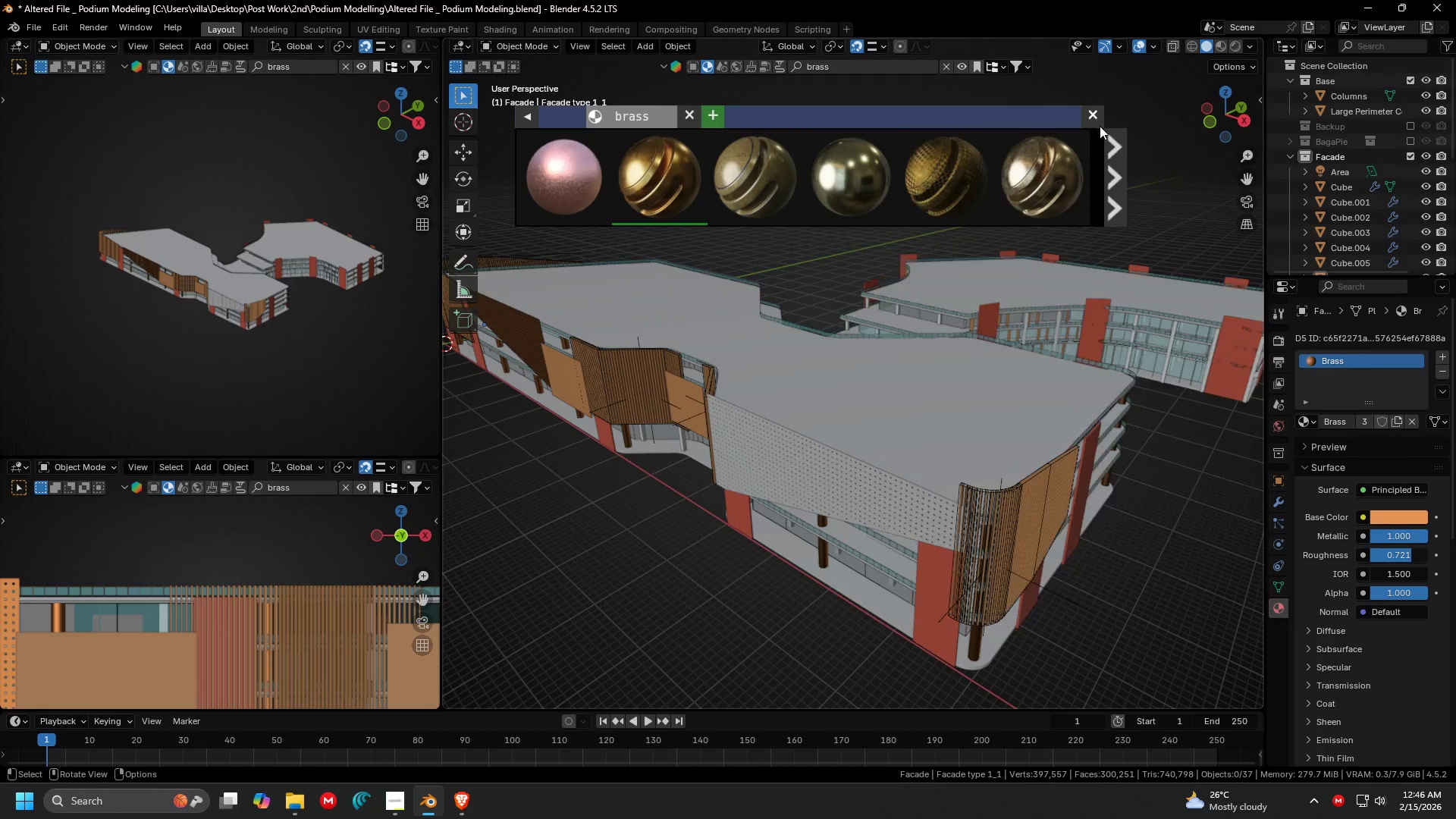 
left_click_drag(start_coordinate=[1261, 44], to_coordinate=[970, 75])
 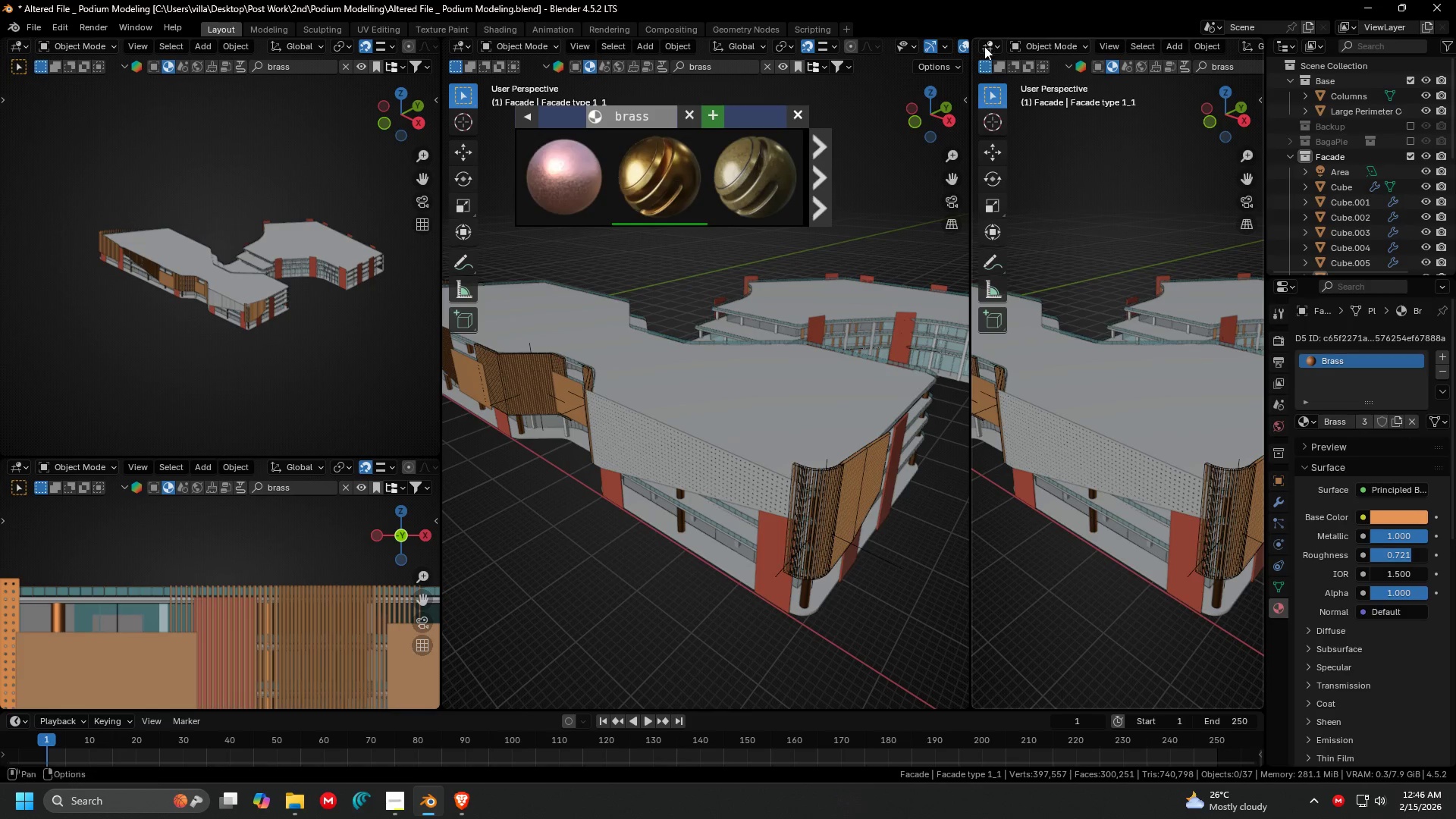 
left_click([987, 40])
 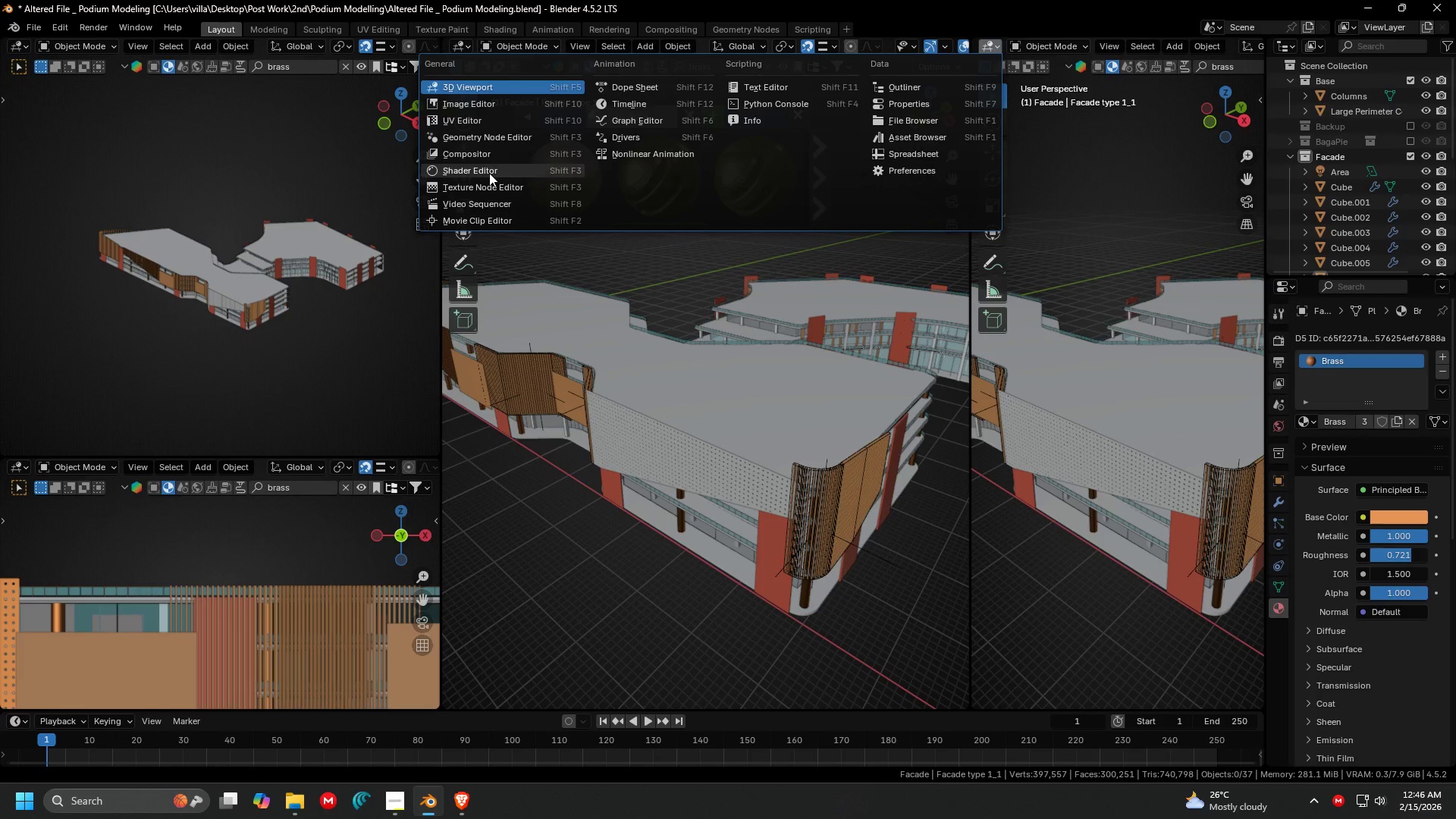 
left_click([489, 173])
 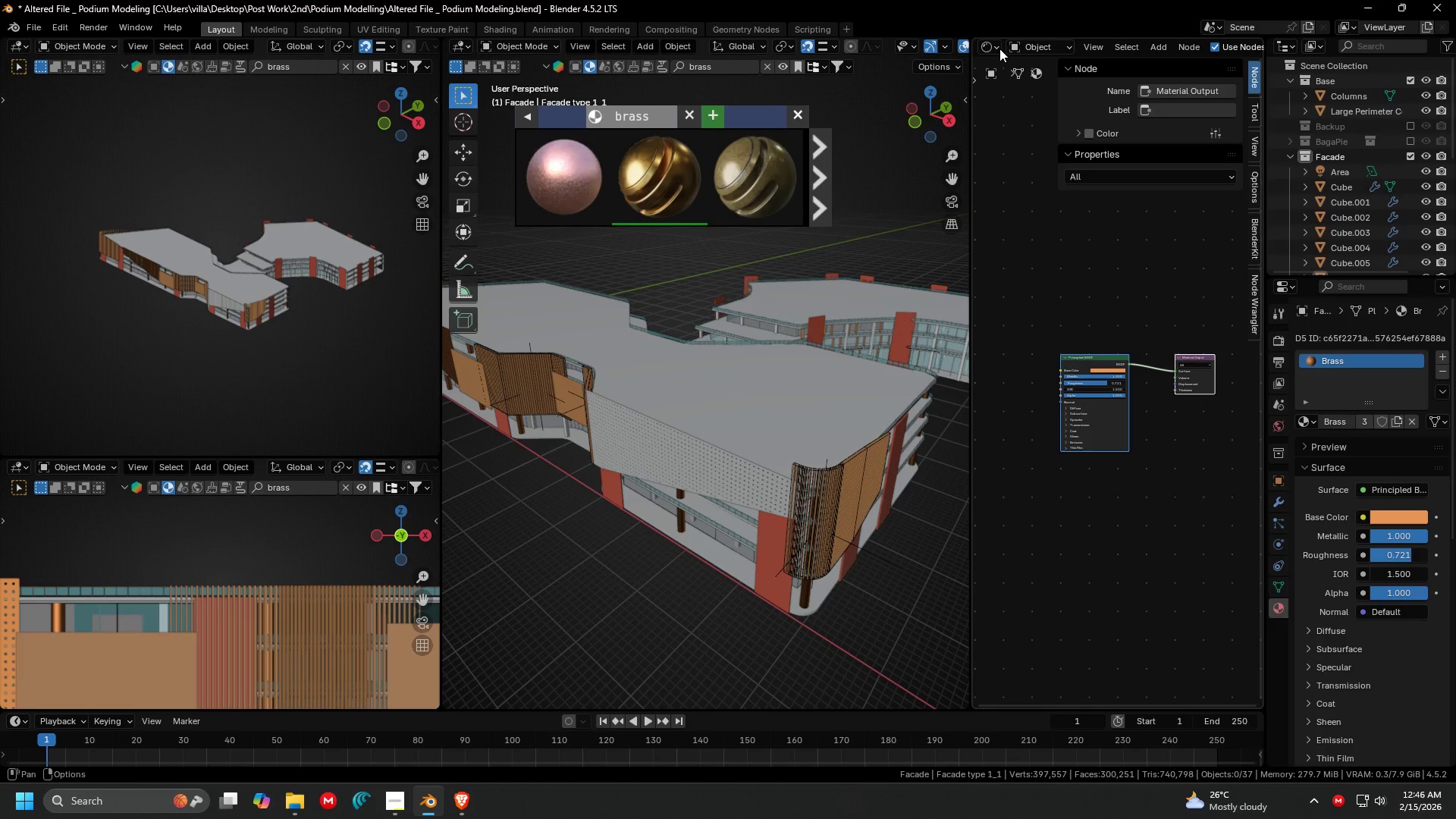 
double_click([994, 46])
 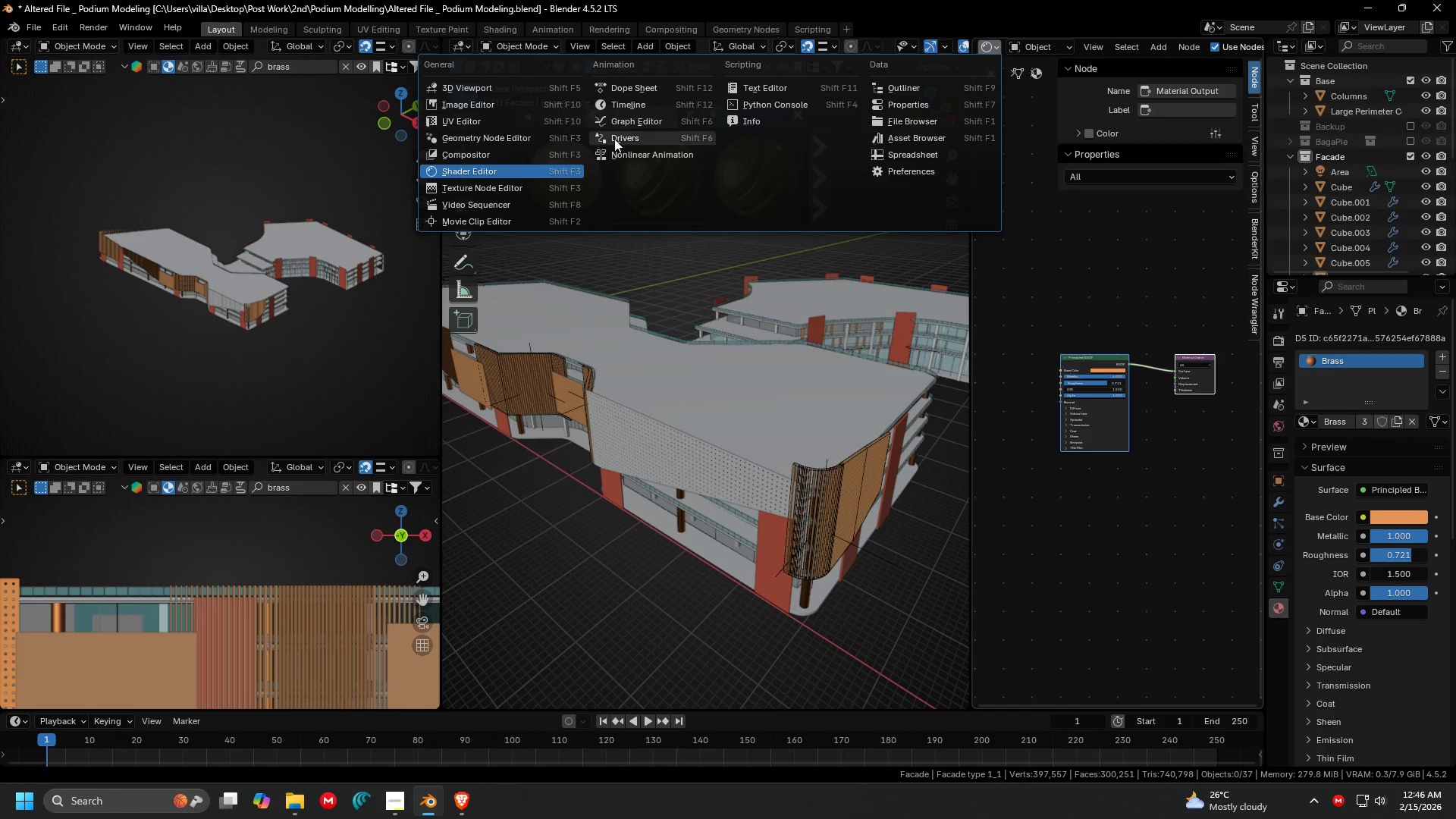 
mouse_move([944, 130])
 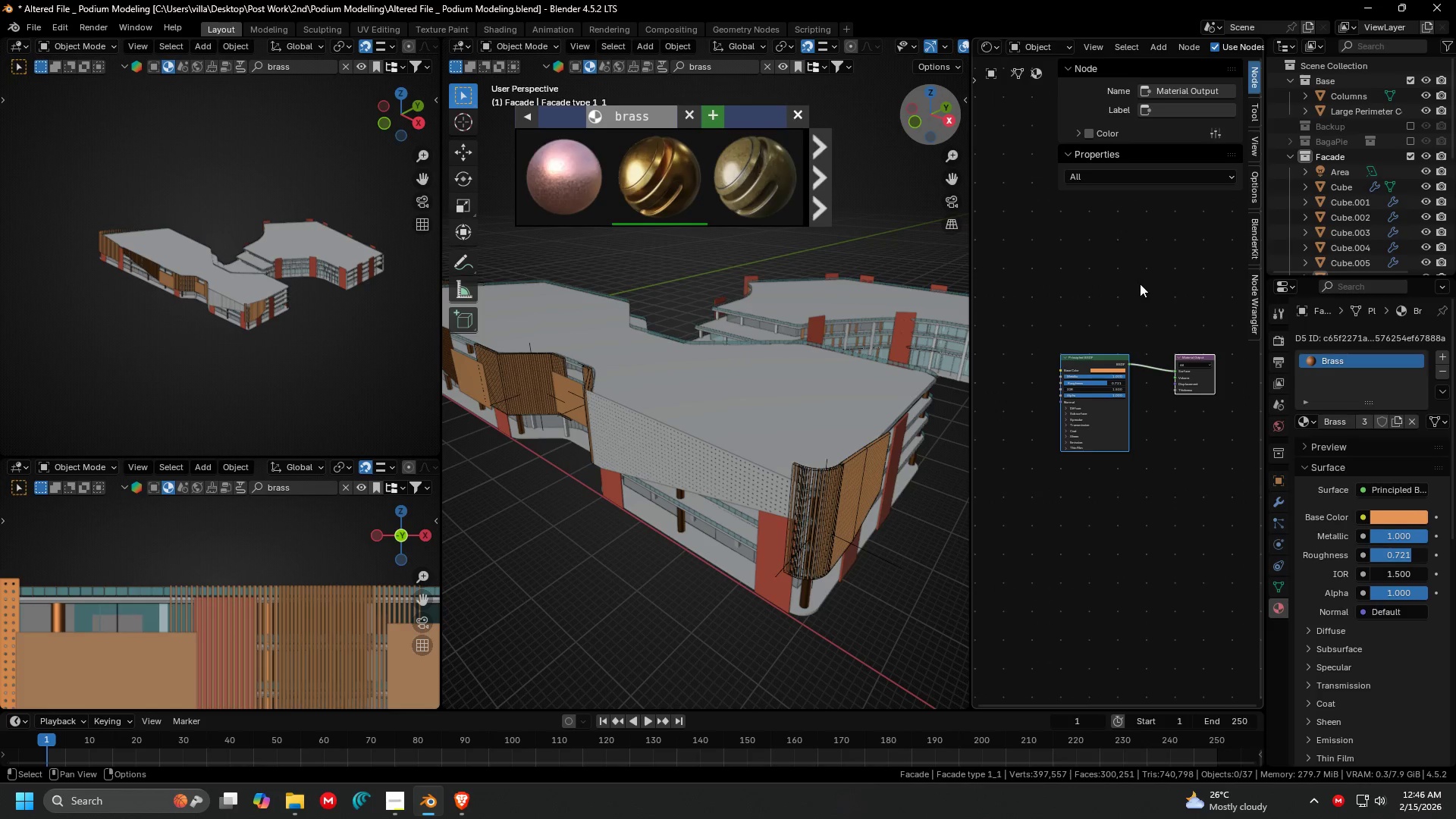 
scroll: coordinate [1131, 345], scroll_direction: up, amount: 5.0
 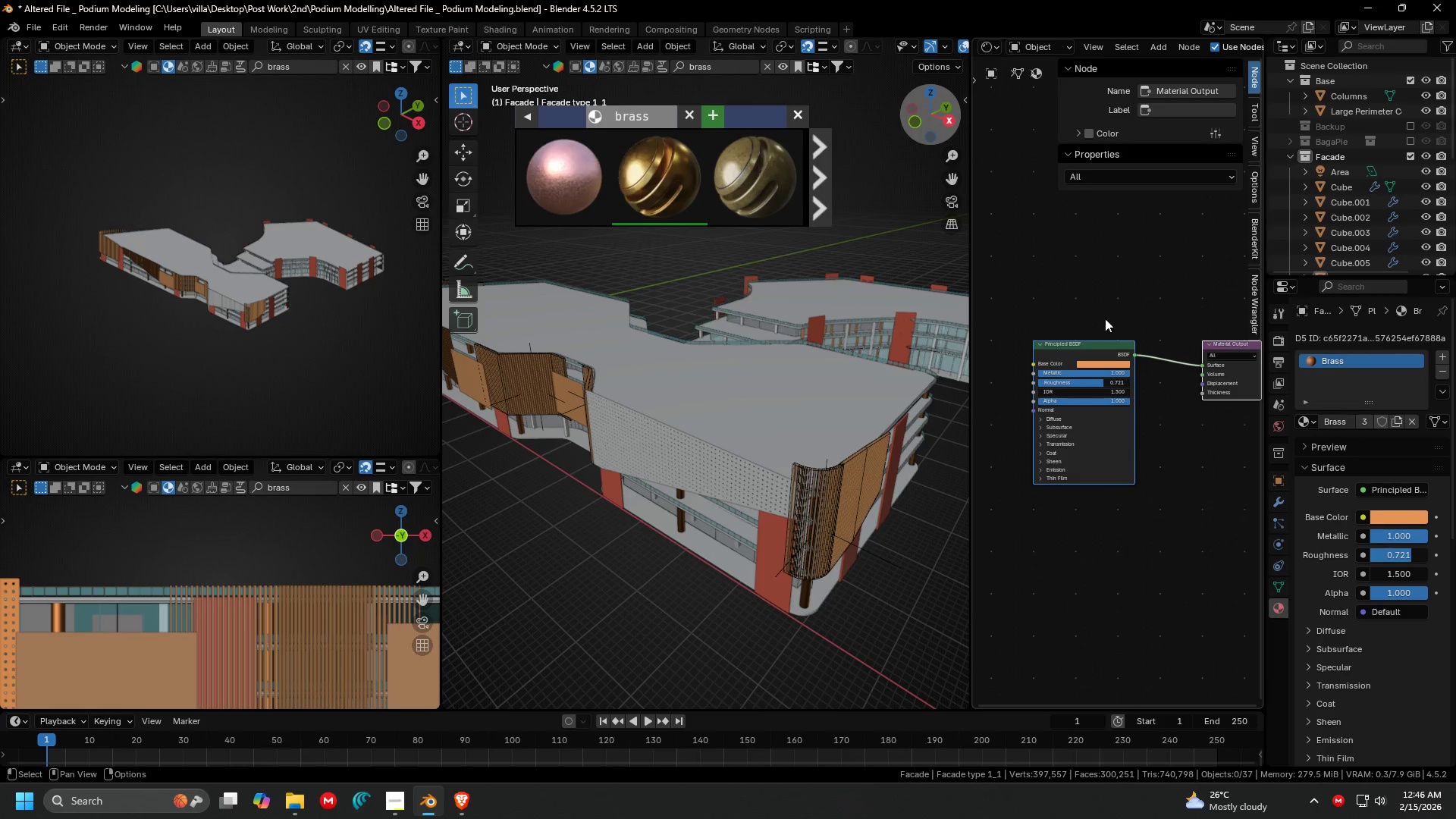 
left_click([689, 468])
 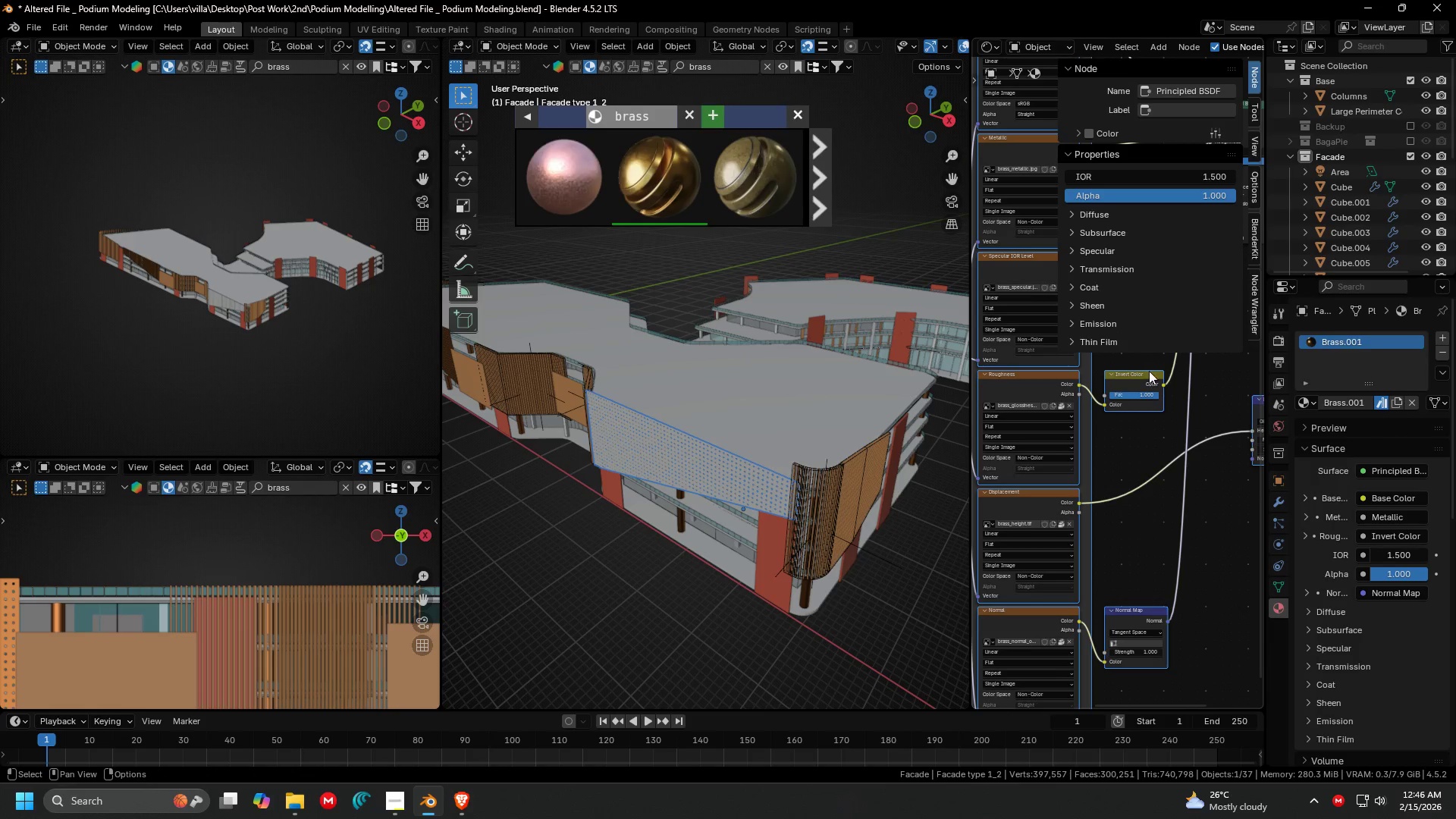 
left_click([1188, 448])
 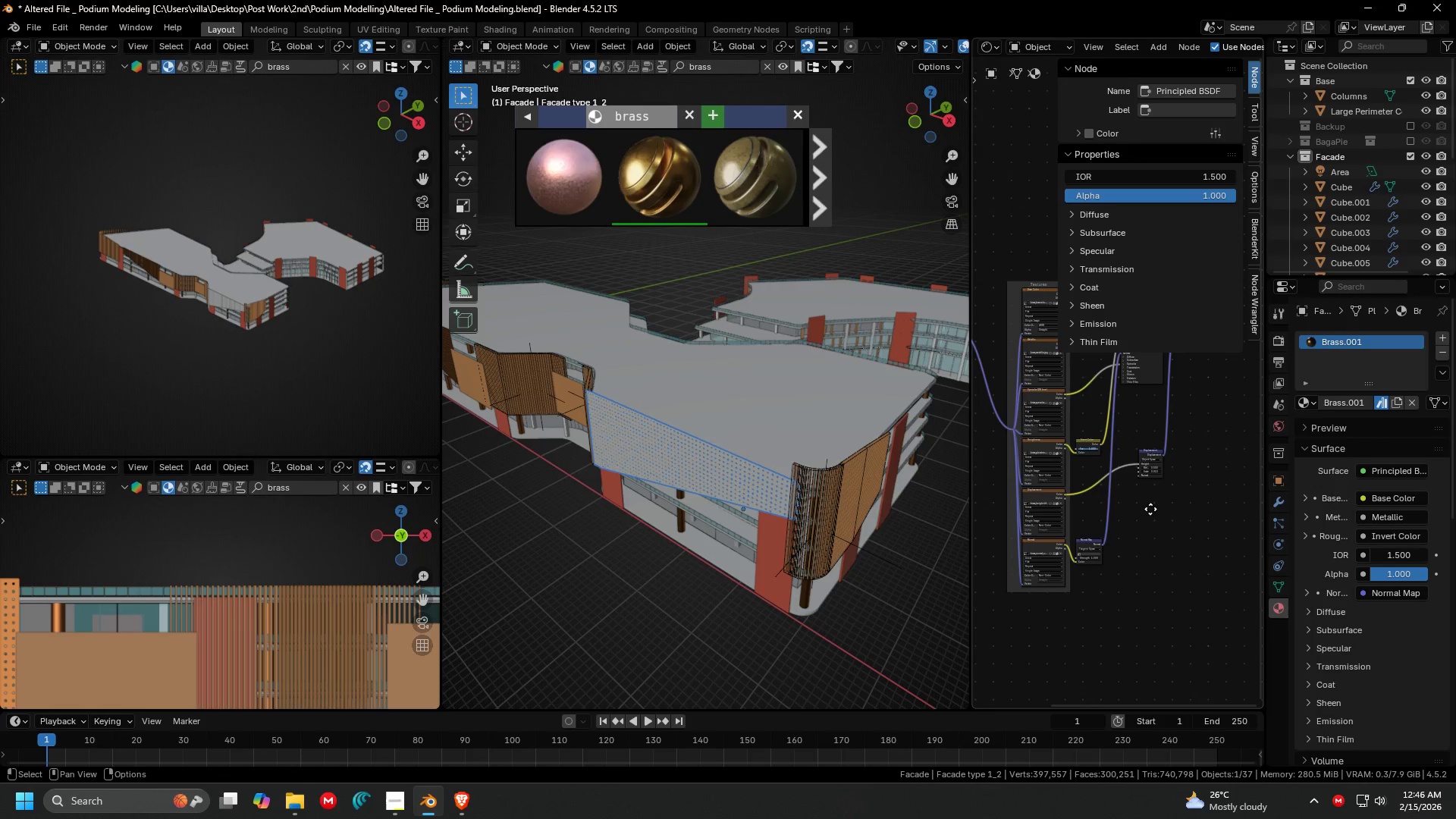 
scroll: coordinate [1178, 437], scroll_direction: down, amount: 16.0
 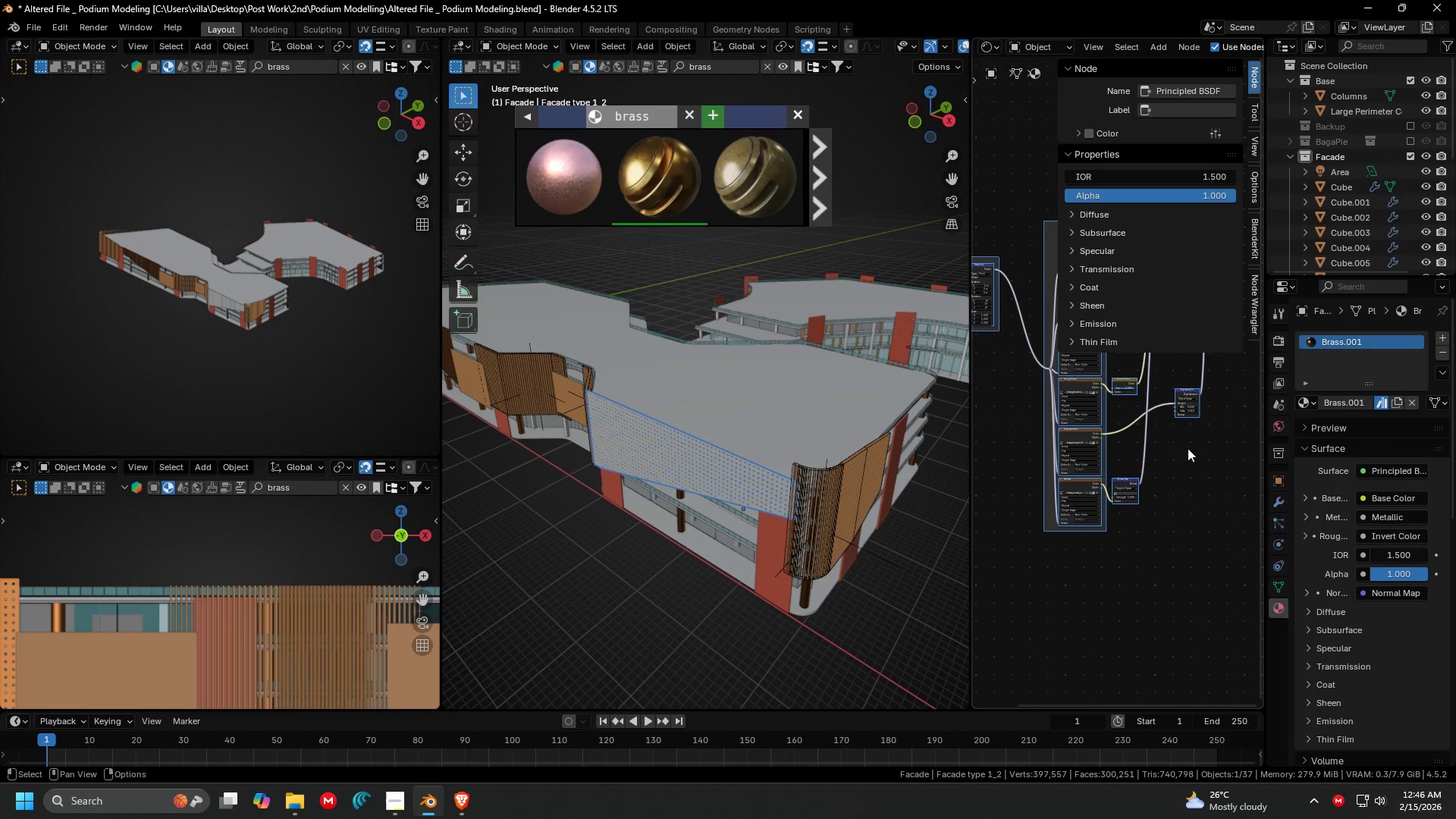 
key(Control+ControlLeft)
 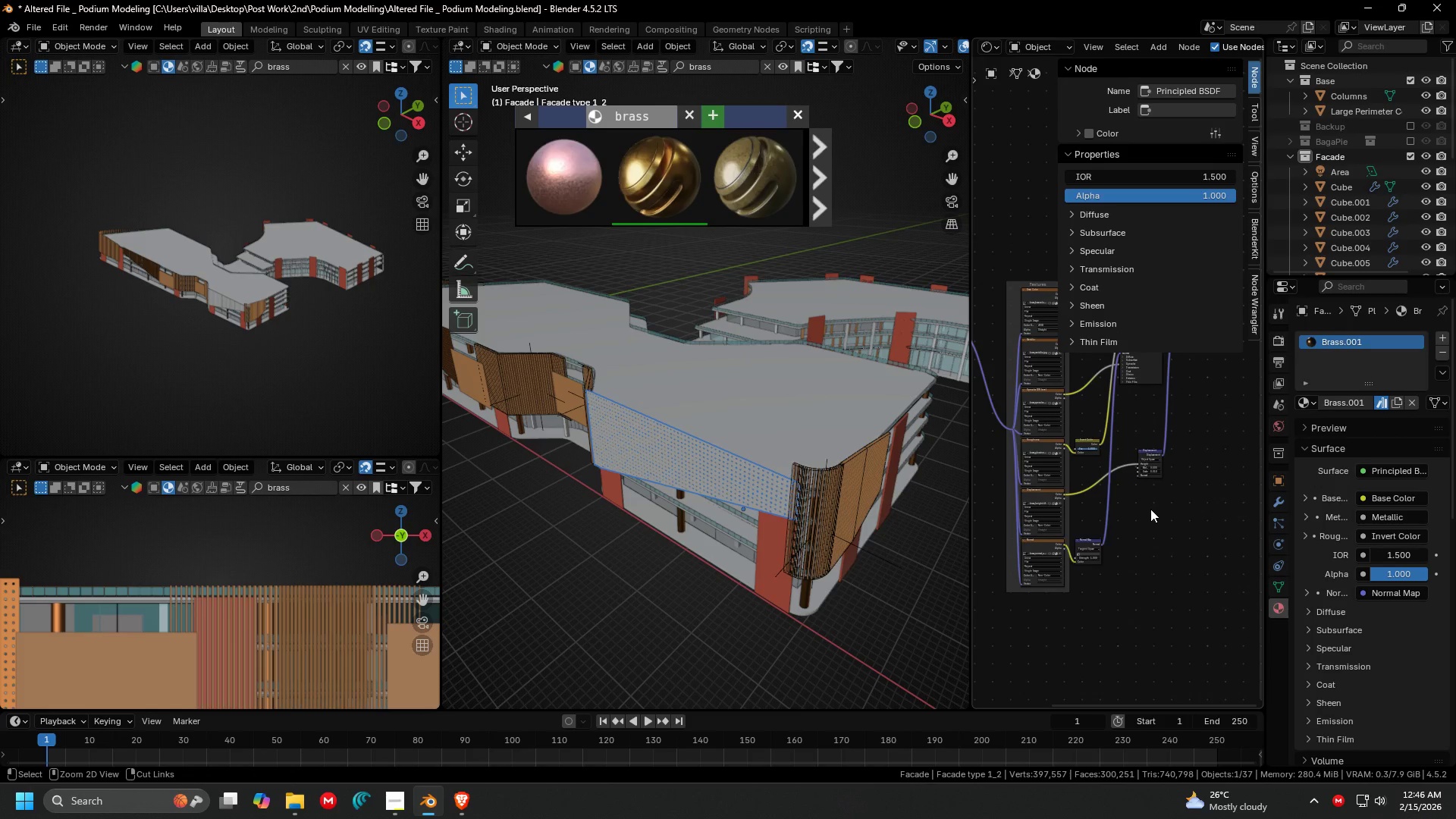 
key(Control+A)
 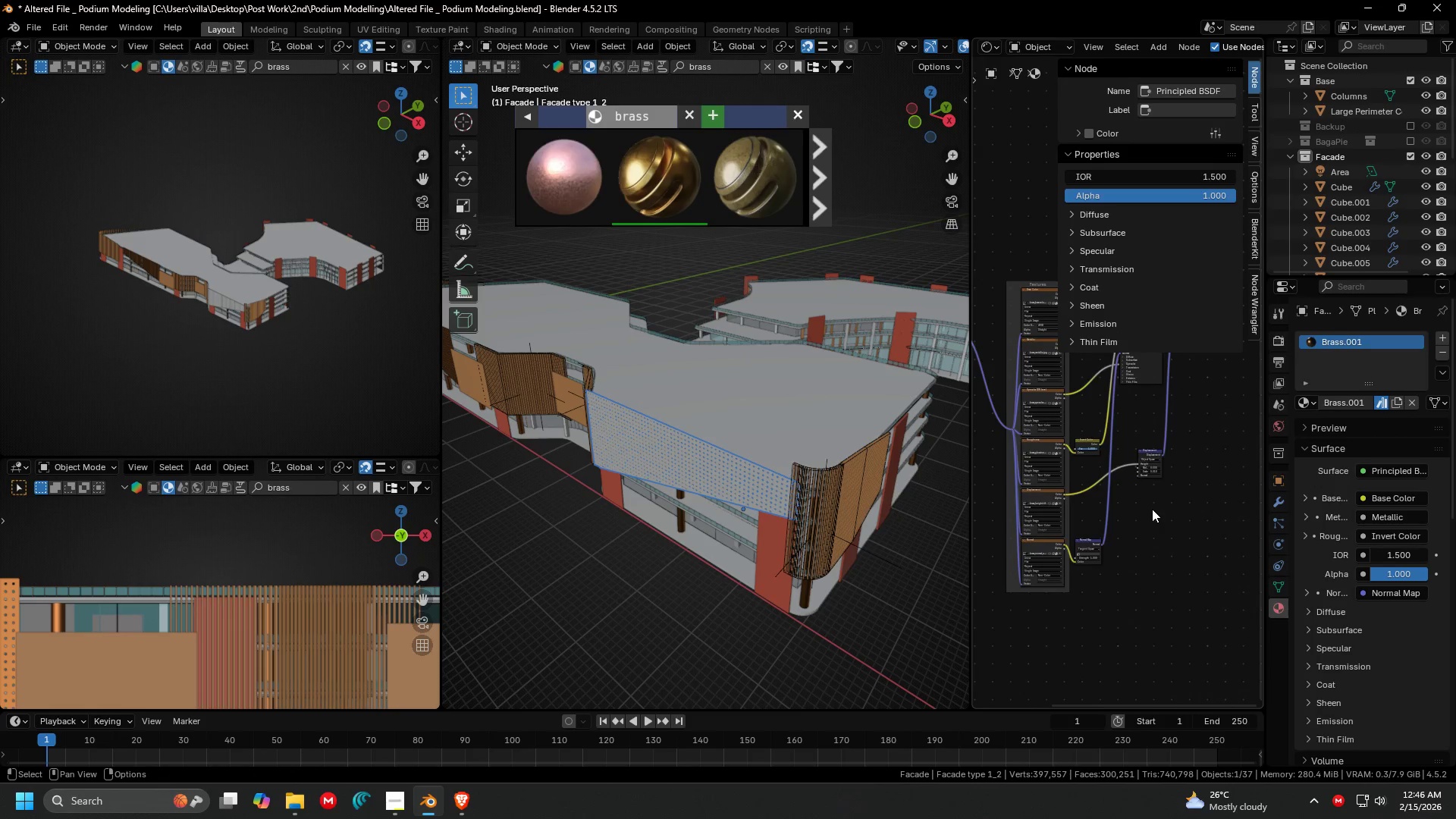 
left_click([1152, 509])
 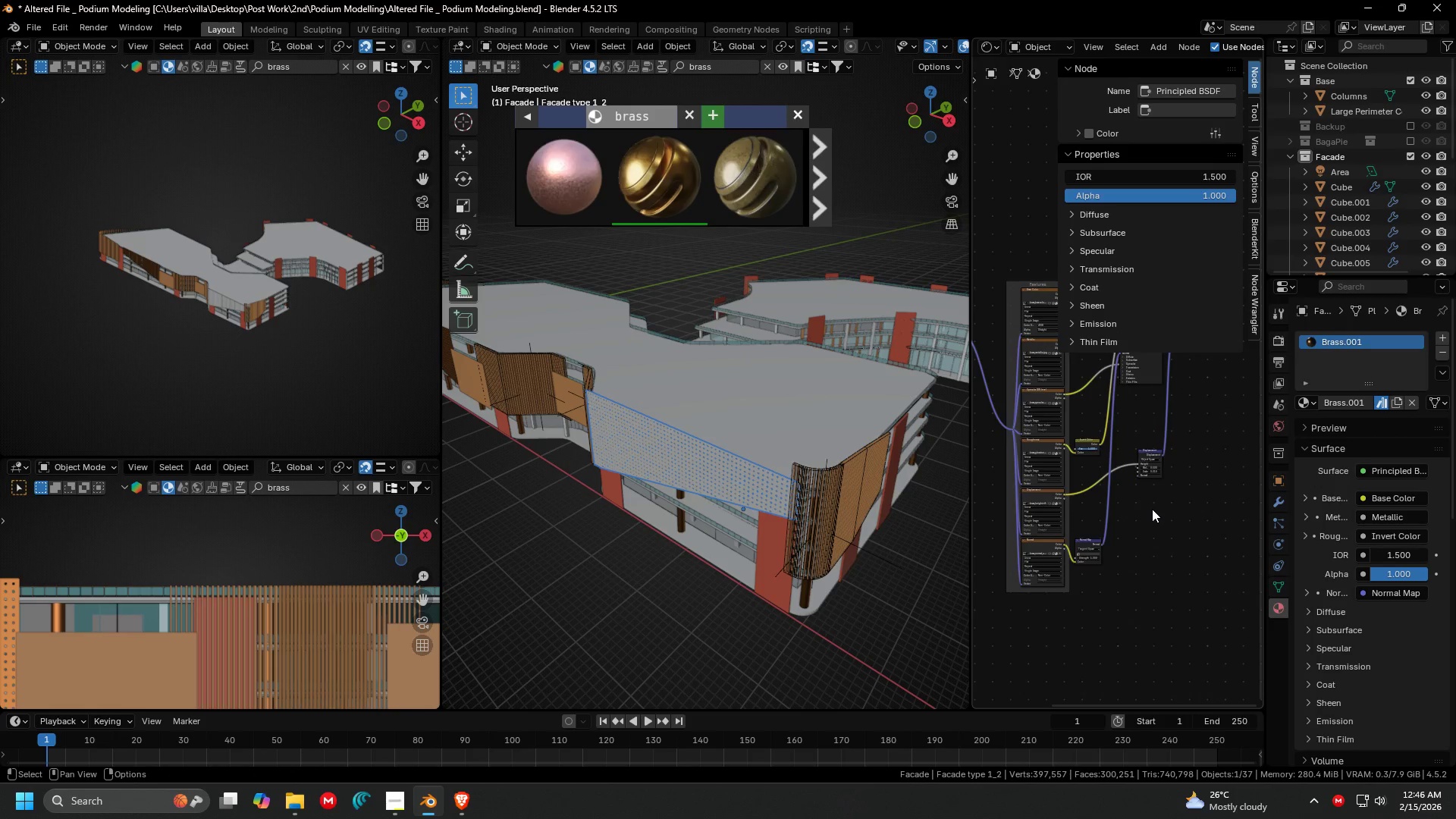 
key(A)
 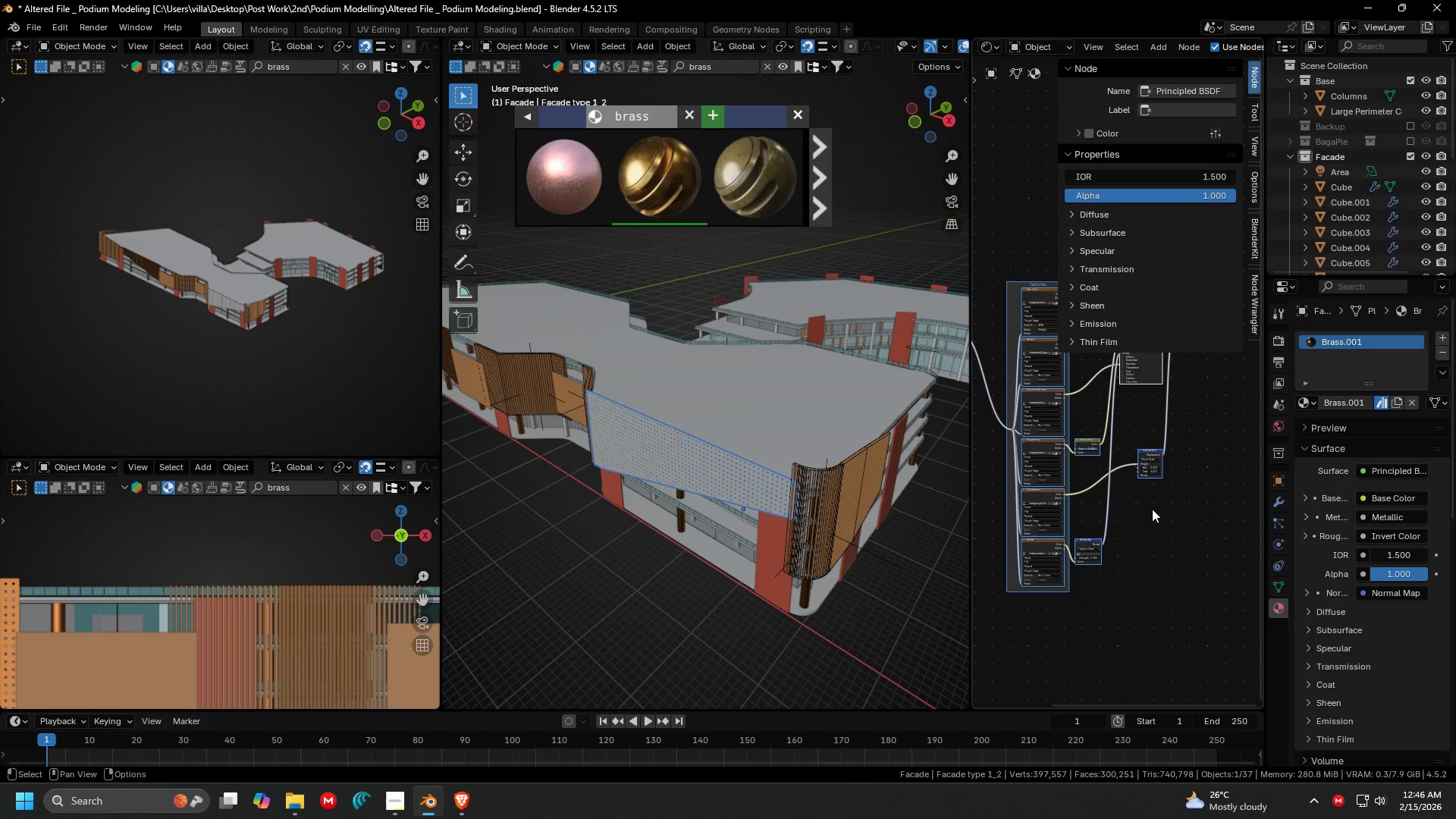 
key(Control+C)
 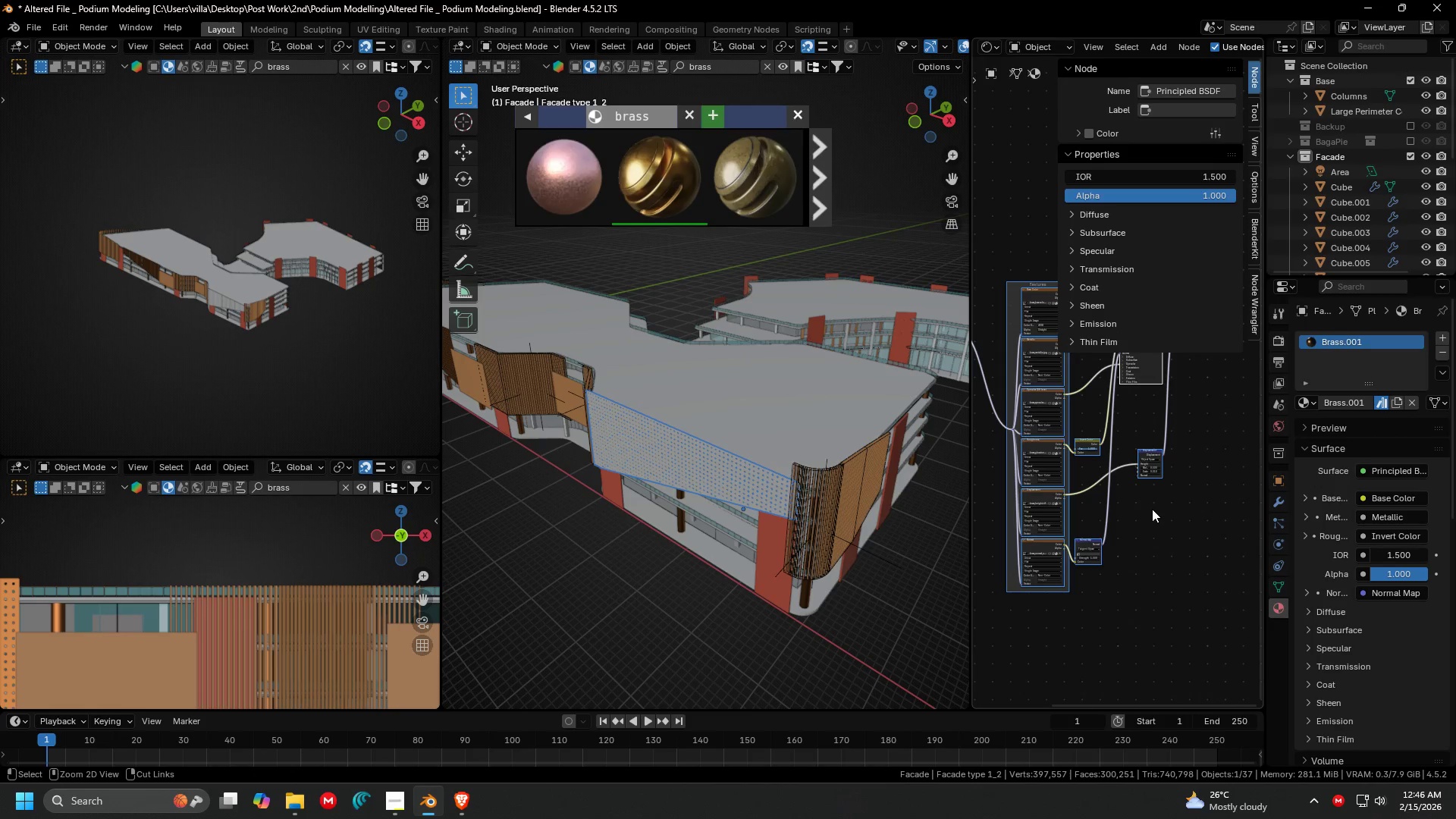 
key(Control+C)
 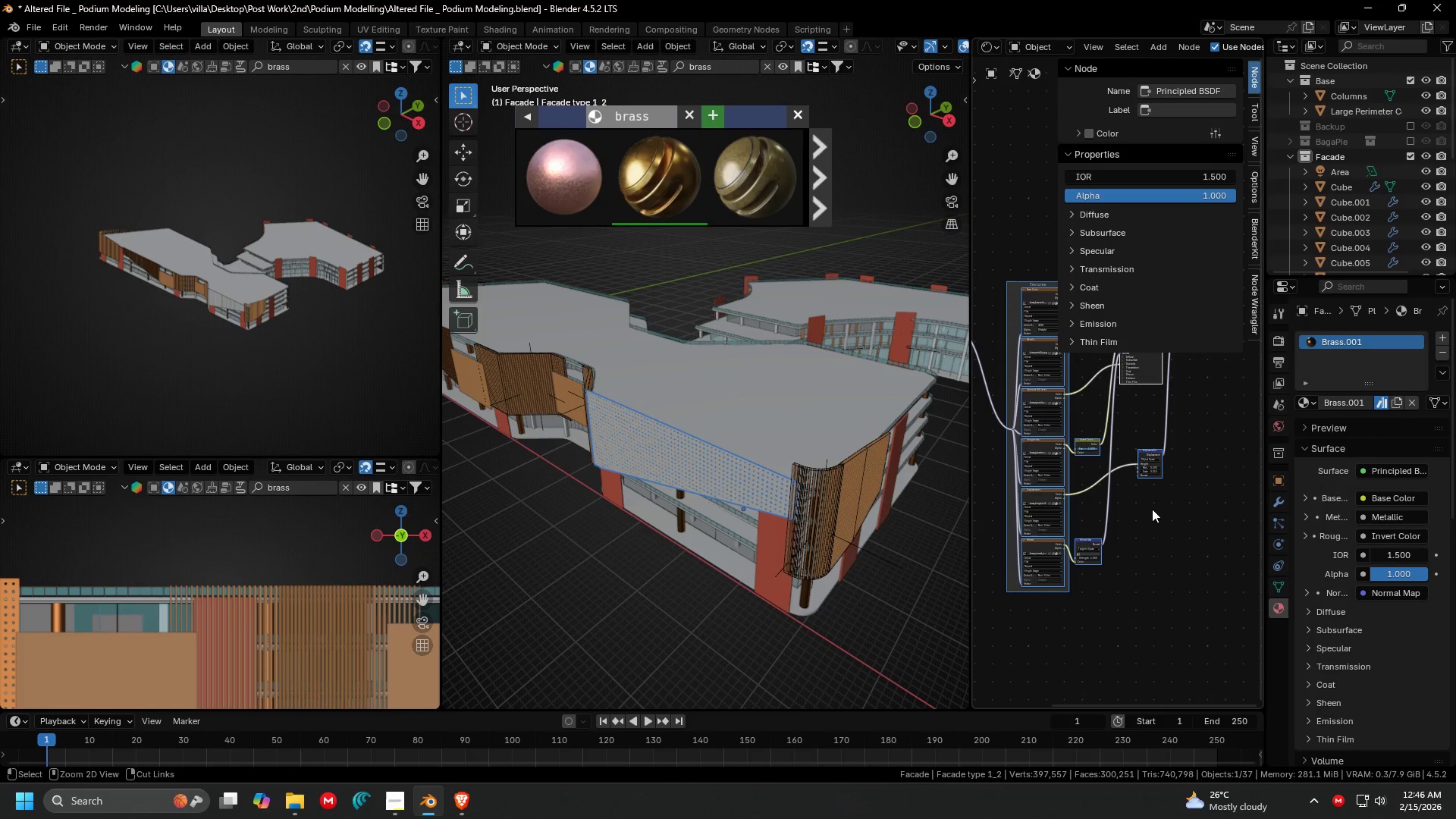 
key(Control+C)
 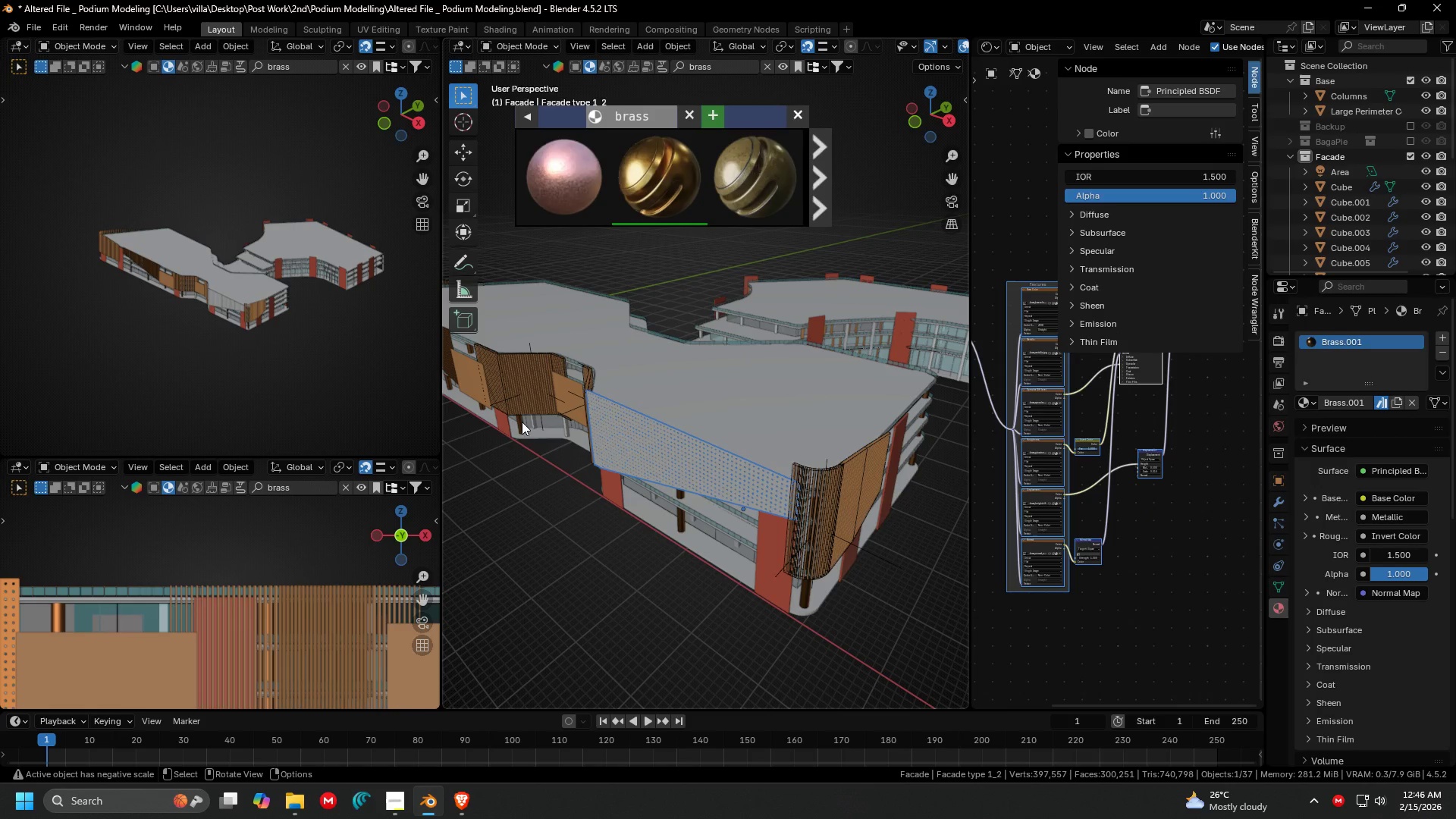 
hold_key(key=ShiftLeft, duration=0.59)
 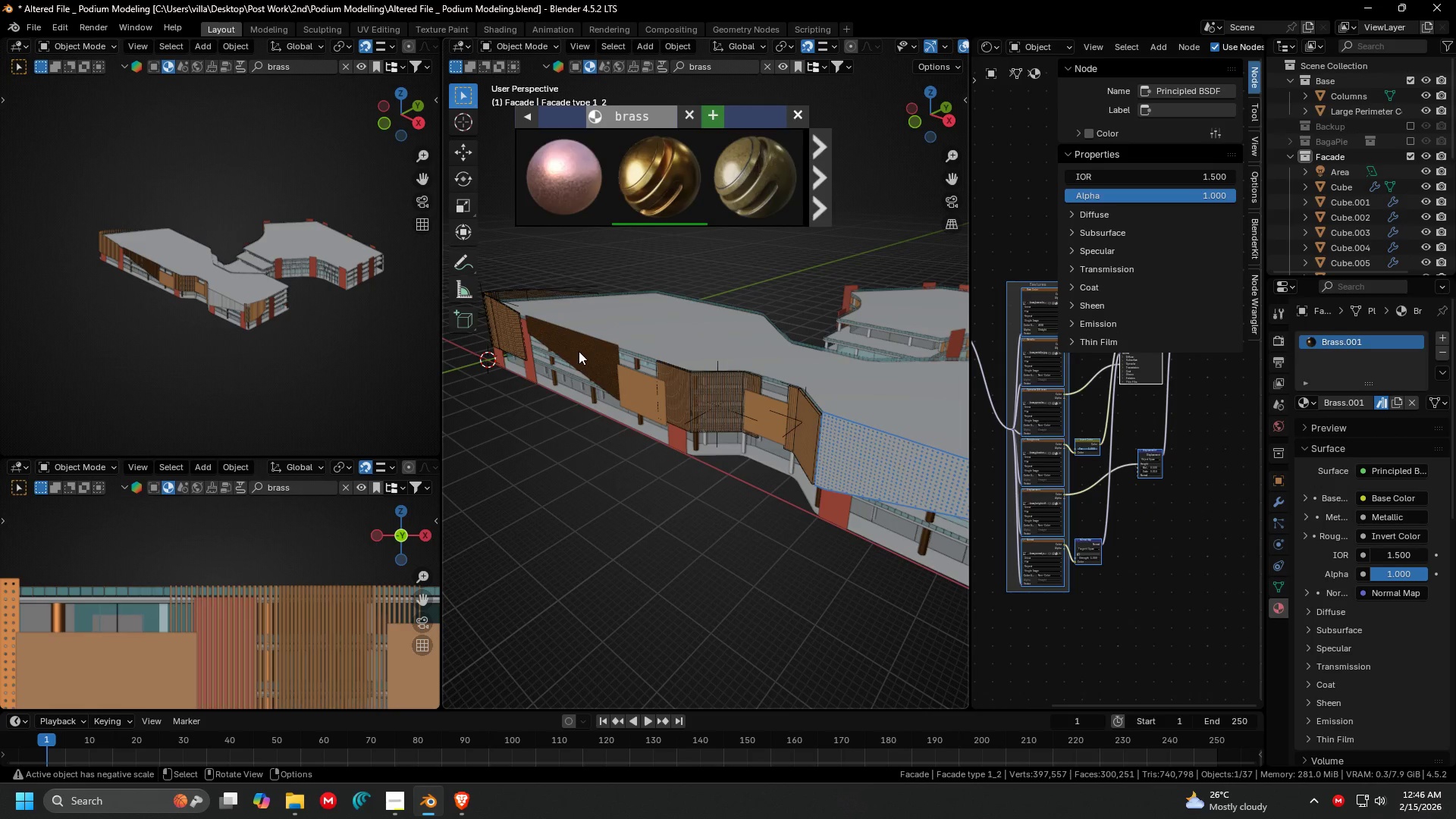 
left_click([579, 350])
 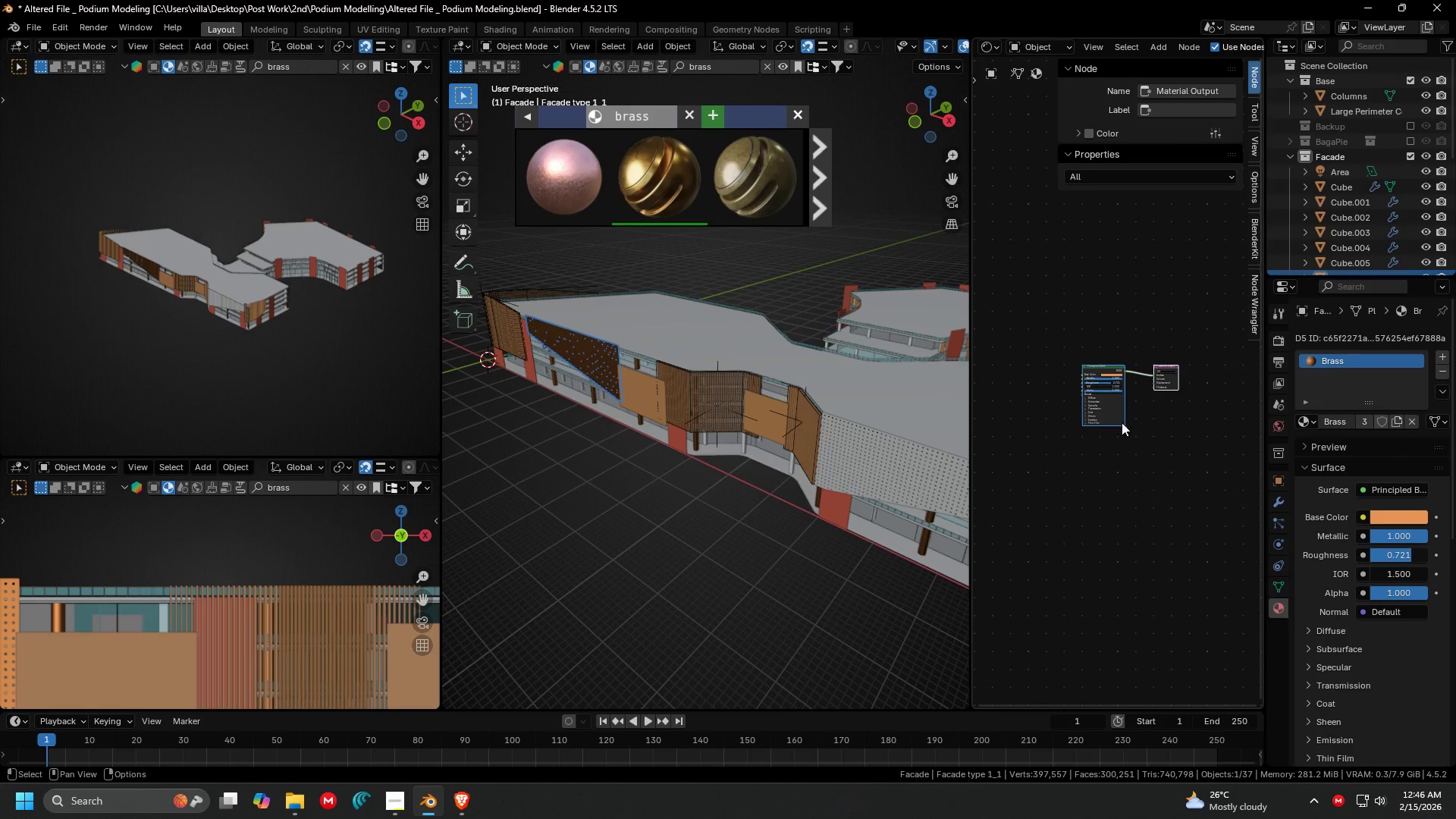 
scroll: coordinate [1159, 432], scroll_direction: up, amount: 2.0
 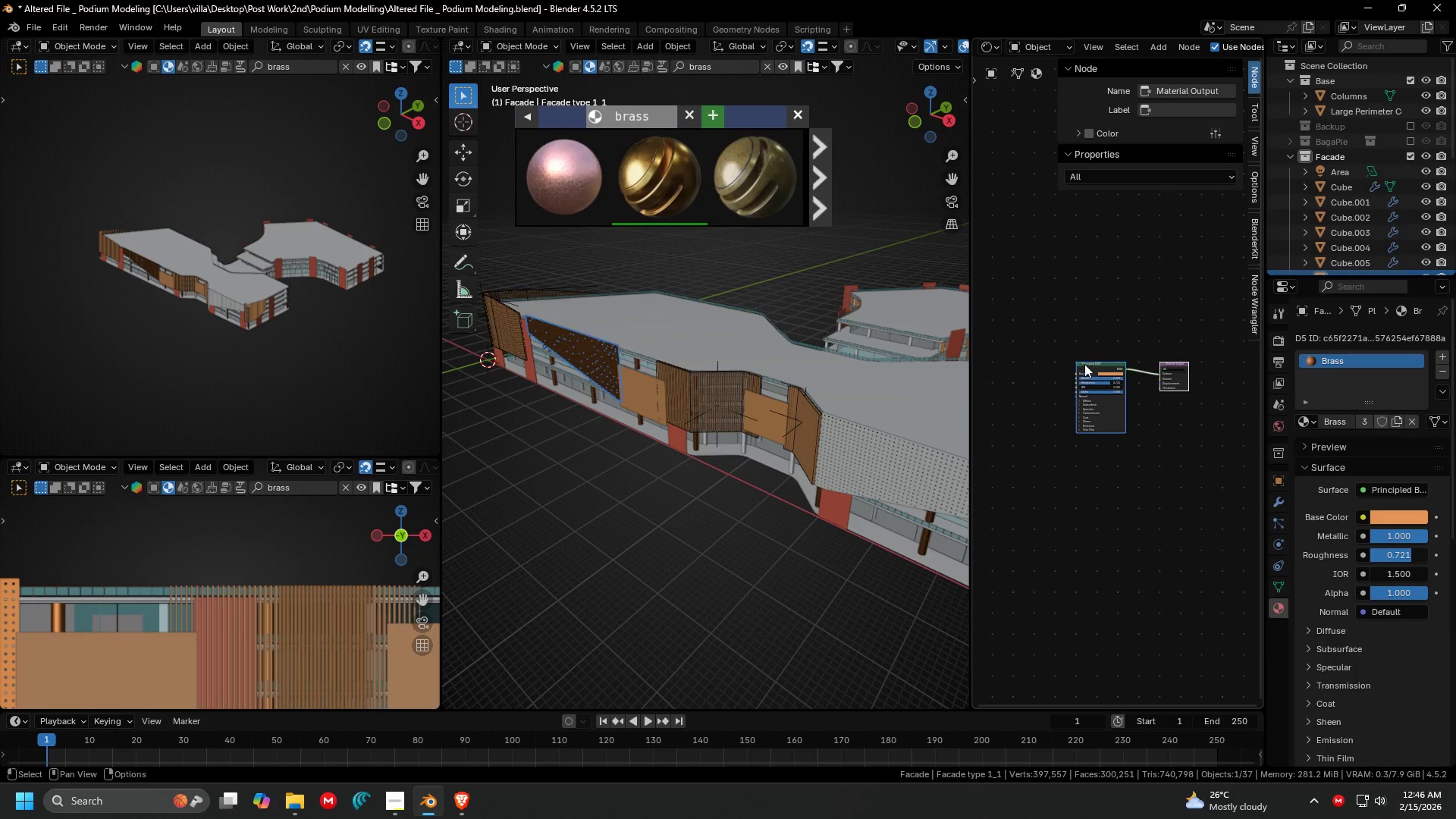 
left_click([1084, 364])
 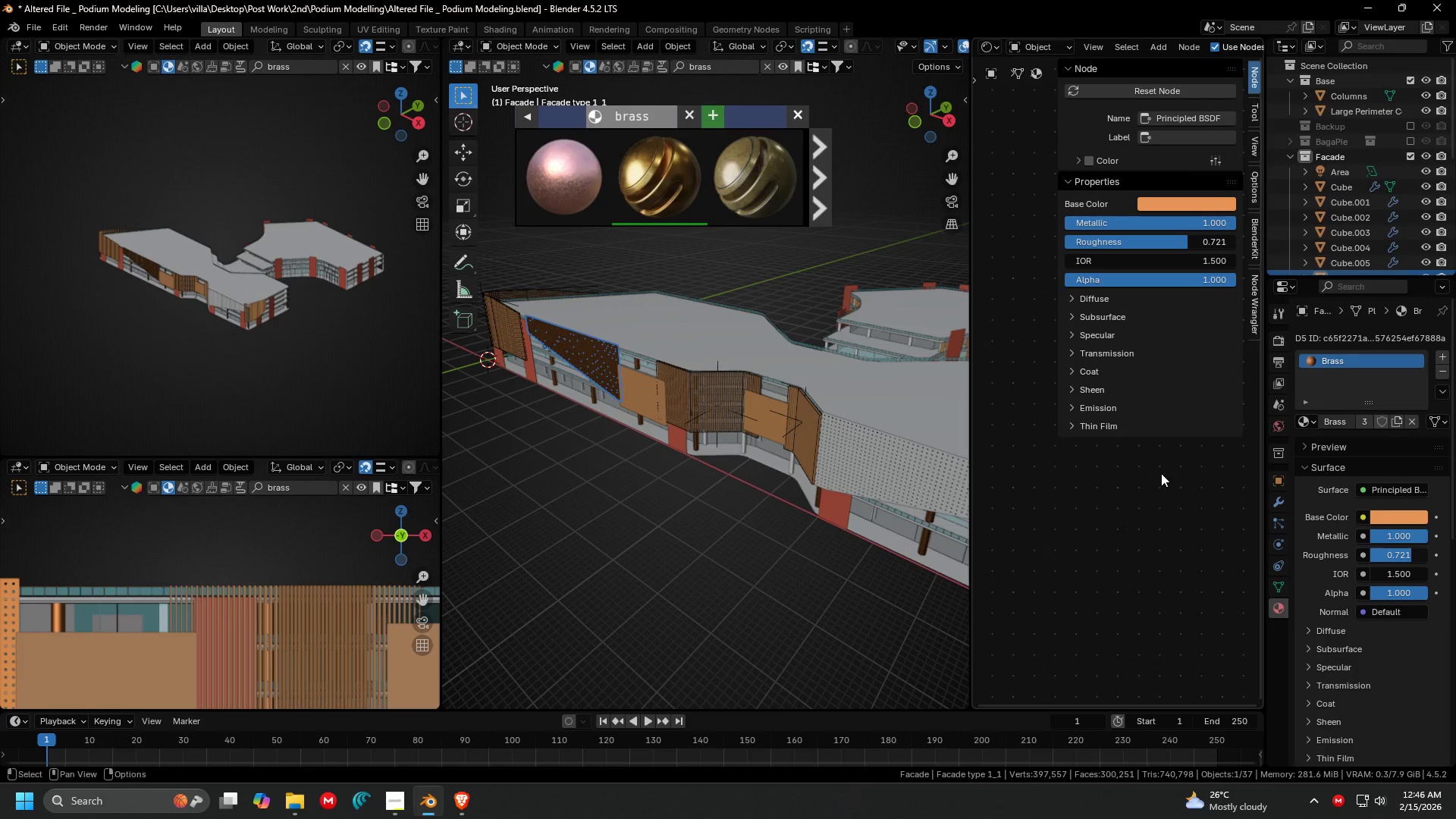 
left_click([1156, 494])
 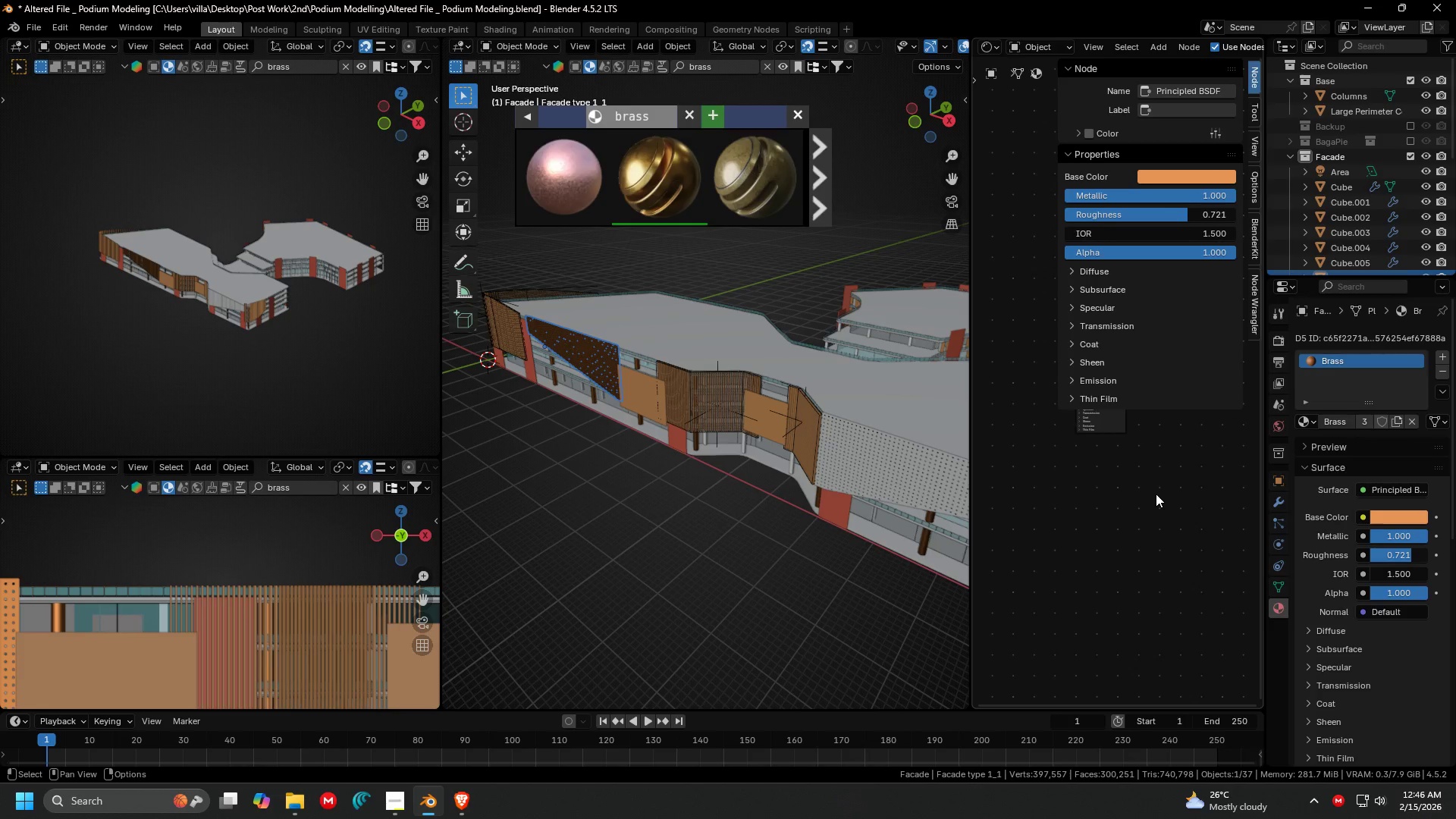 
key(N)
 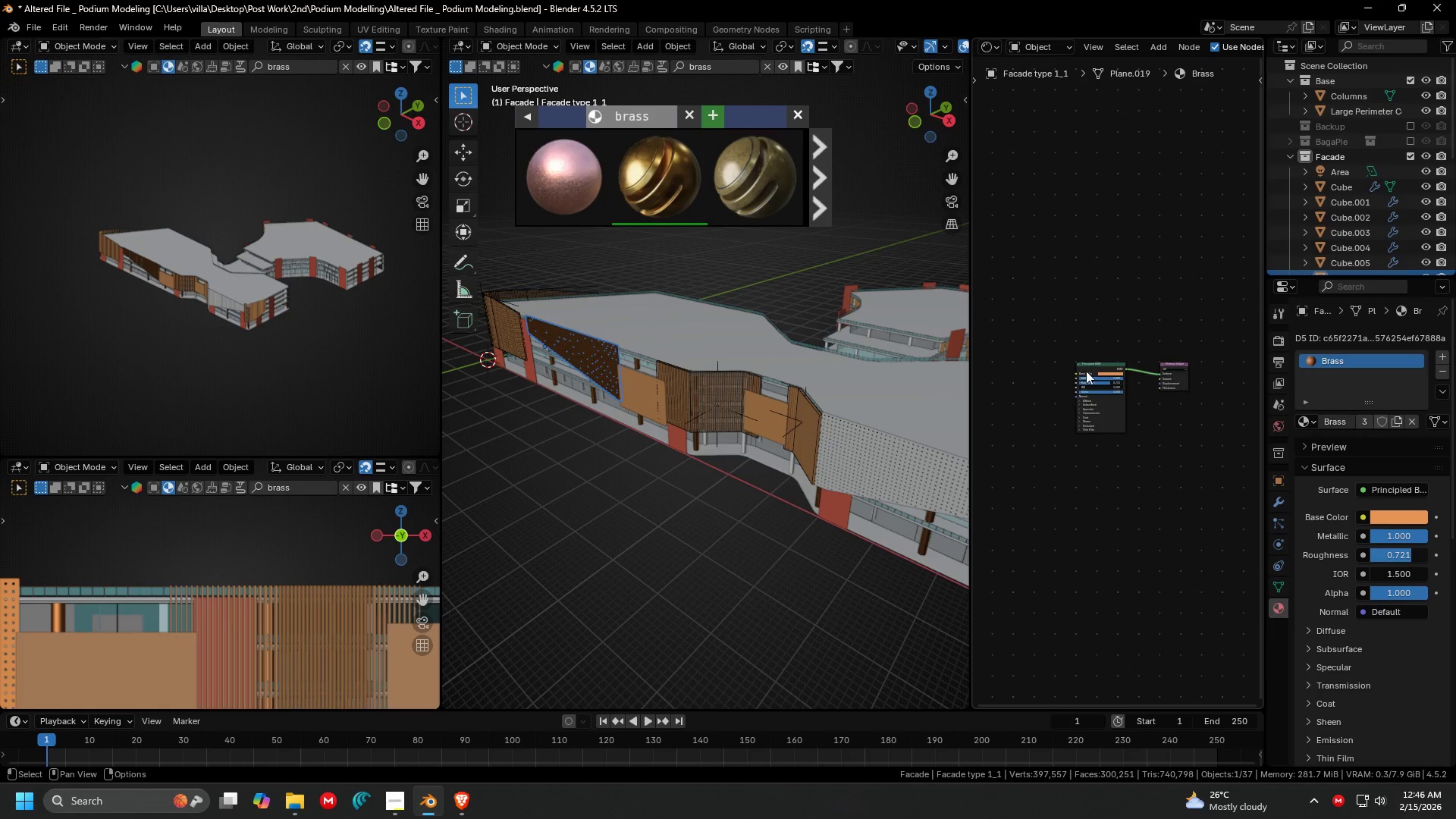 
left_click([1088, 363])
 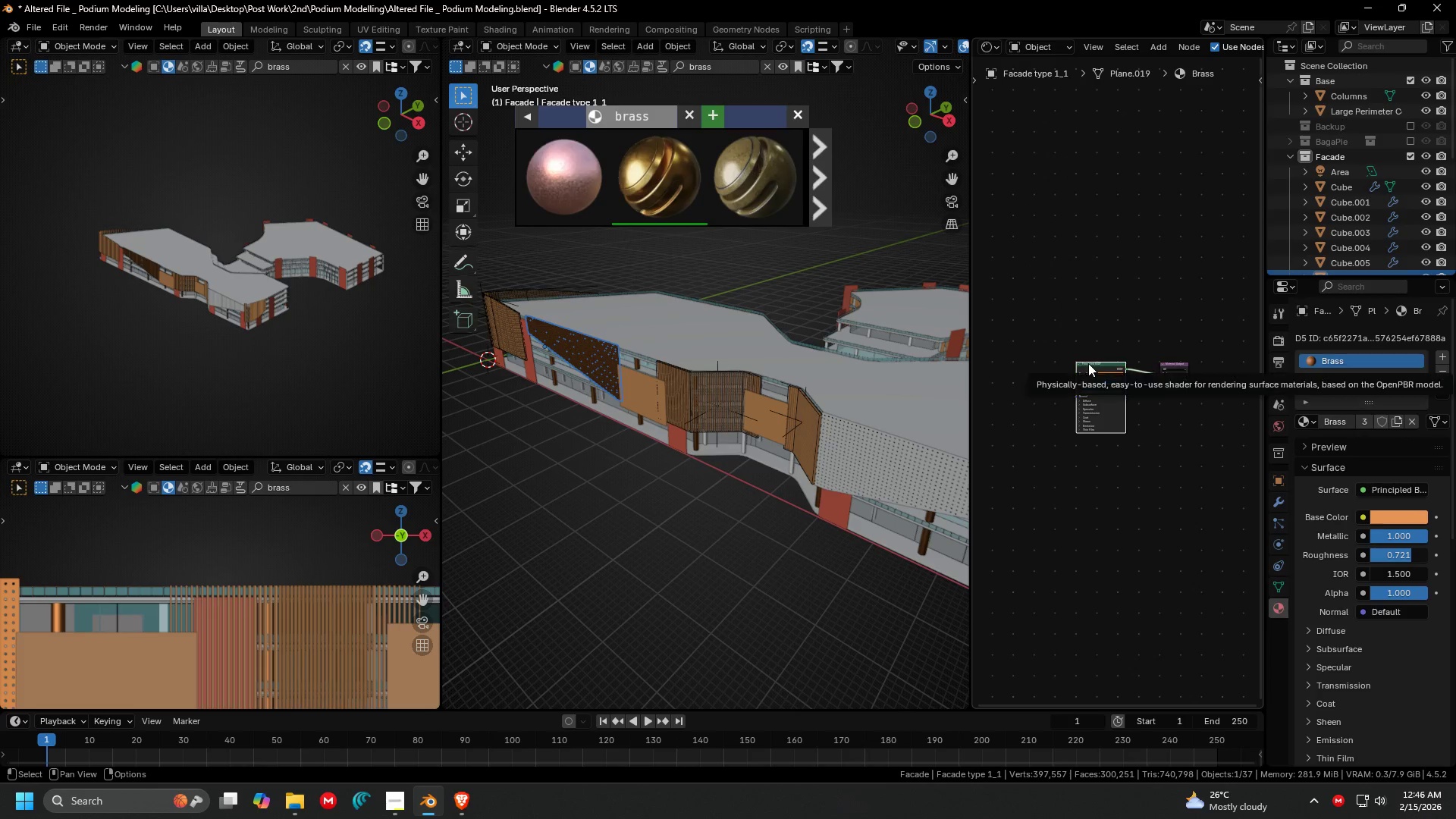 
key(Delete)
 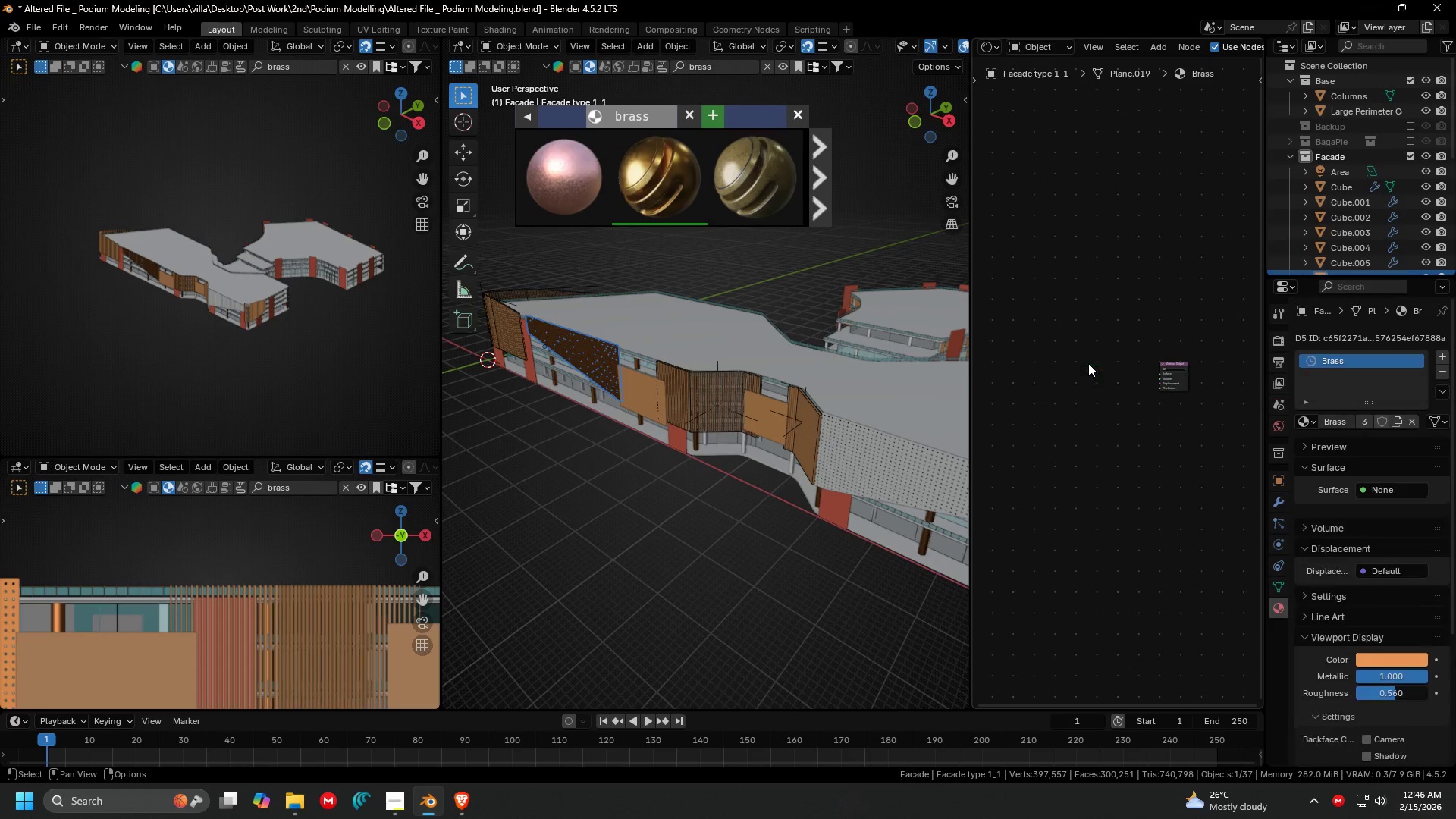 
key(Backspace)
 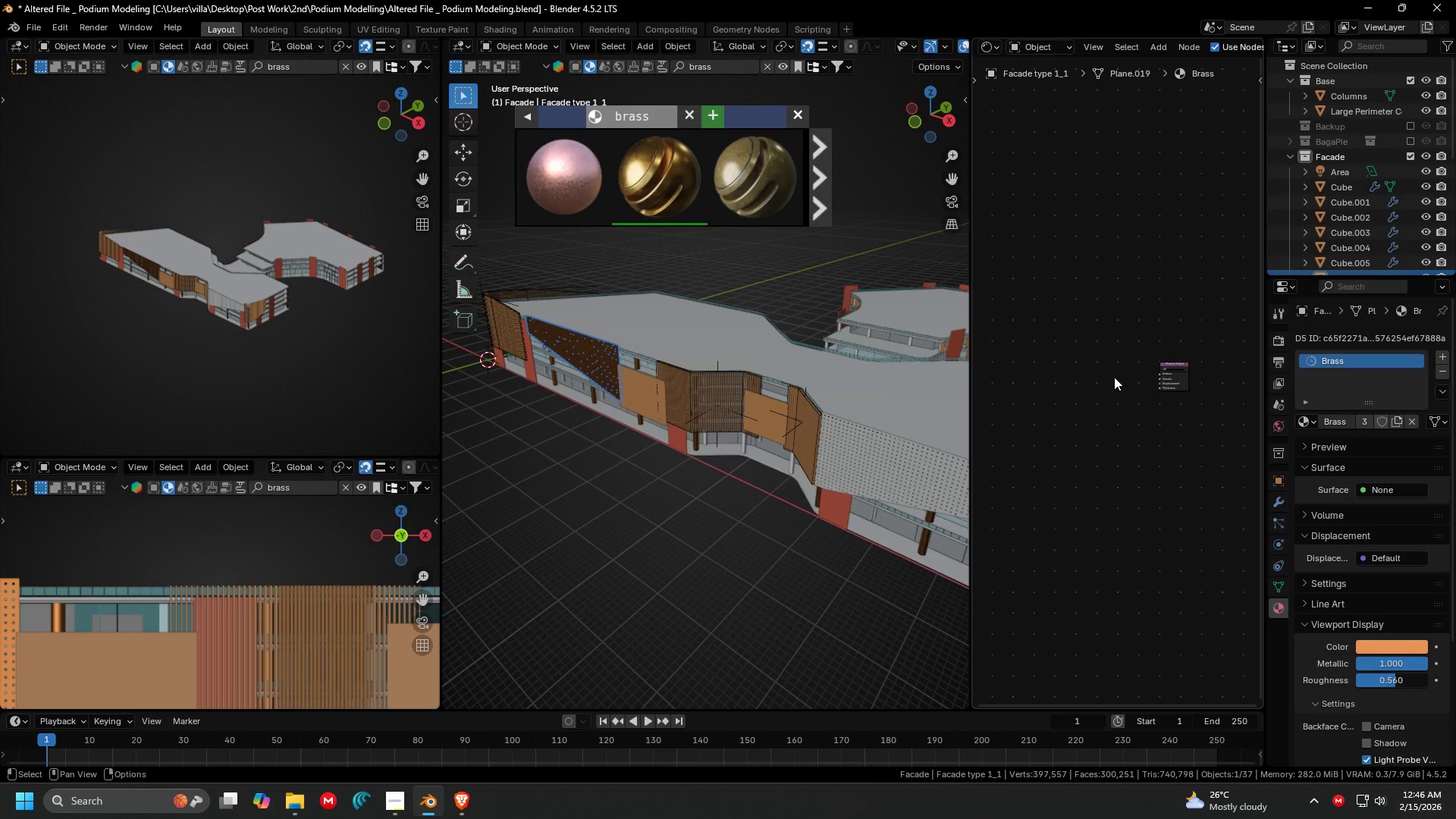 
key(Control+V)
 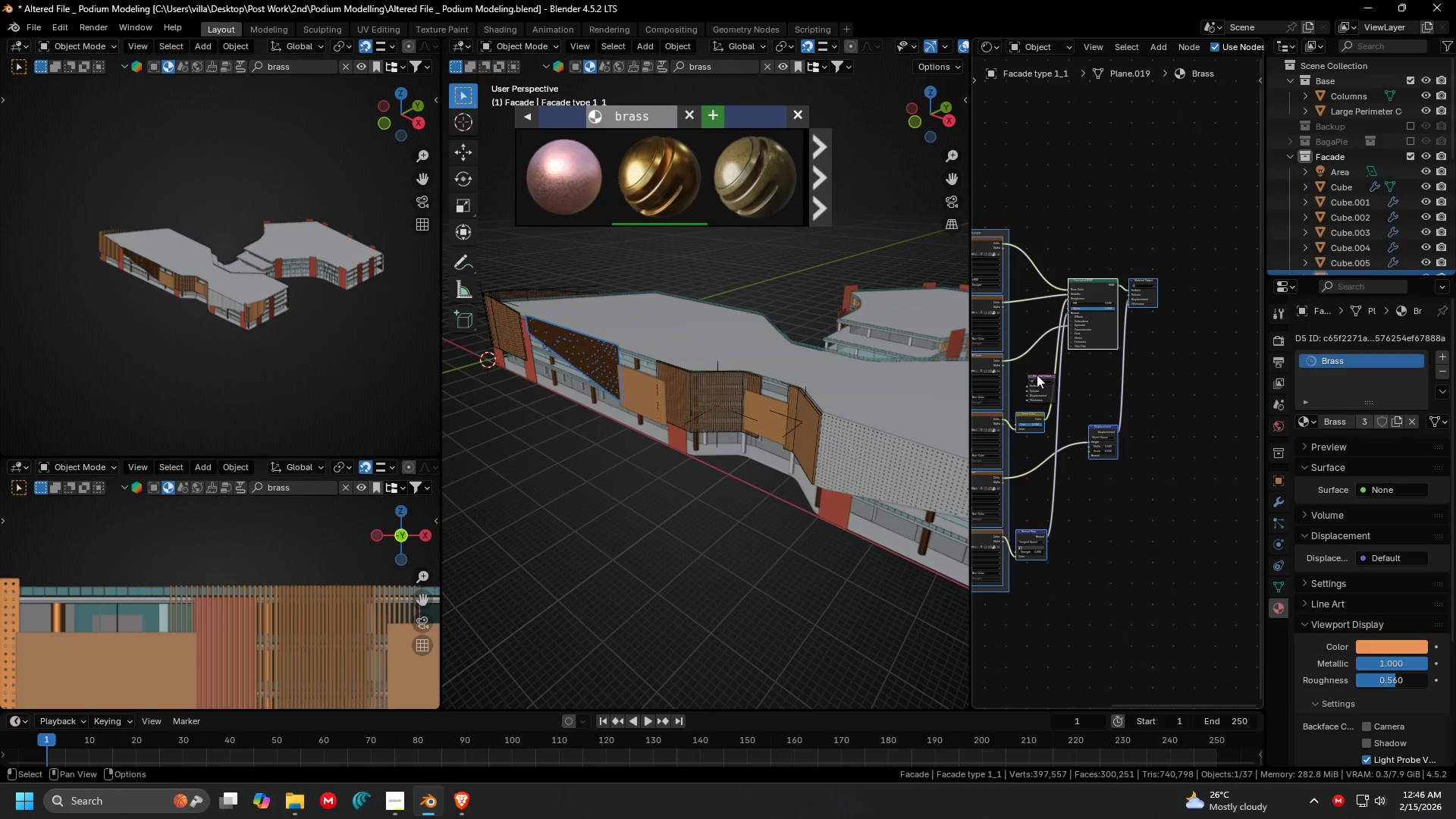 
left_click([1038, 374])
 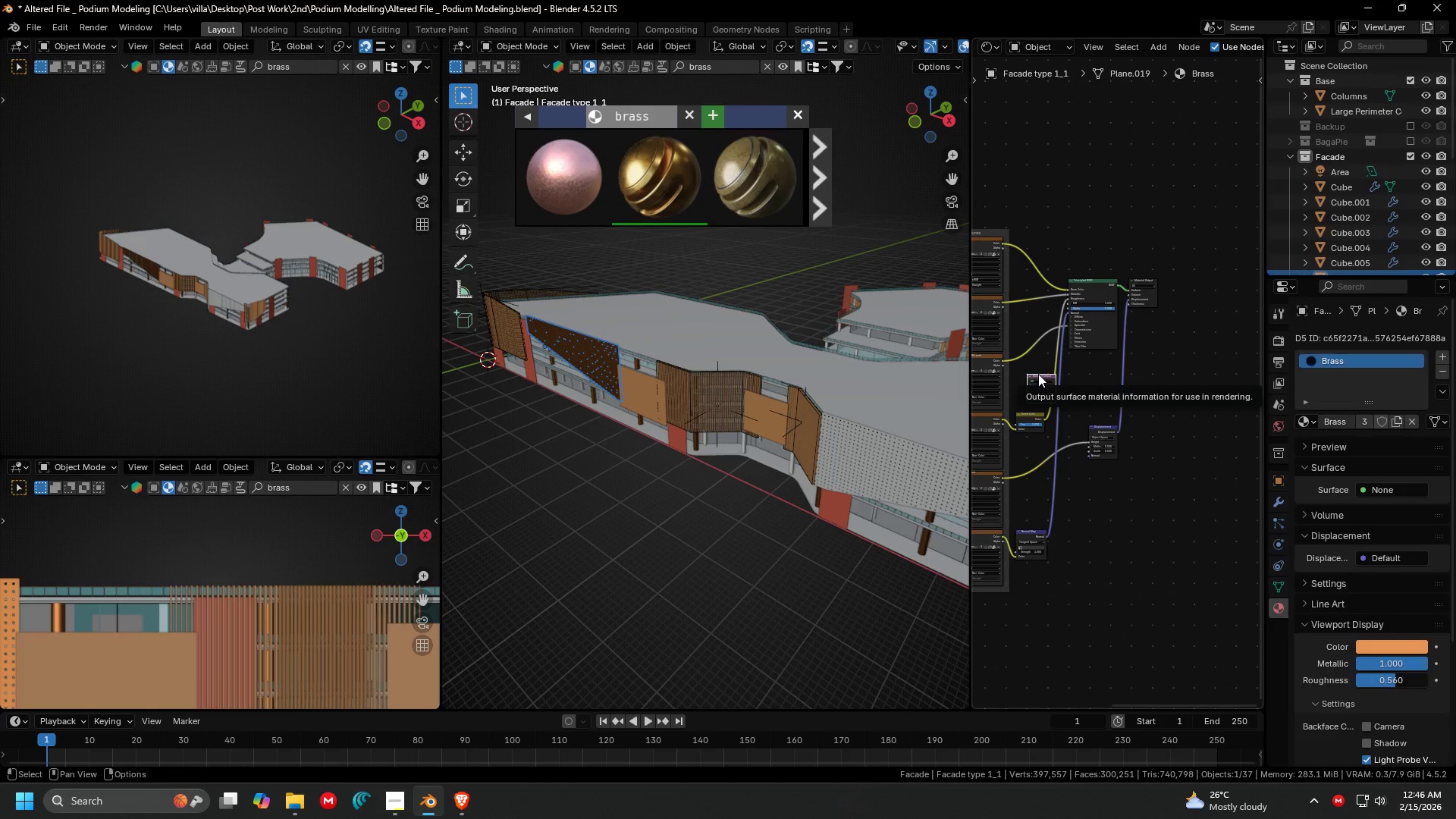 
key(Delete)
 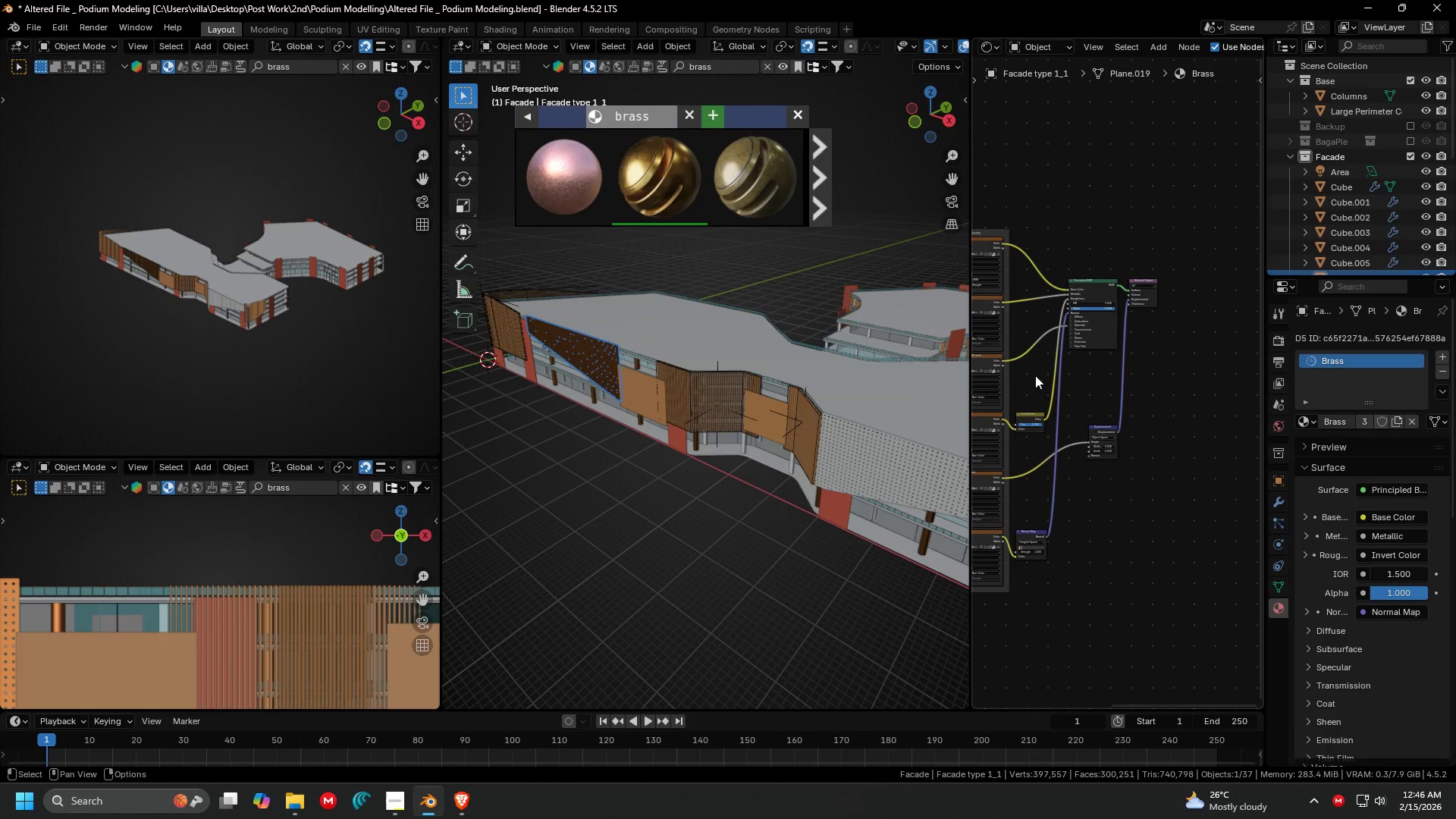 
key(Backspace)
 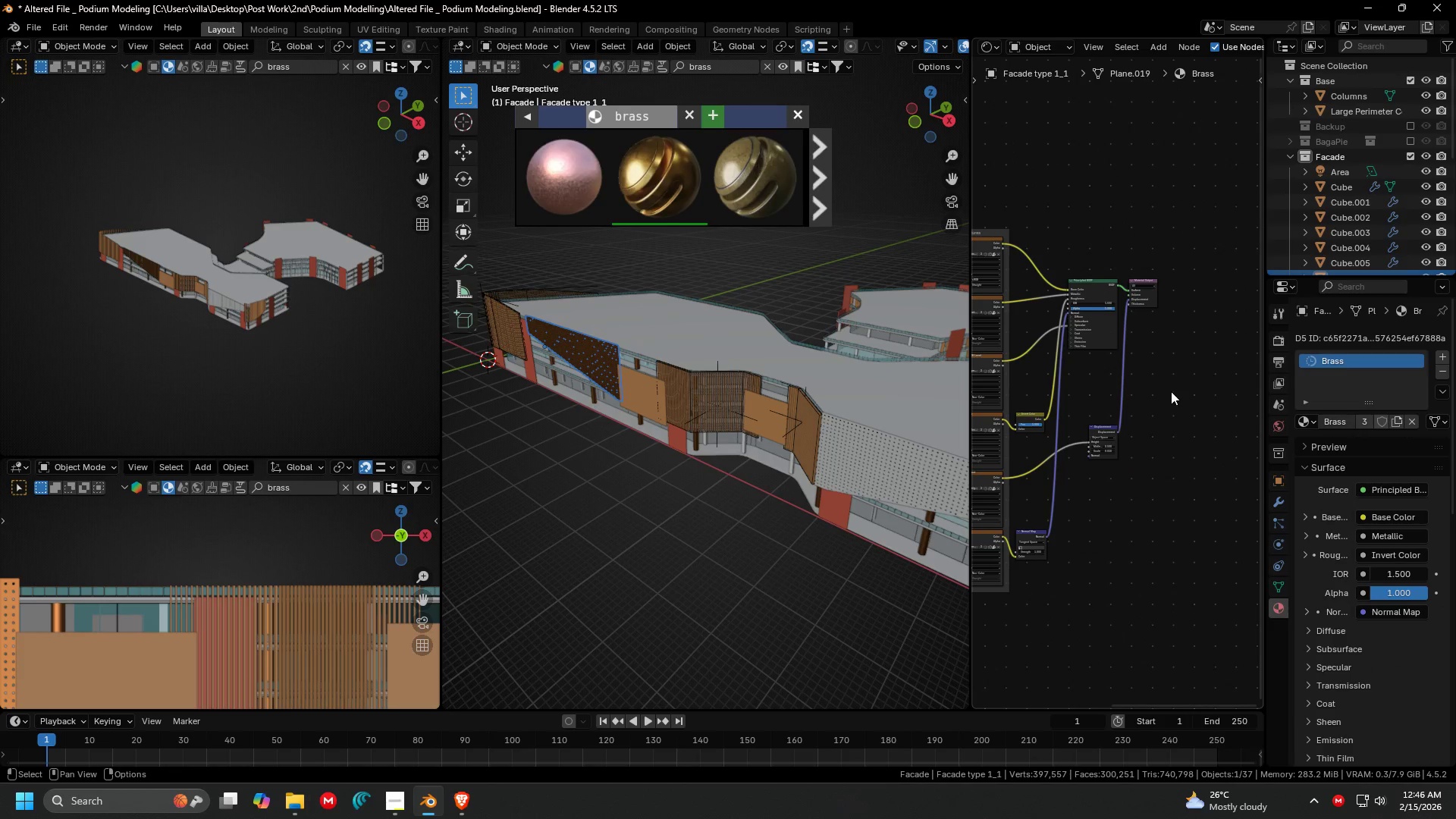 
left_click([803, 290])
 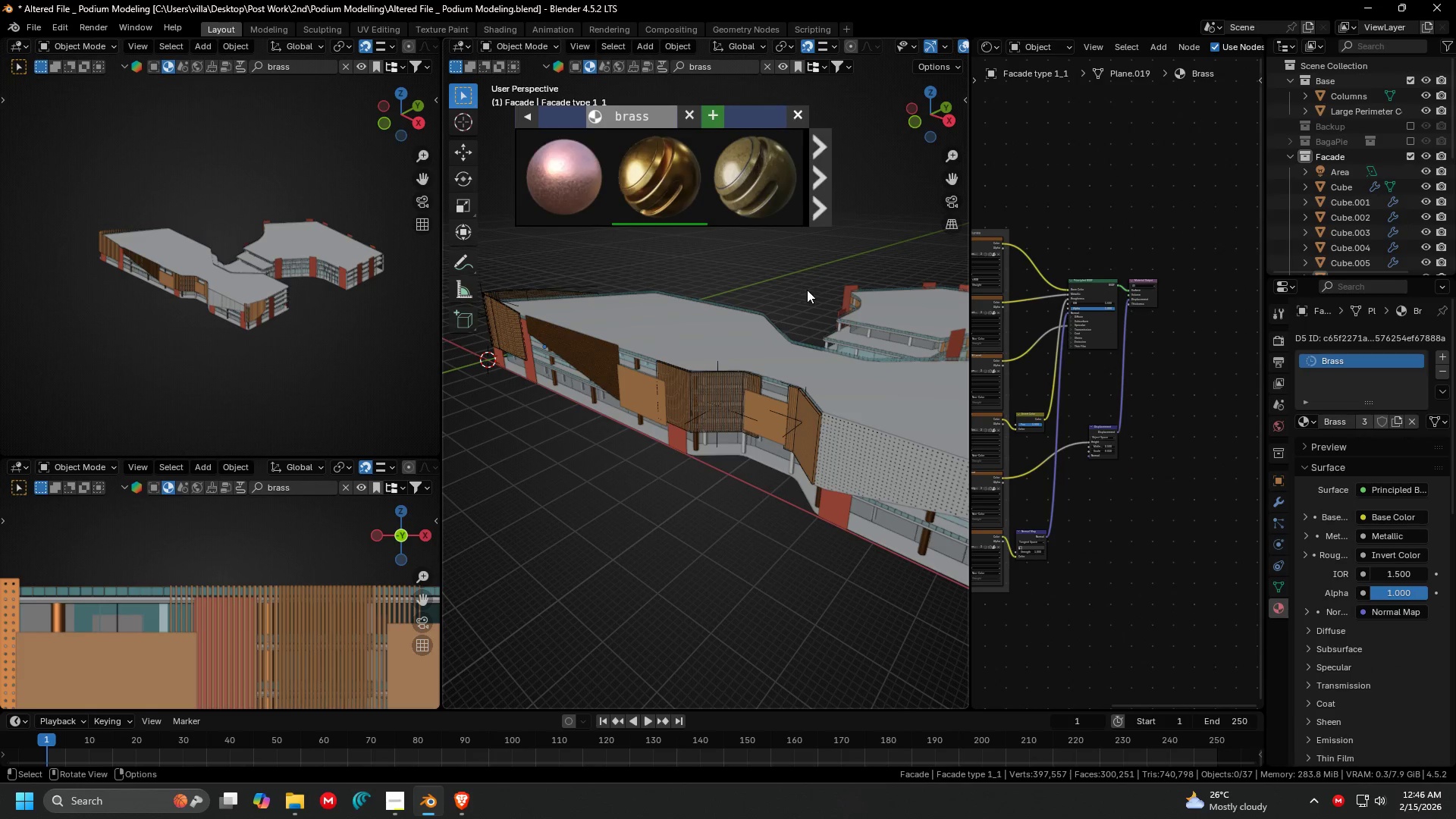 
hold_key(key=ShiftLeft, duration=0.36)
 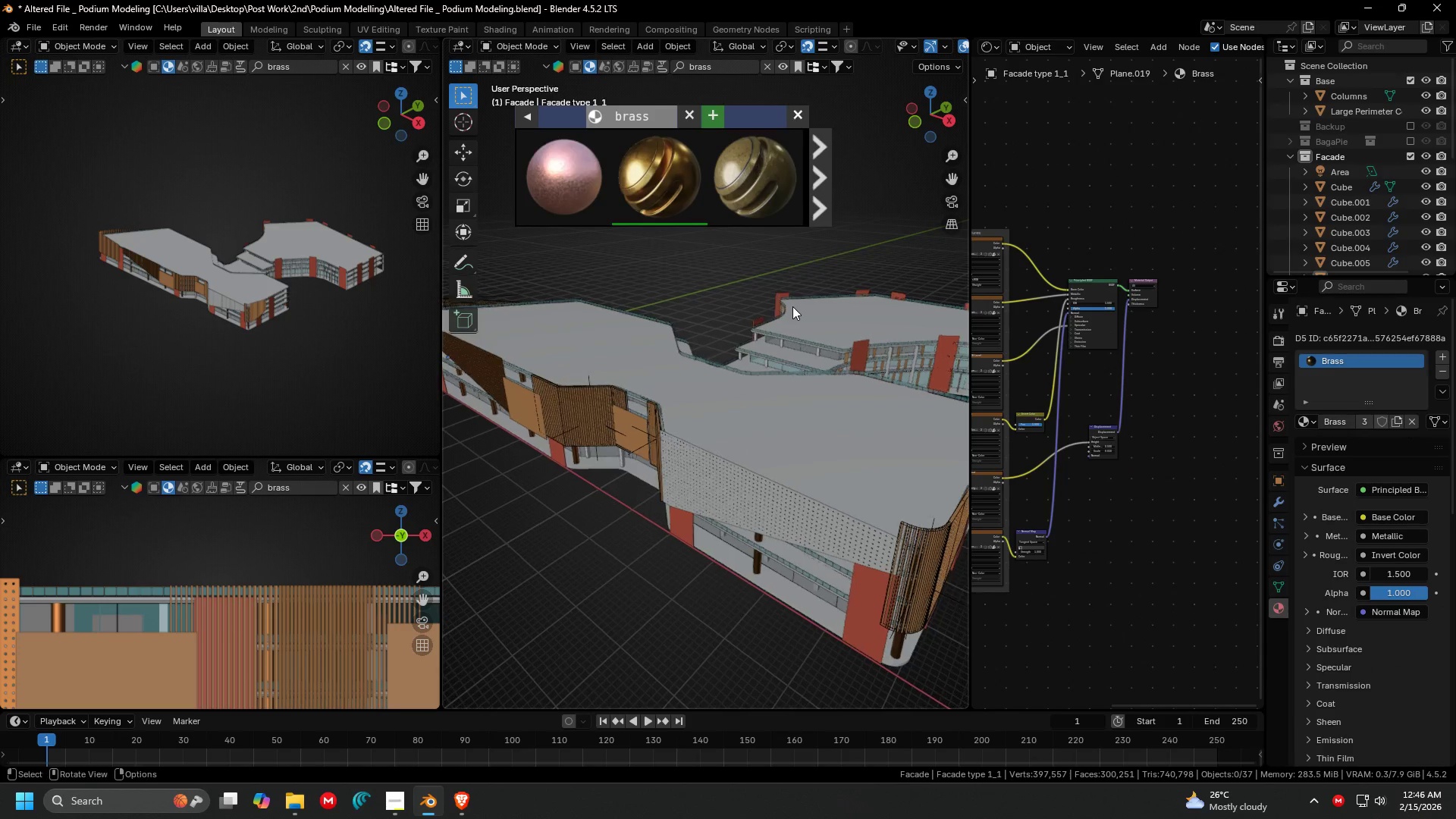 
hold_key(key=ShiftLeft, duration=0.41)
 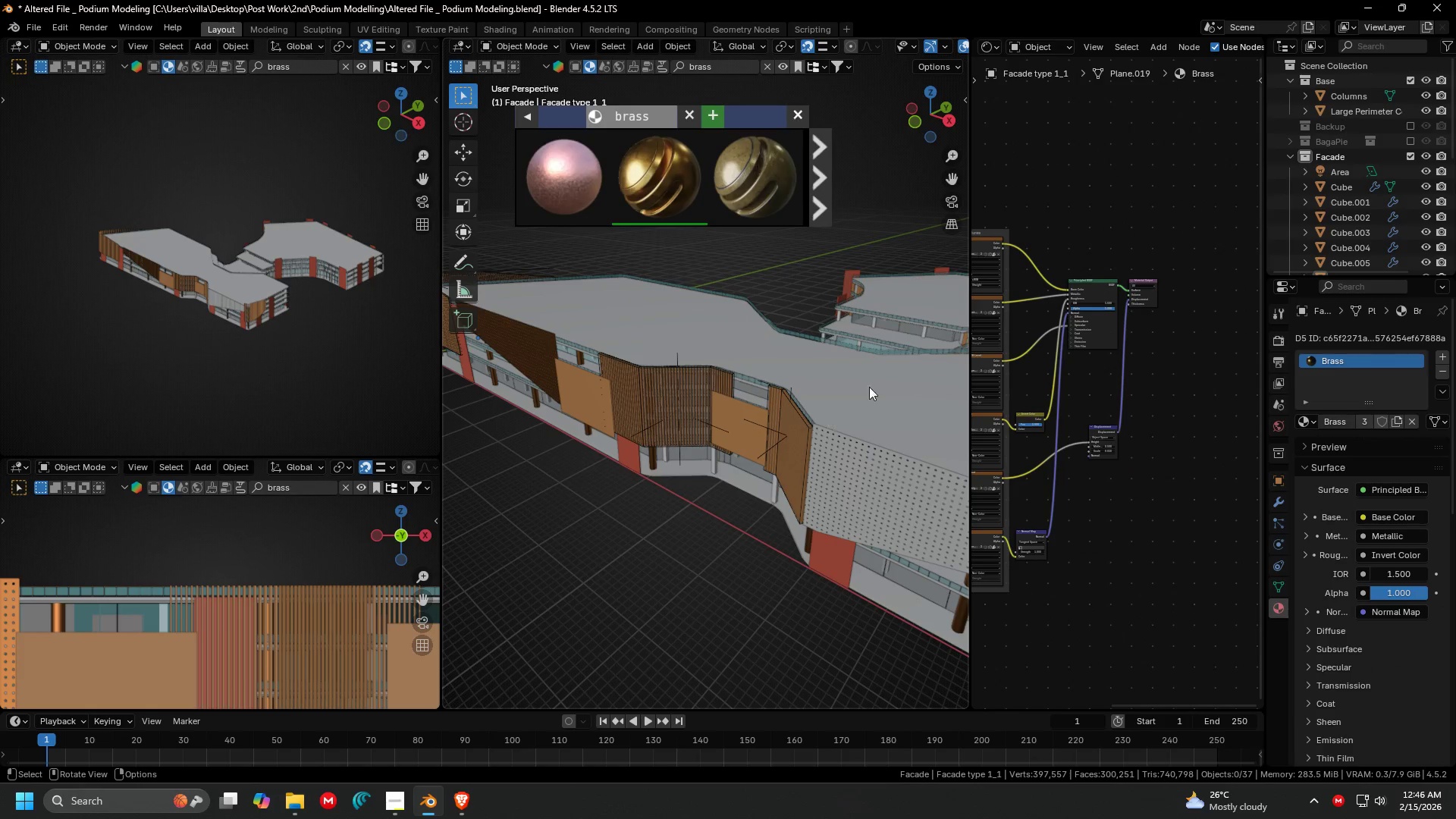 
scroll: coordinate [792, 306], scroll_direction: up, amount: 1.0
 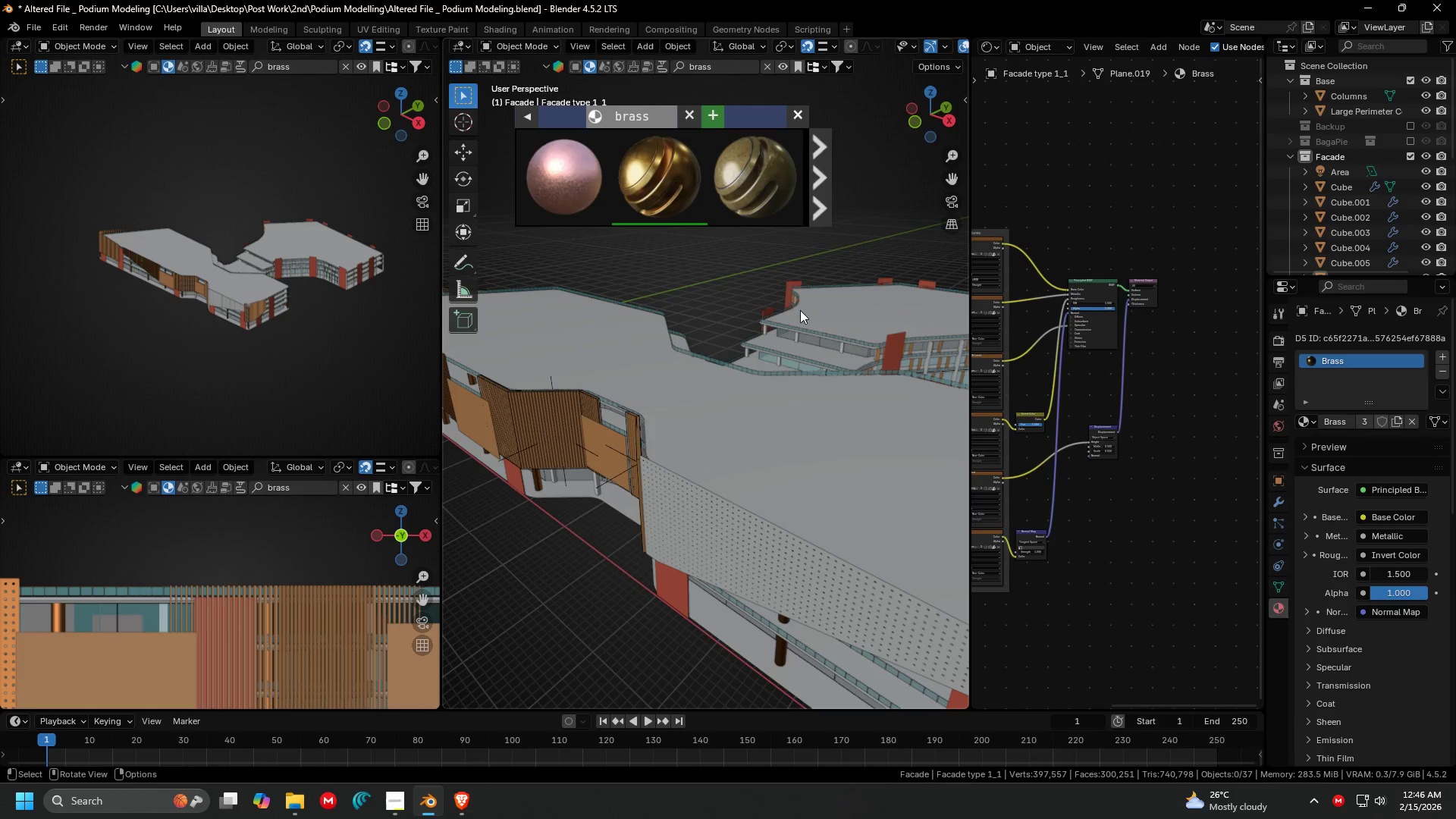 
hold_key(key=ShiftLeft, duration=0.48)
 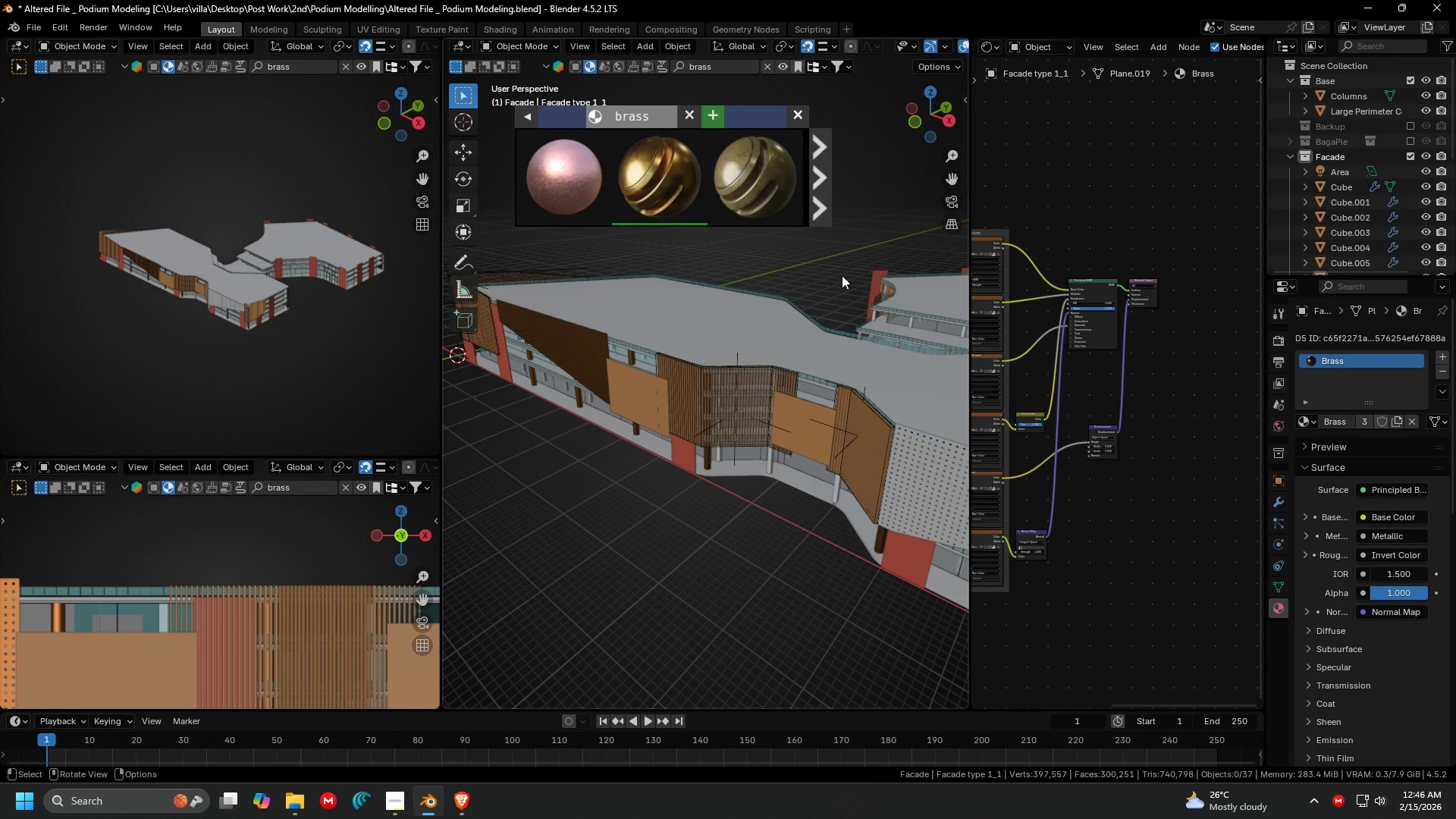 
wait(5.05)
 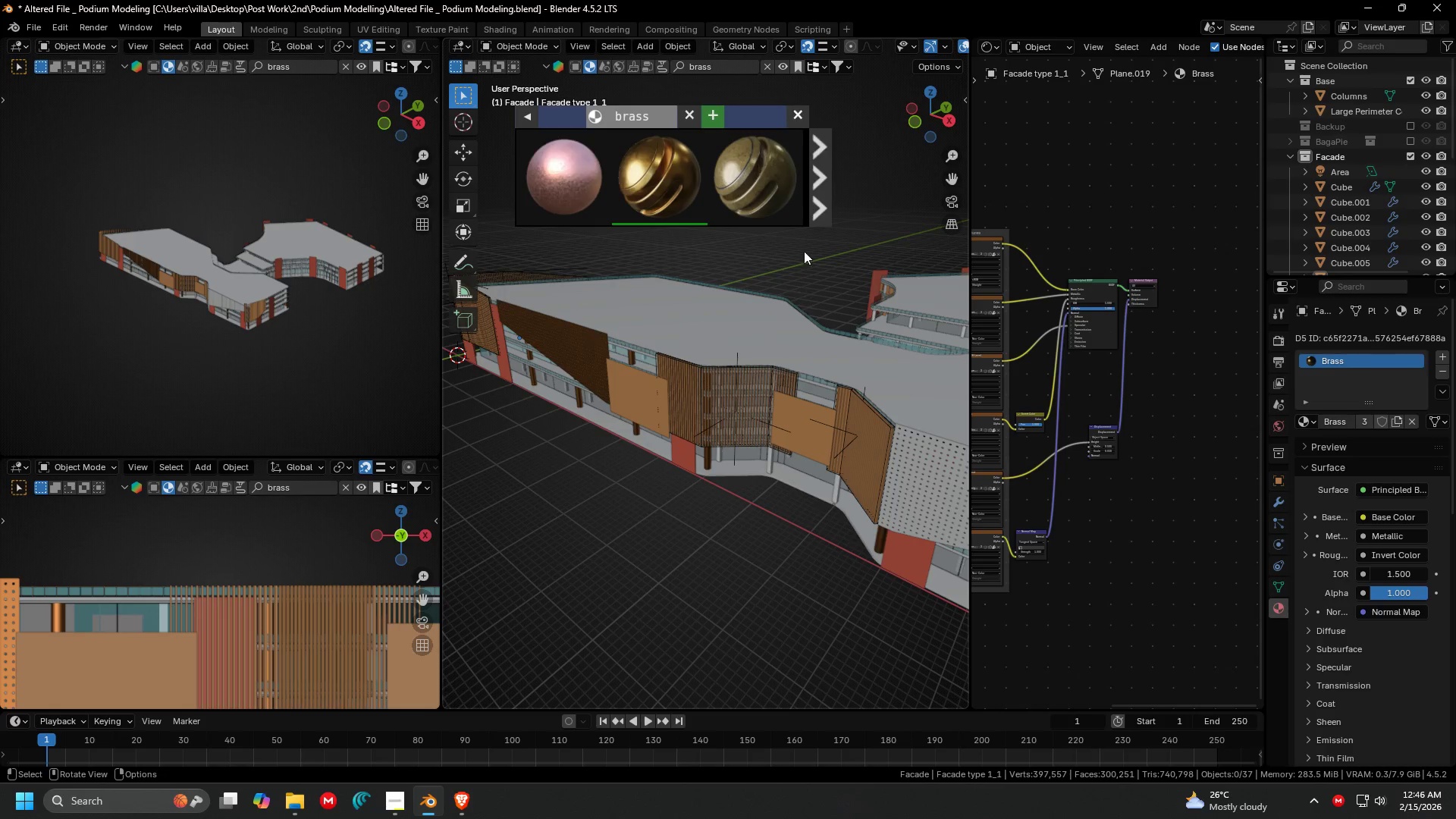 
hold_key(key=ShiftLeft, duration=0.38)
 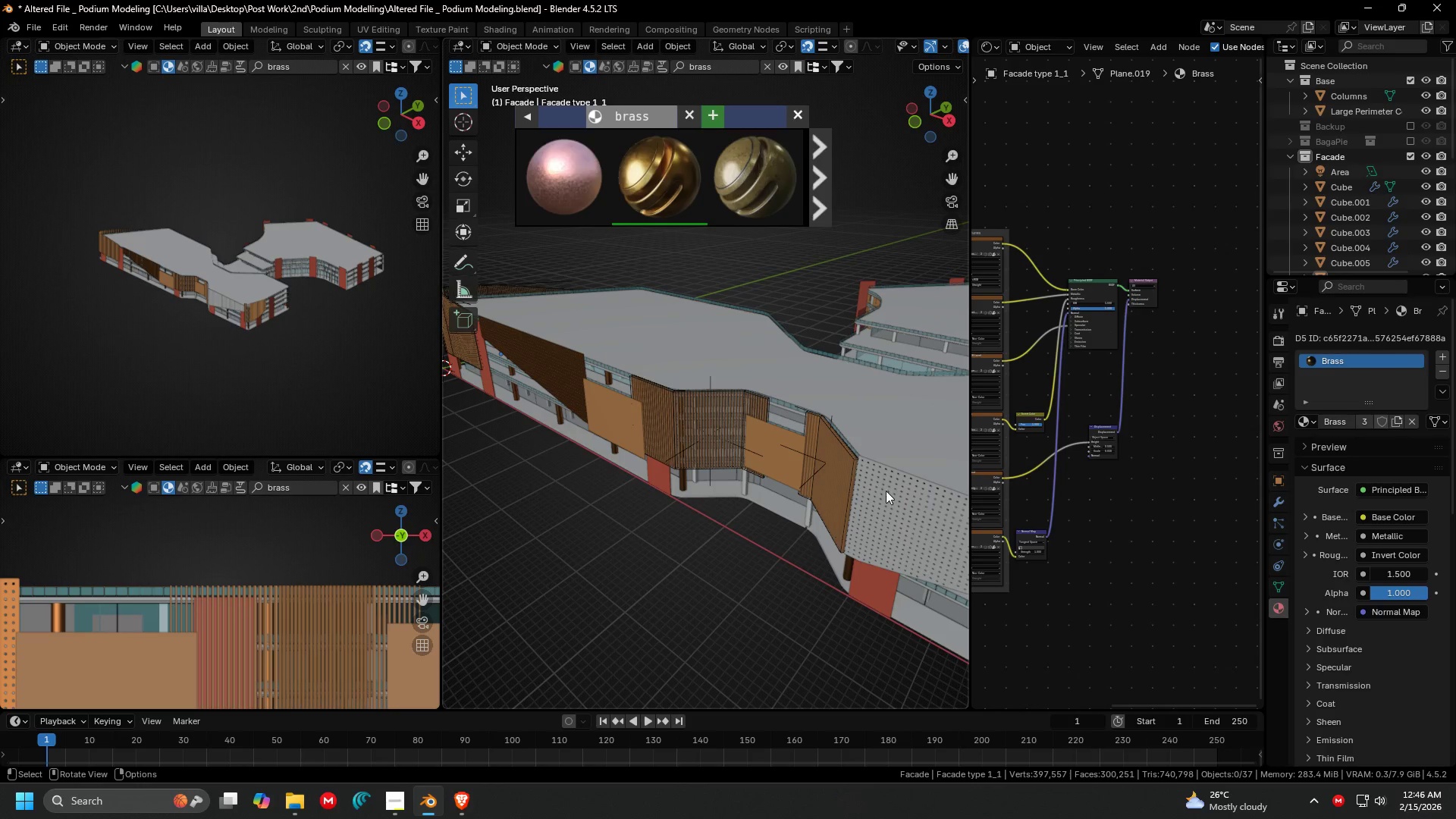 
left_click([889, 494])
 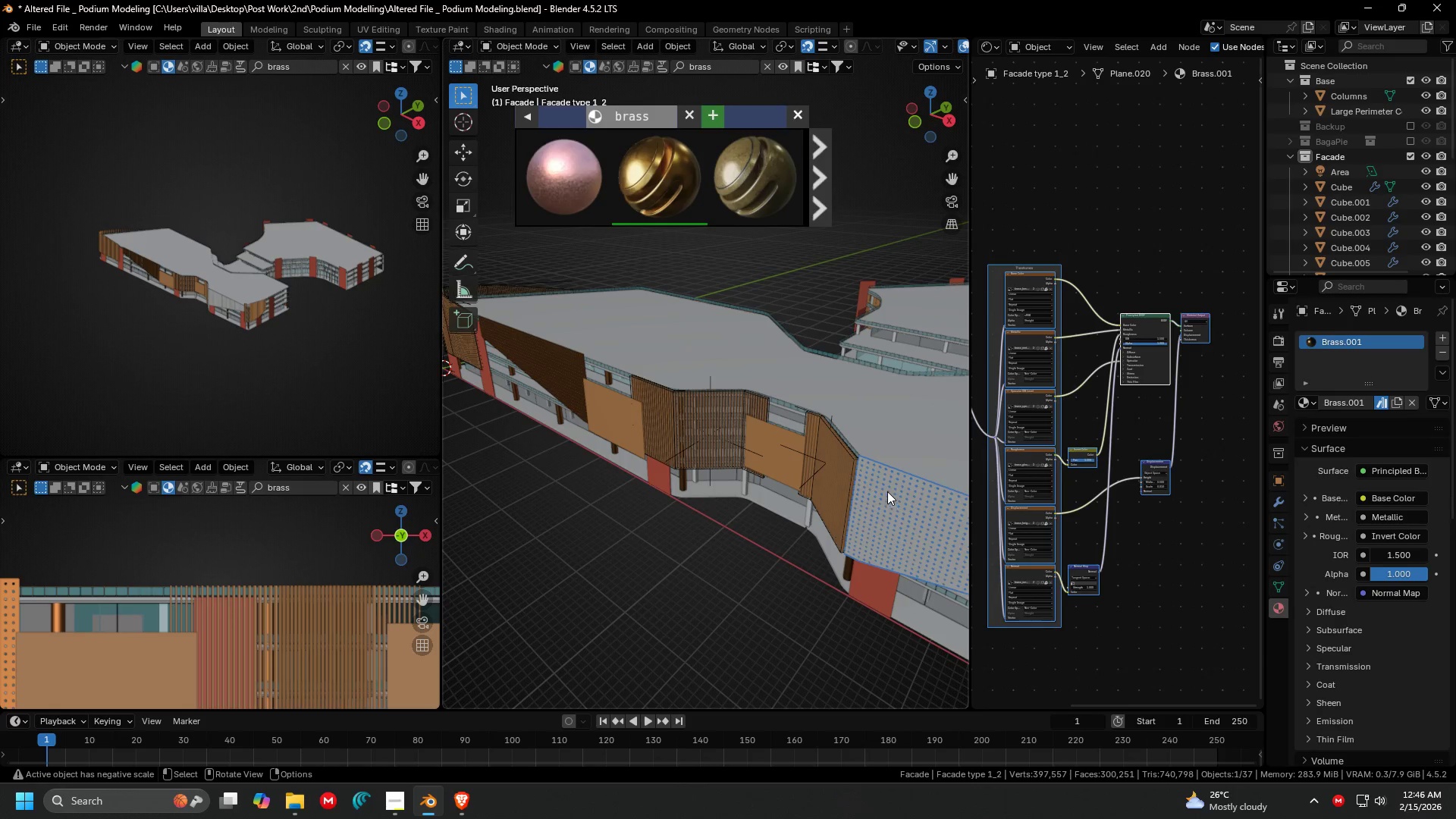 
hold_key(key=ShiftLeft, duration=0.45)
 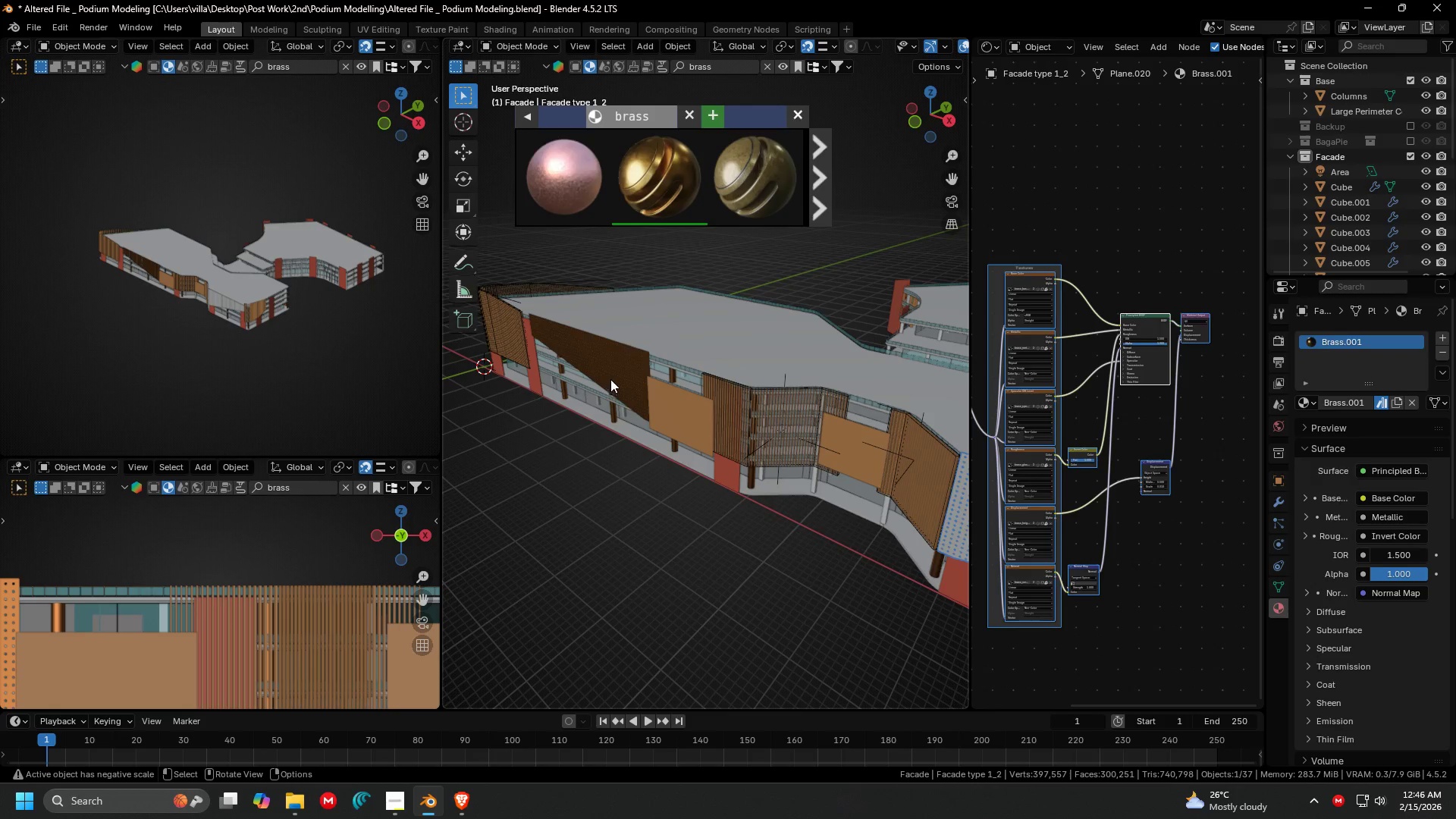 
hold_key(key=ShiftLeft, duration=0.39)
left_click([611, 372])
 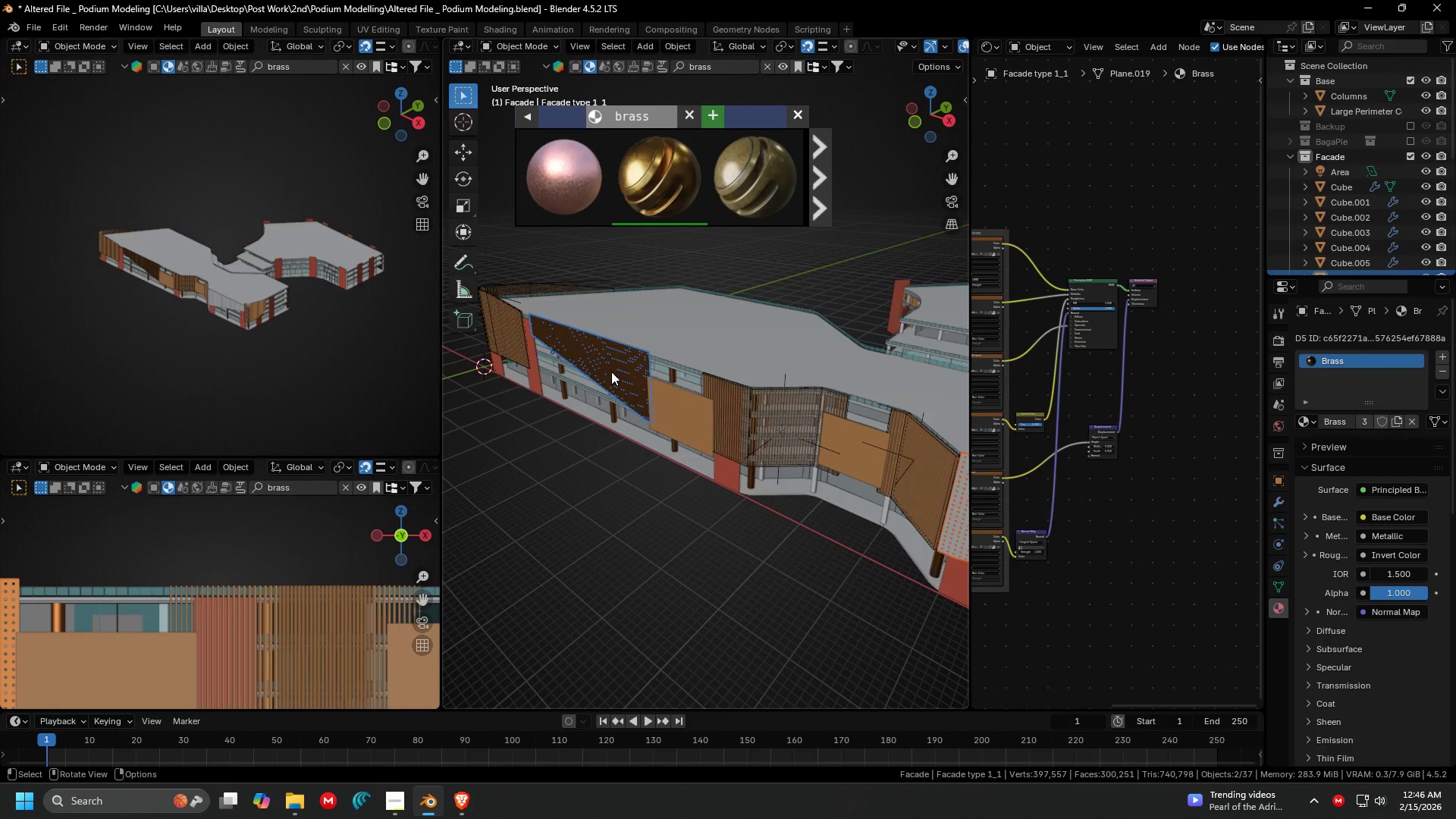 
key(Control+L)
 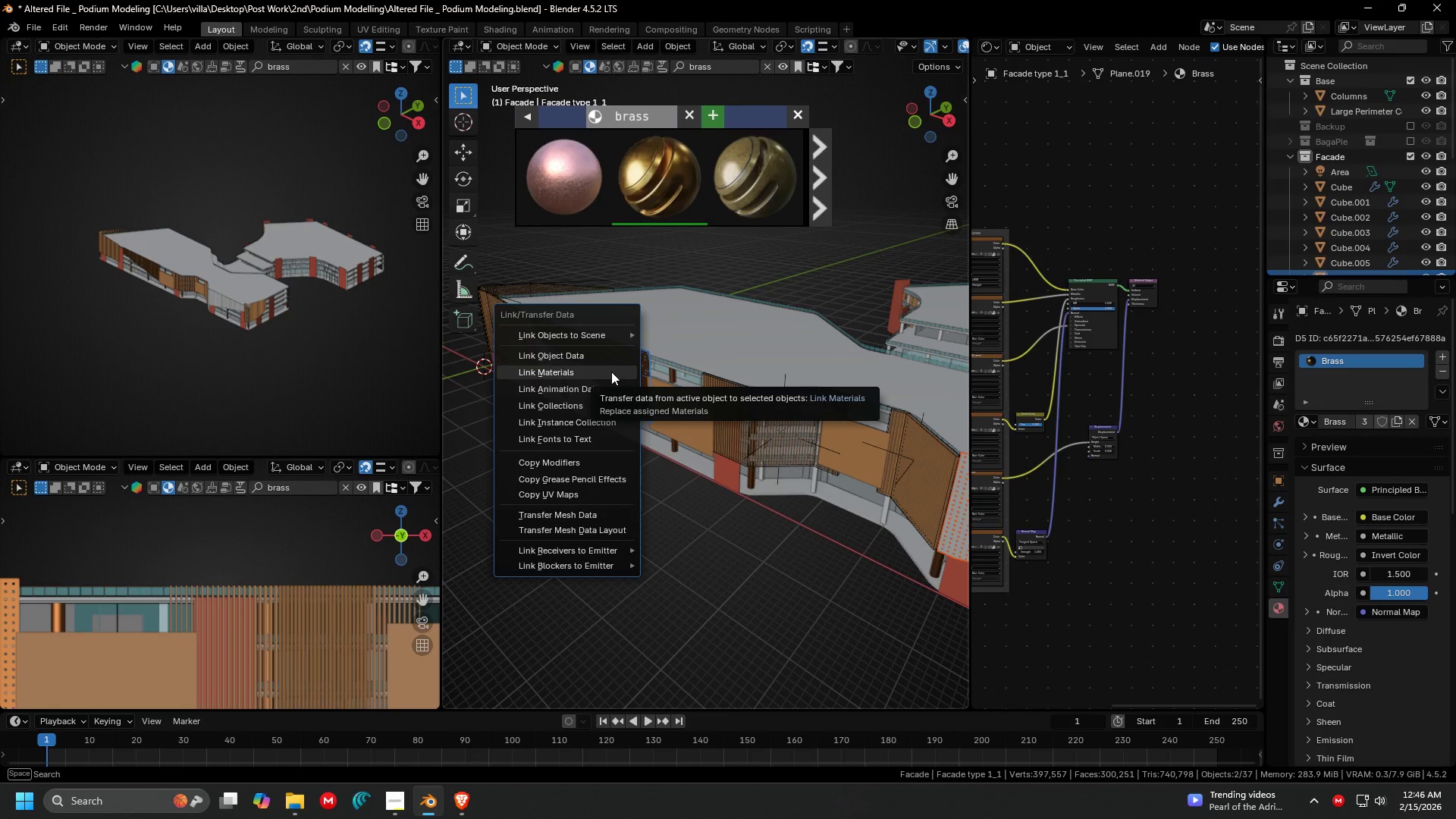 
left_click([611, 372])
 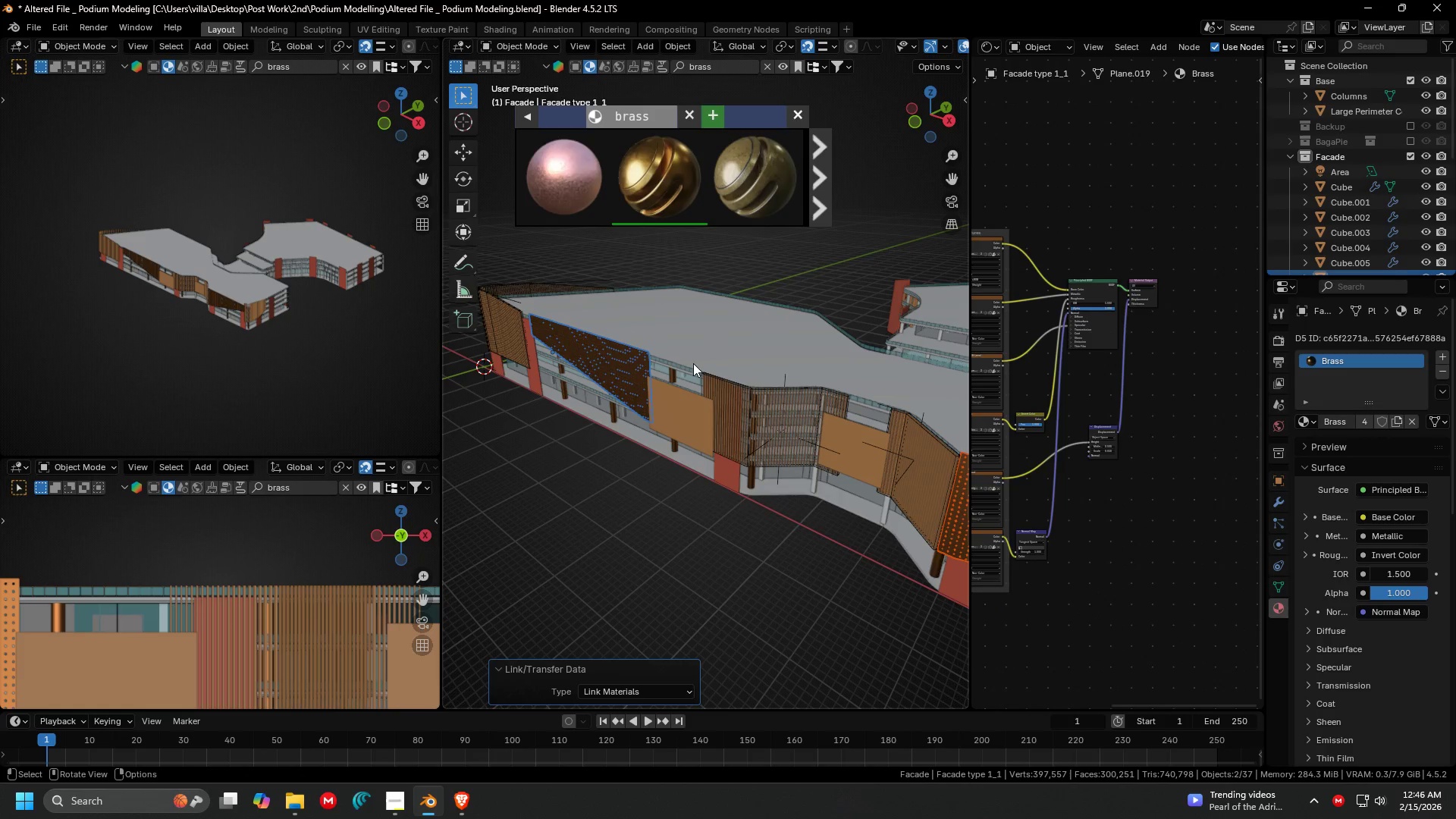 
key(Shift+ShiftLeft)
 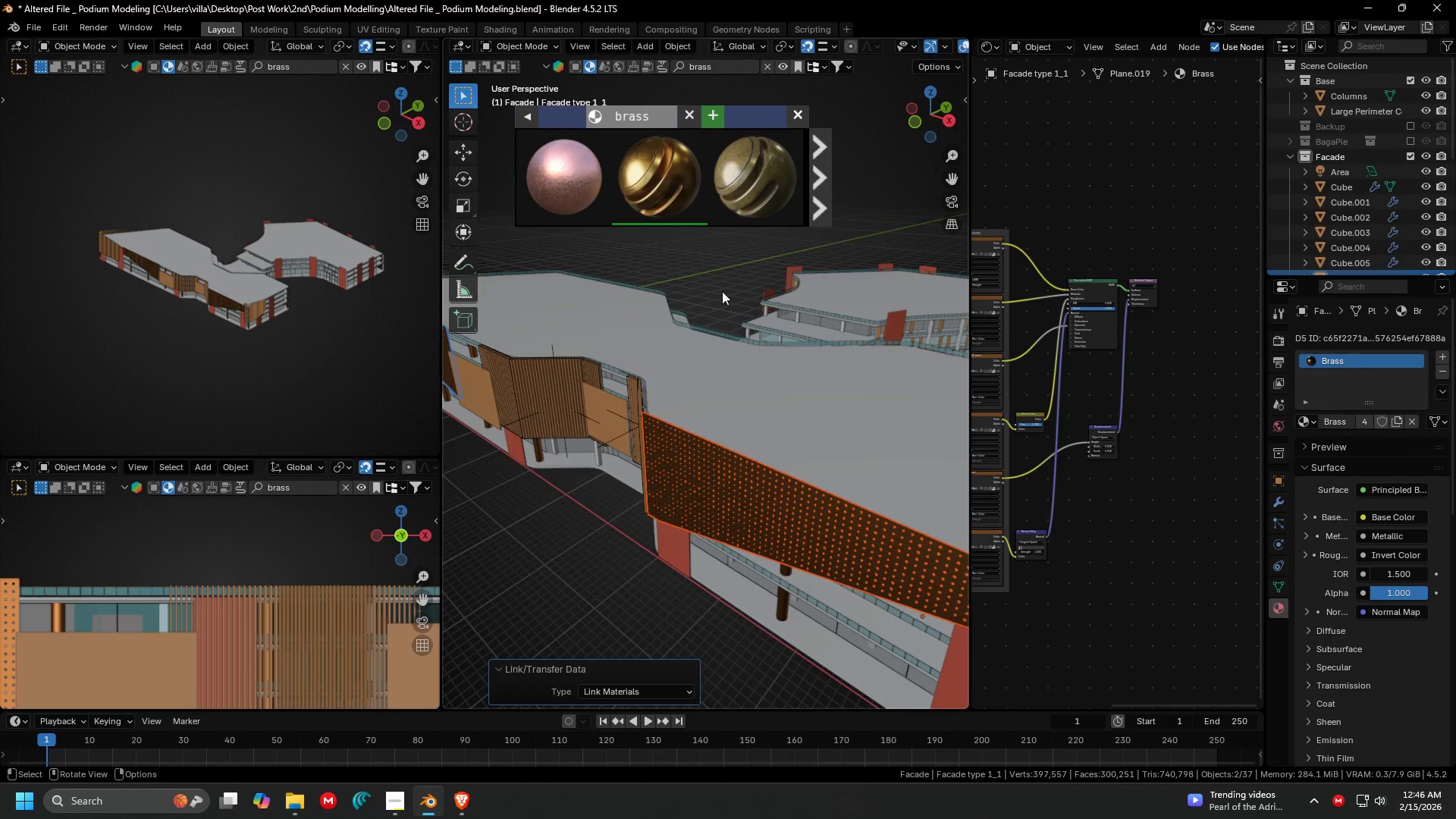 
left_click([723, 290])
 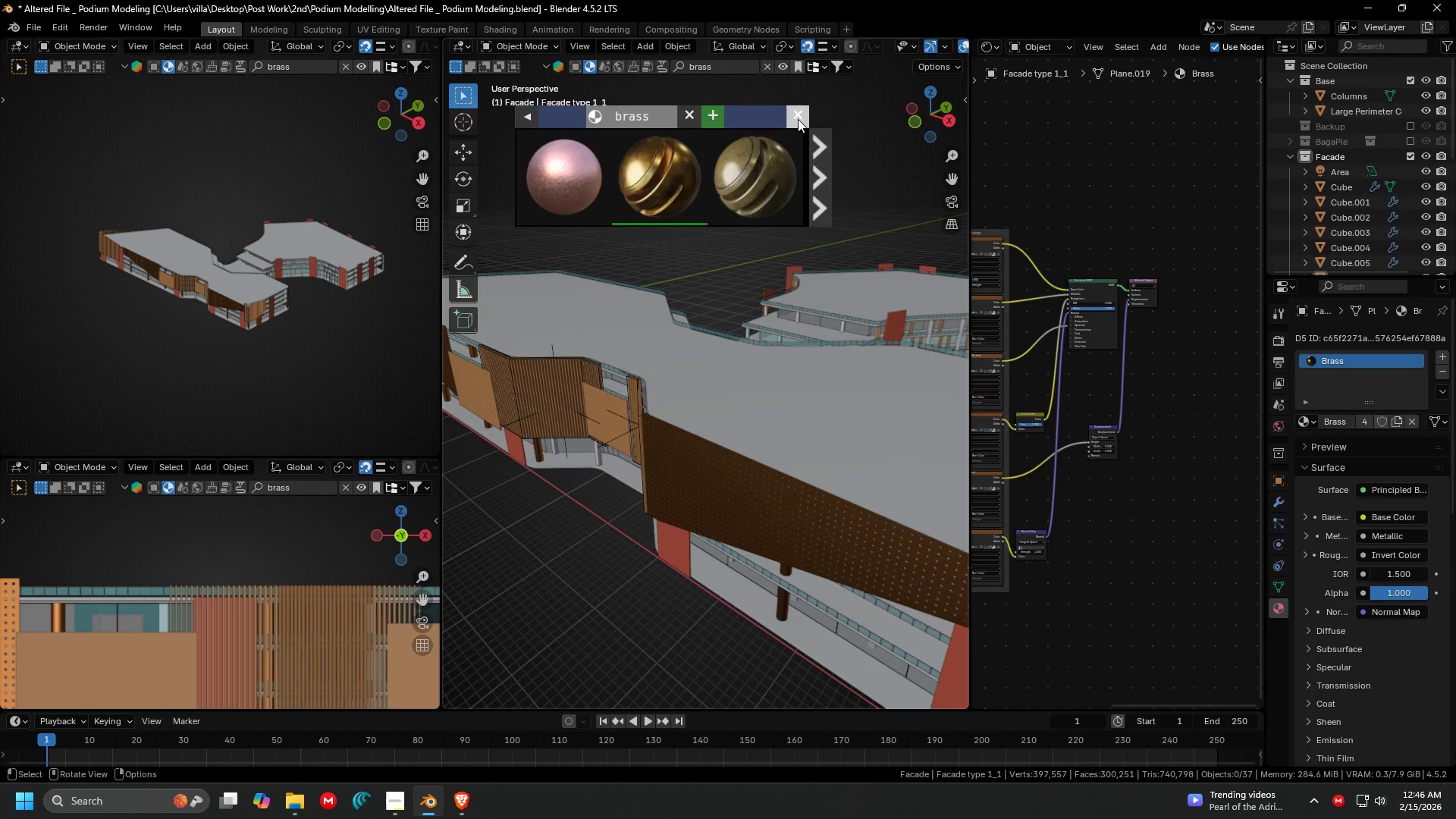 
left_click([798, 119])
 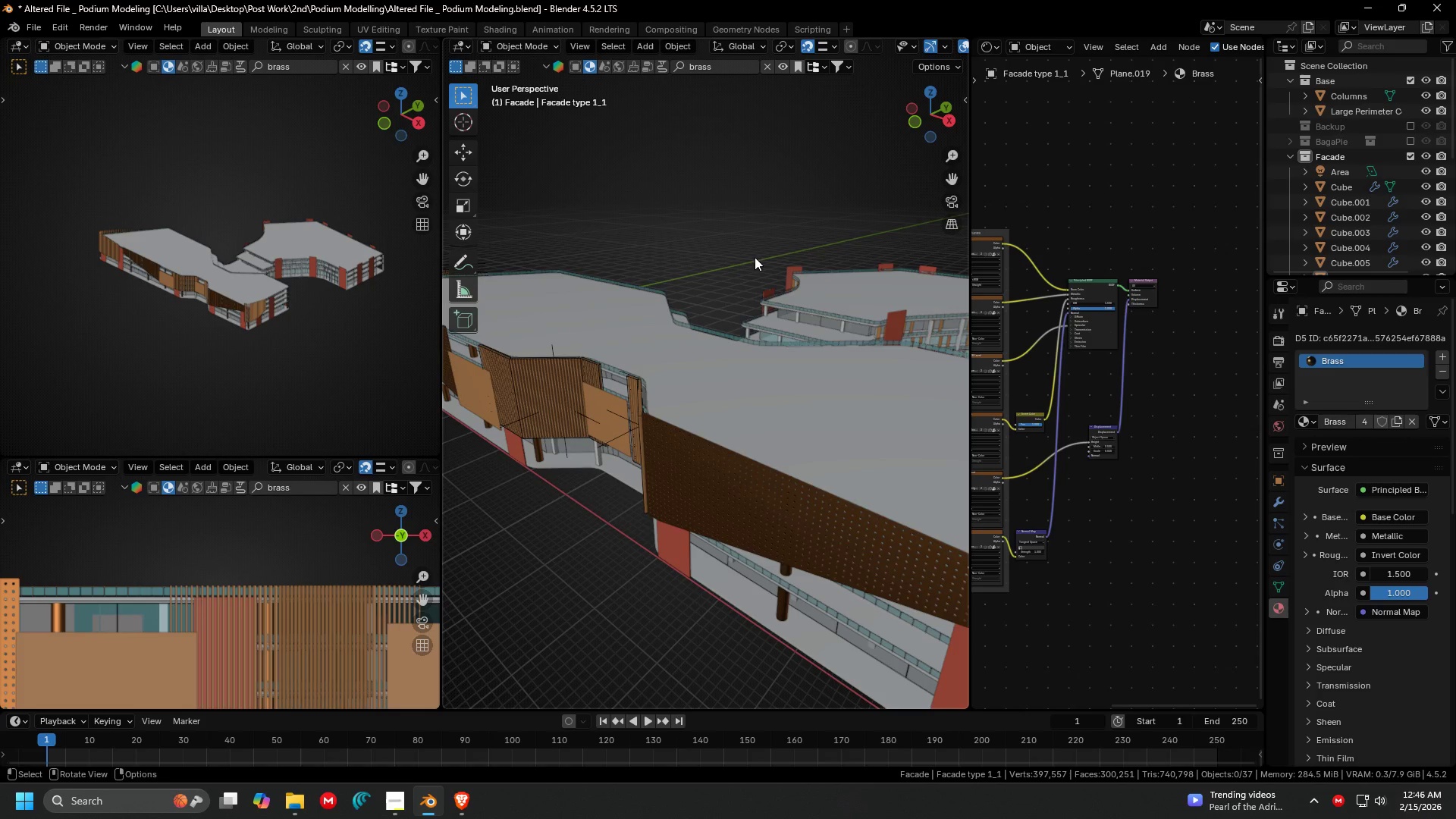 
key(Shift+ShiftLeft)
 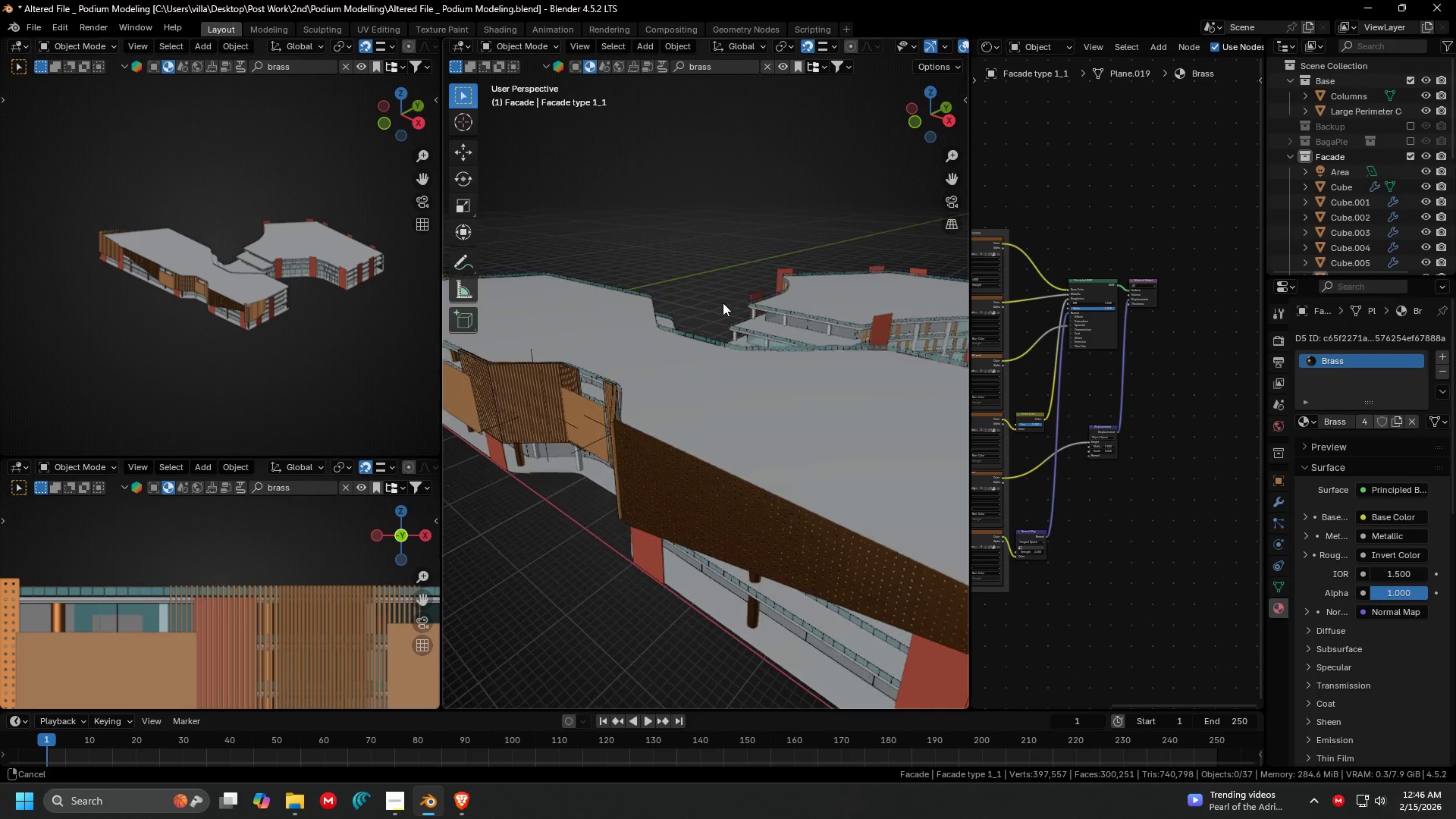 
scroll: coordinate [720, 303], scroll_direction: down, amount: 1.0
 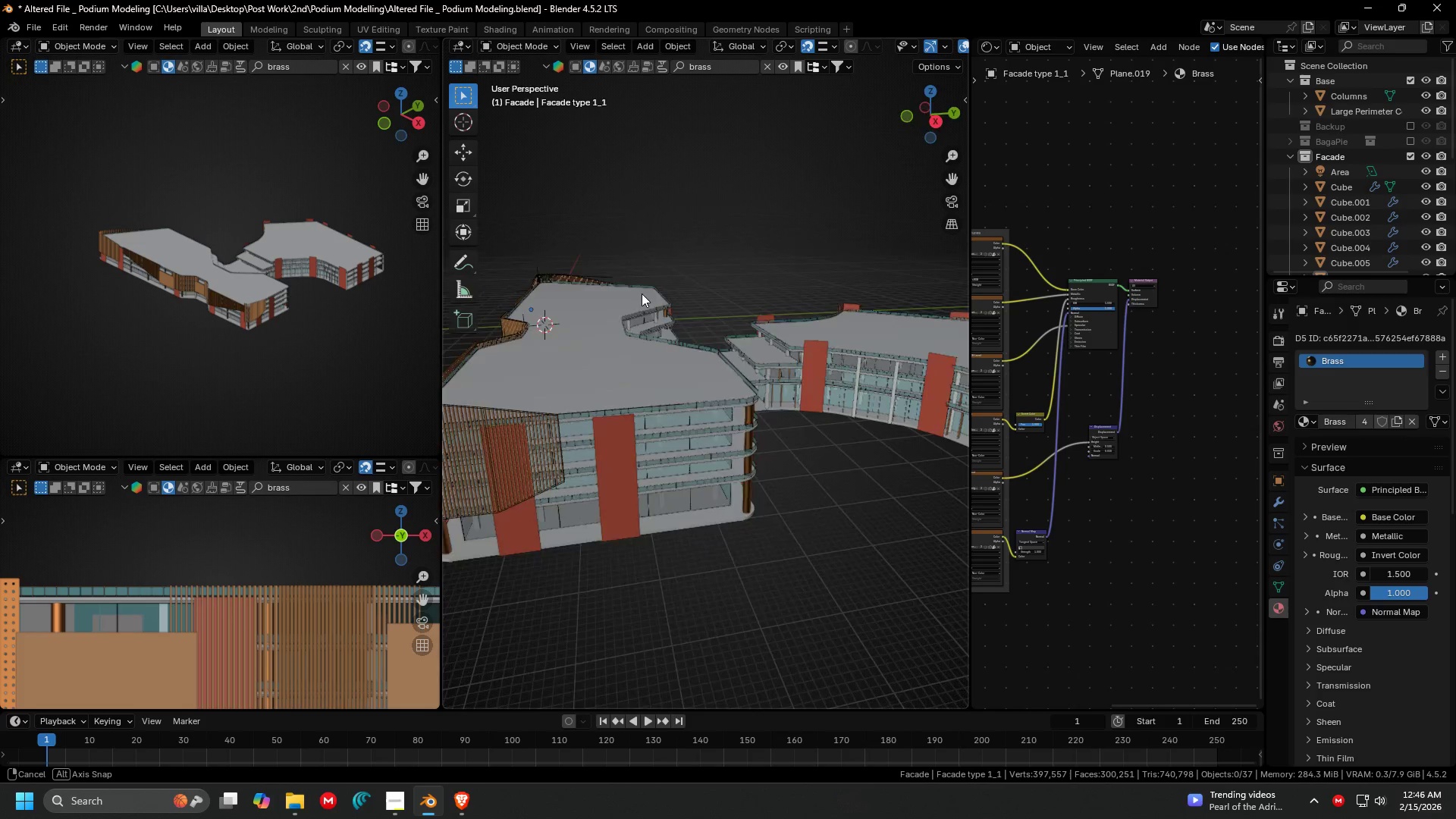 
hold_key(key=ShiftLeft, duration=0.33)
 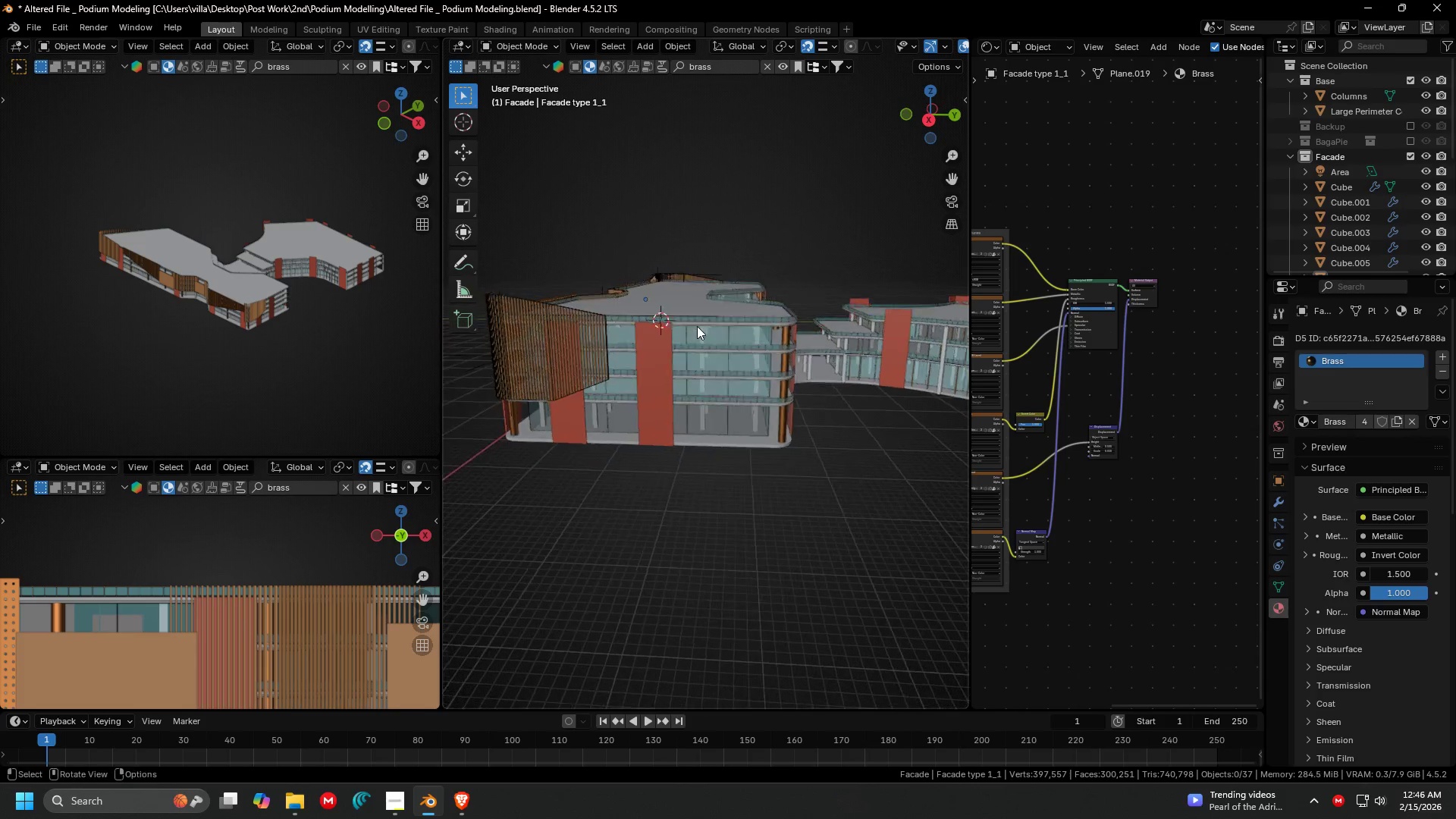 
scroll: coordinate [611, 285], scroll_direction: up, amount: 1.0
 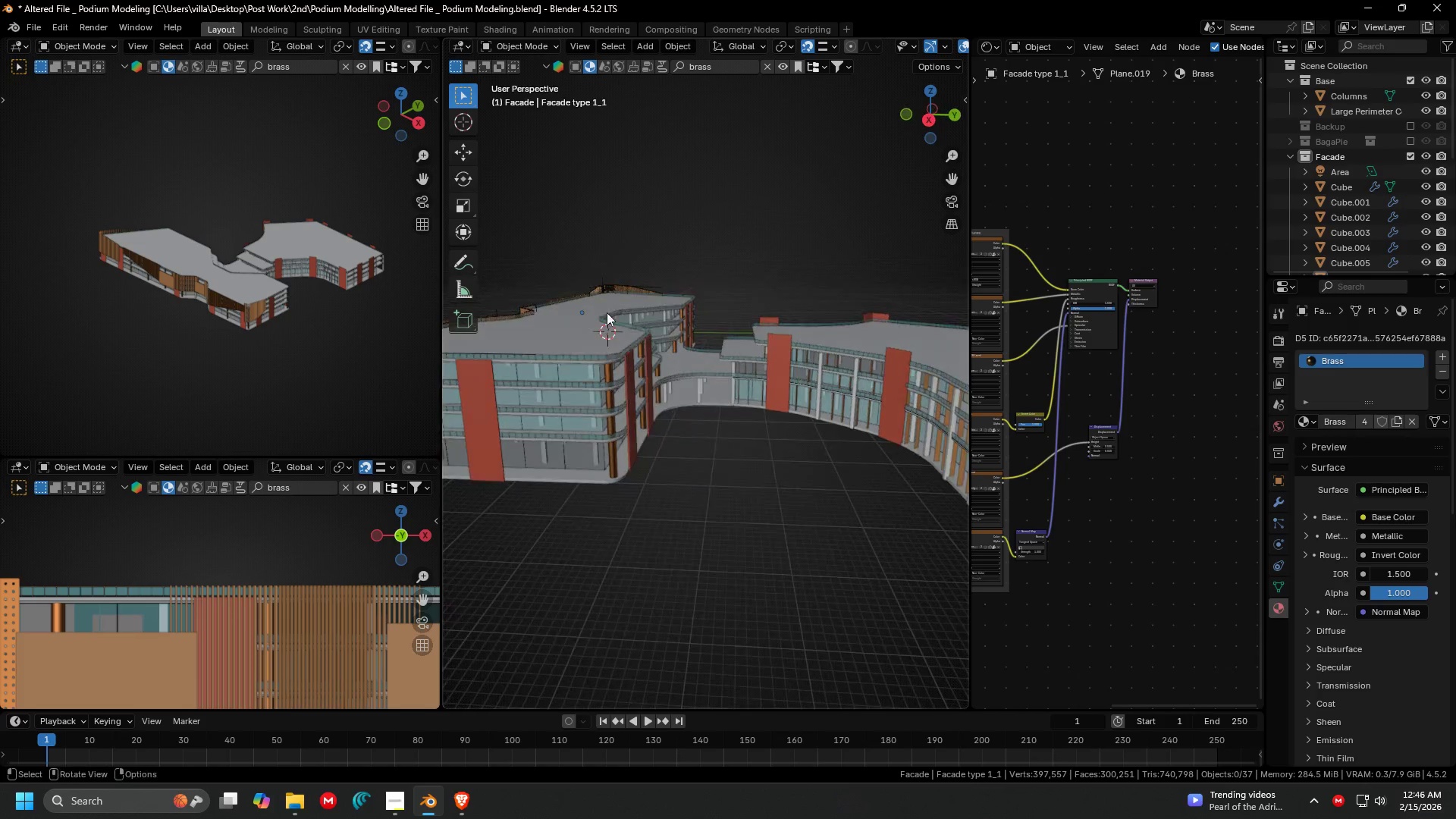 
hold_key(key=ShiftLeft, duration=0.44)
 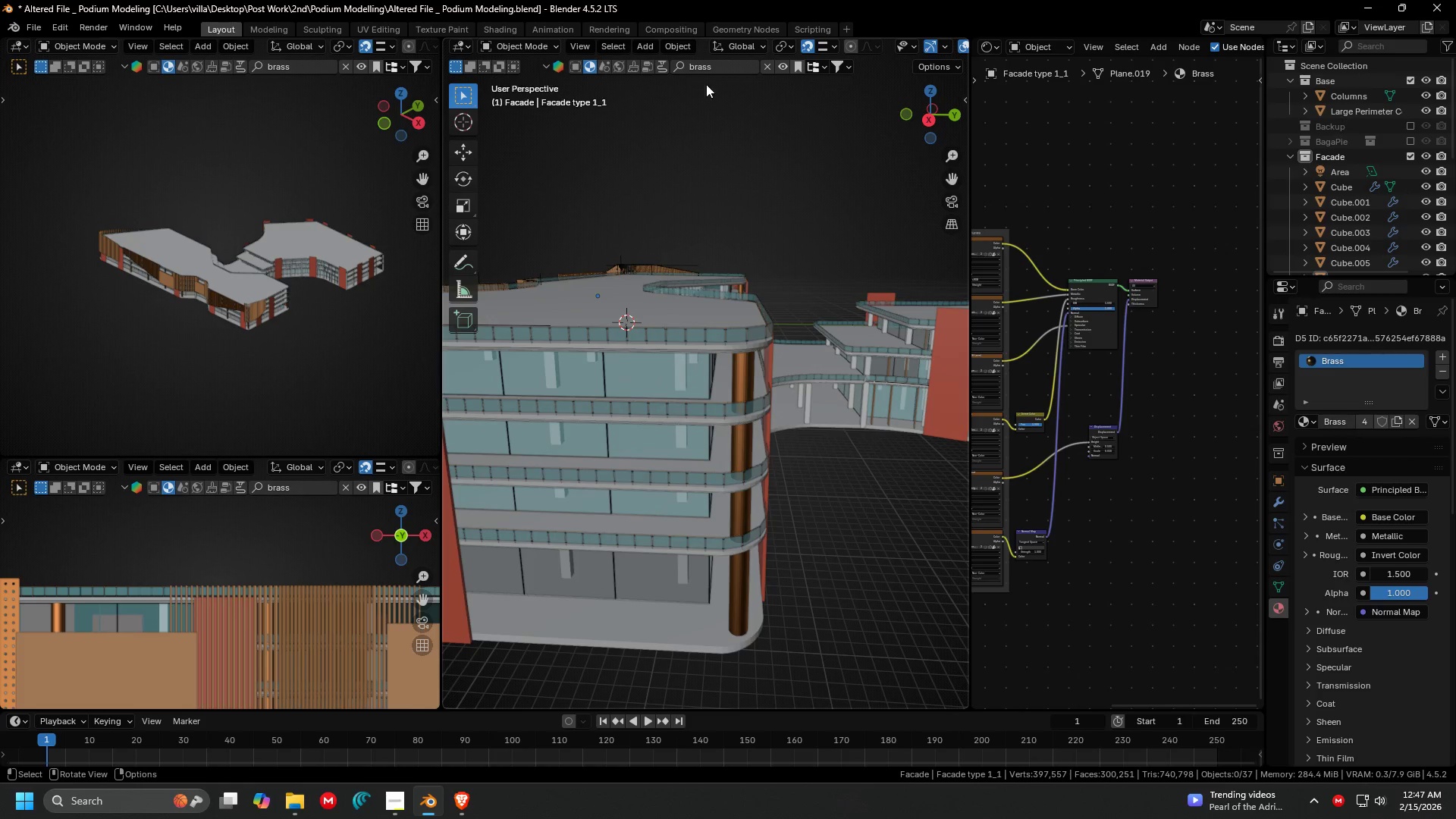 
scroll: coordinate [697, 326], scroll_direction: up, amount: 2.0
 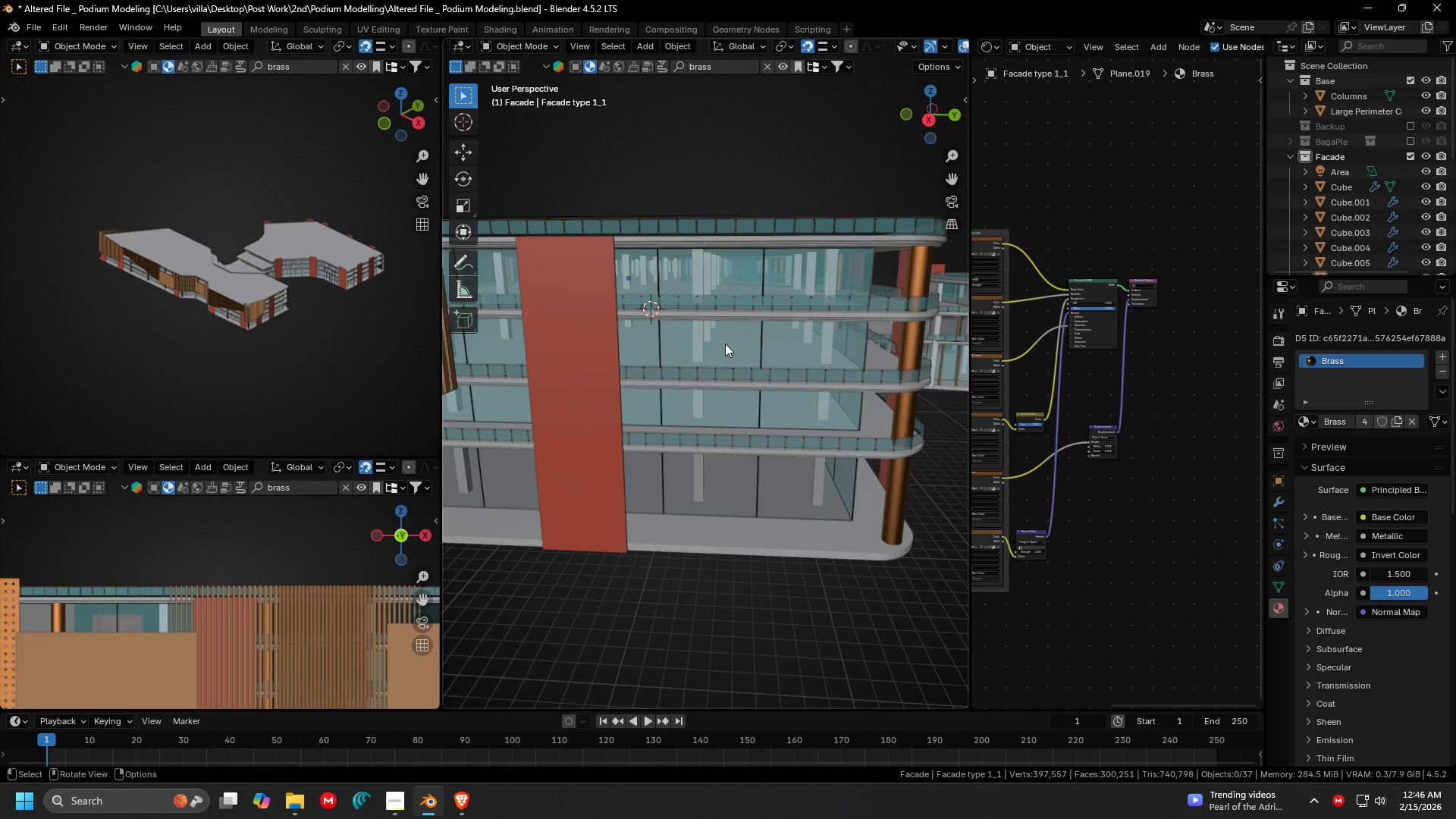 
hold_key(key=ShiftLeft, duration=0.45)
 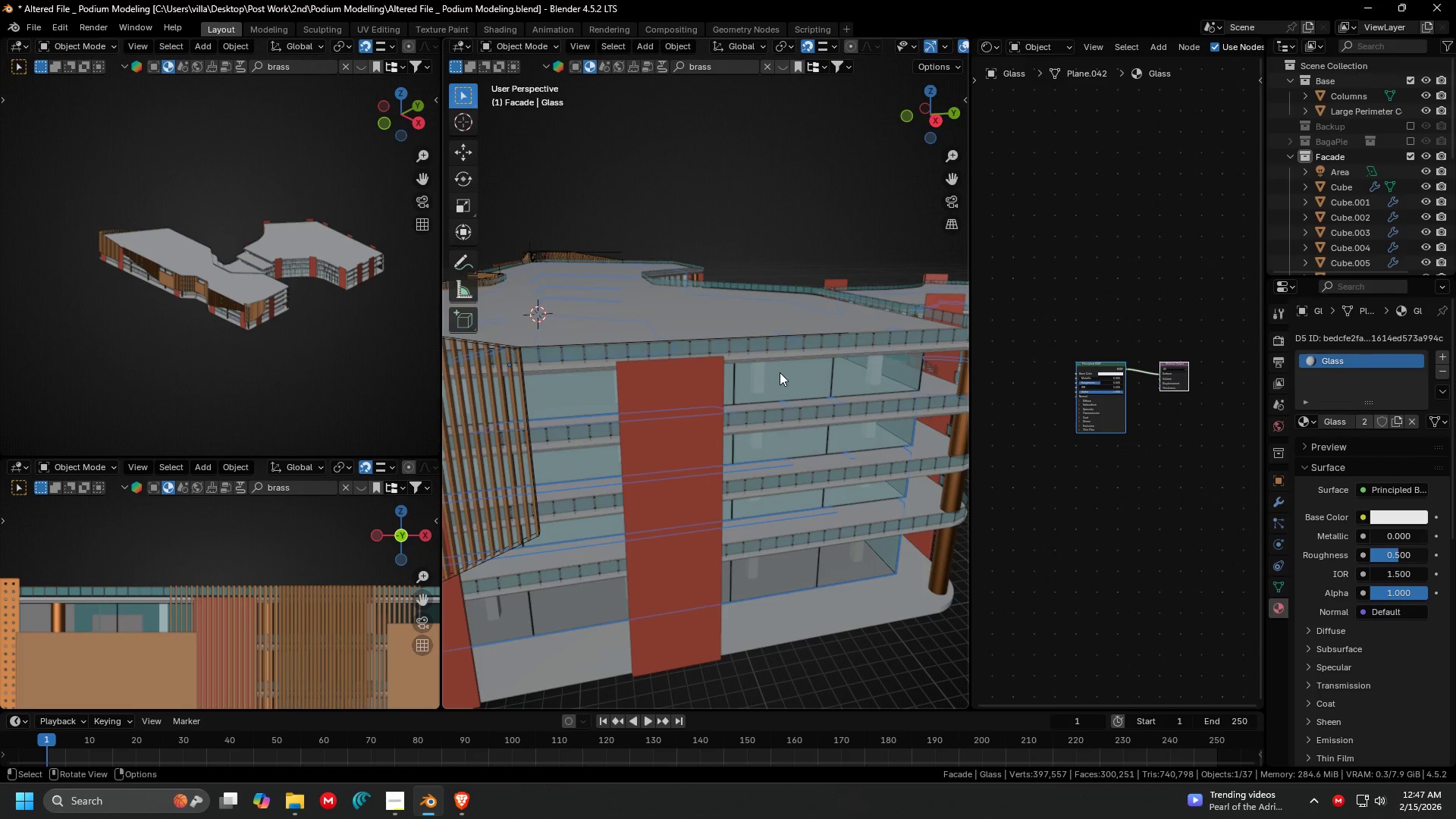 
scroll: coordinate [713, 314], scroll_direction: up, amount: 1.0
 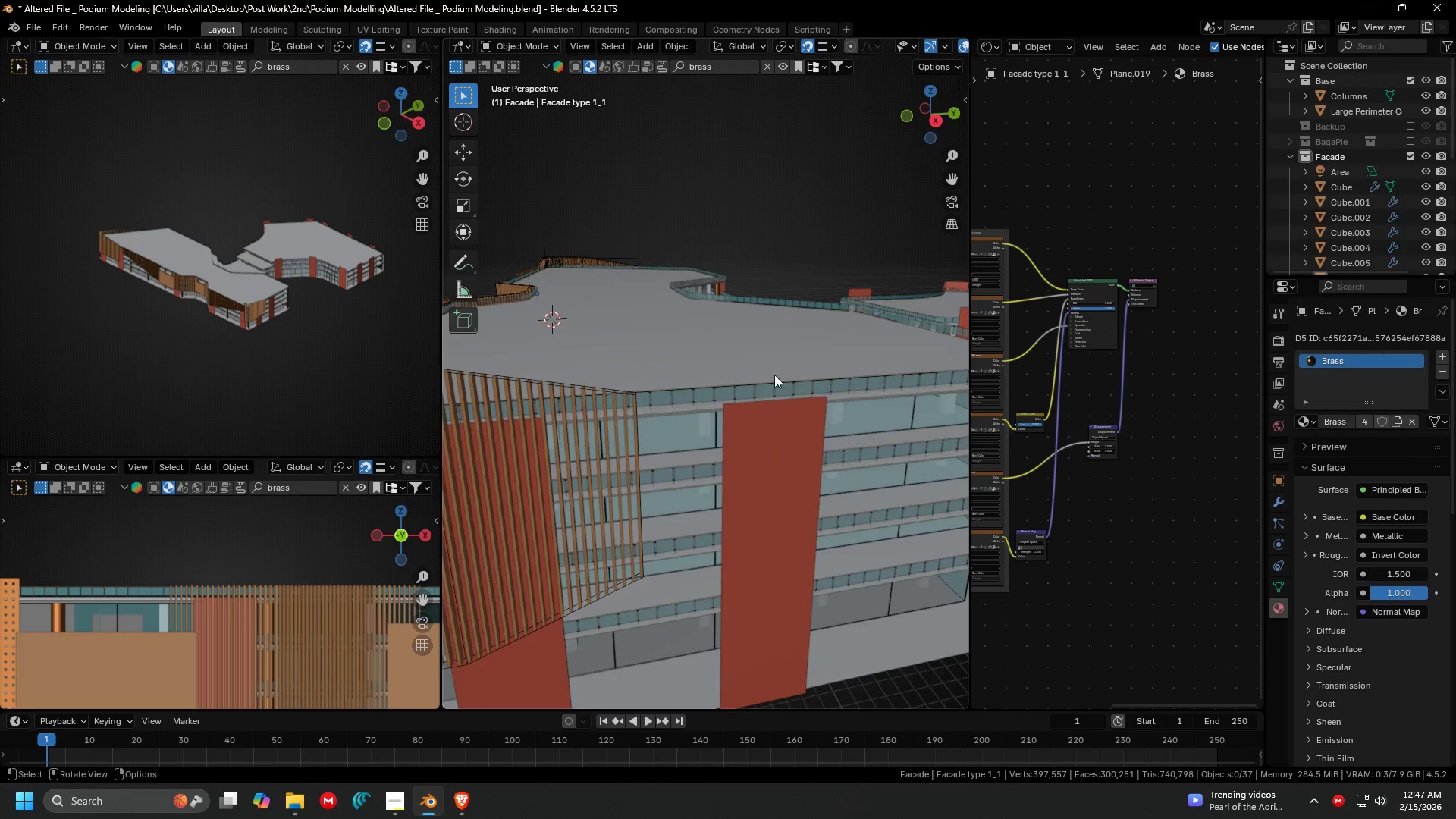 
key(Control+ControlLeft)
 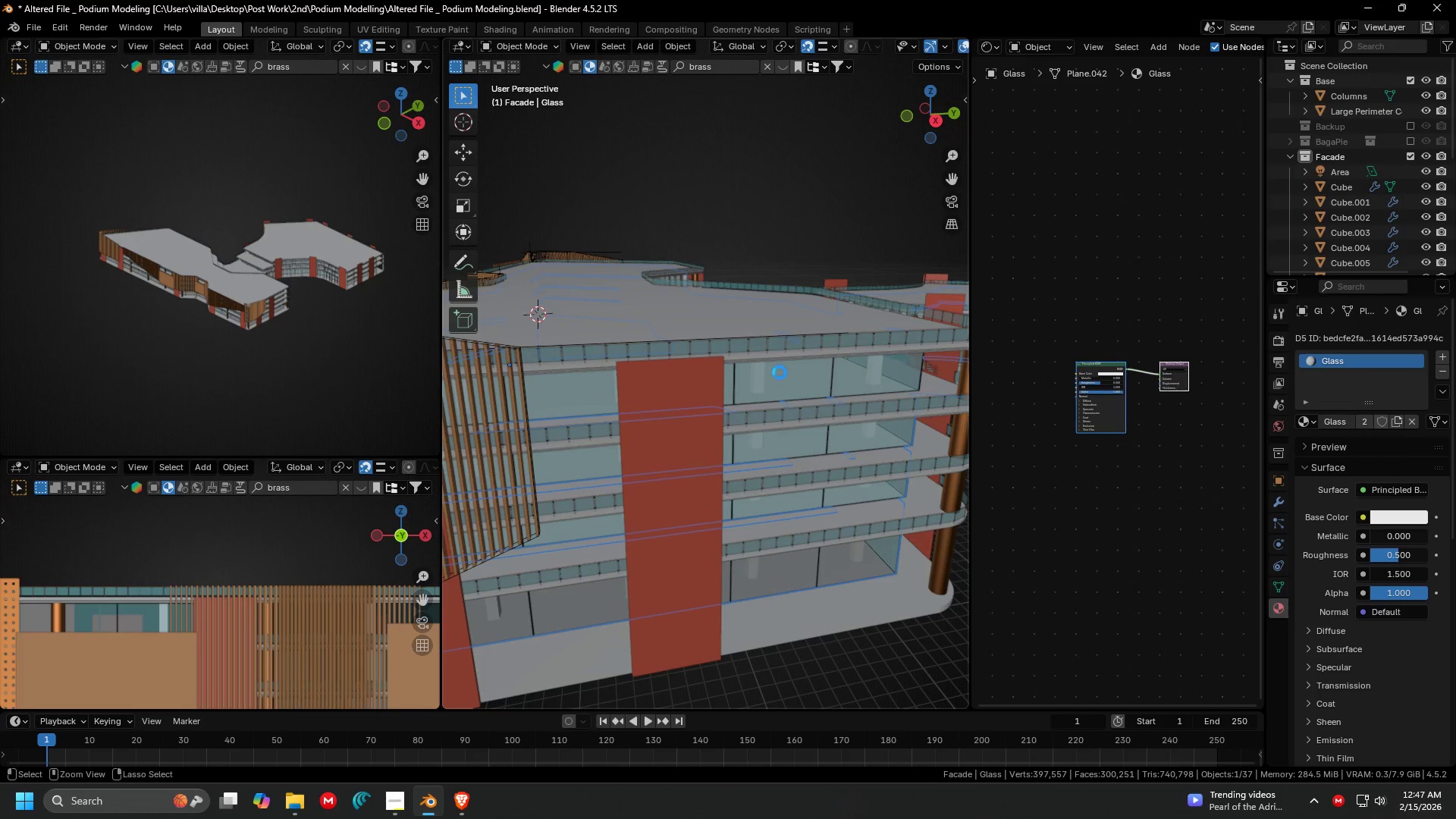 
key(Control+S)
 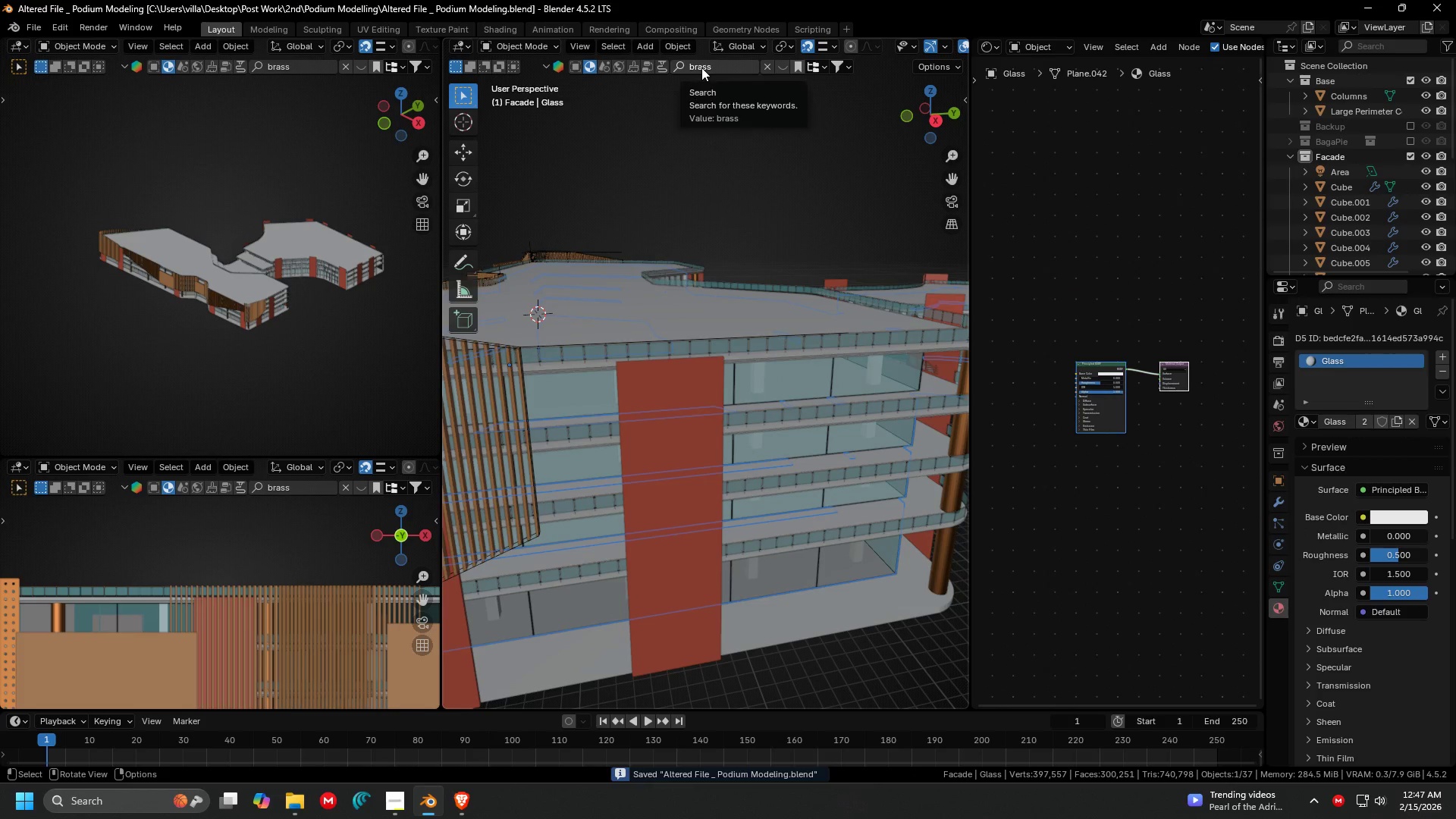 
left_click([701, 67])
 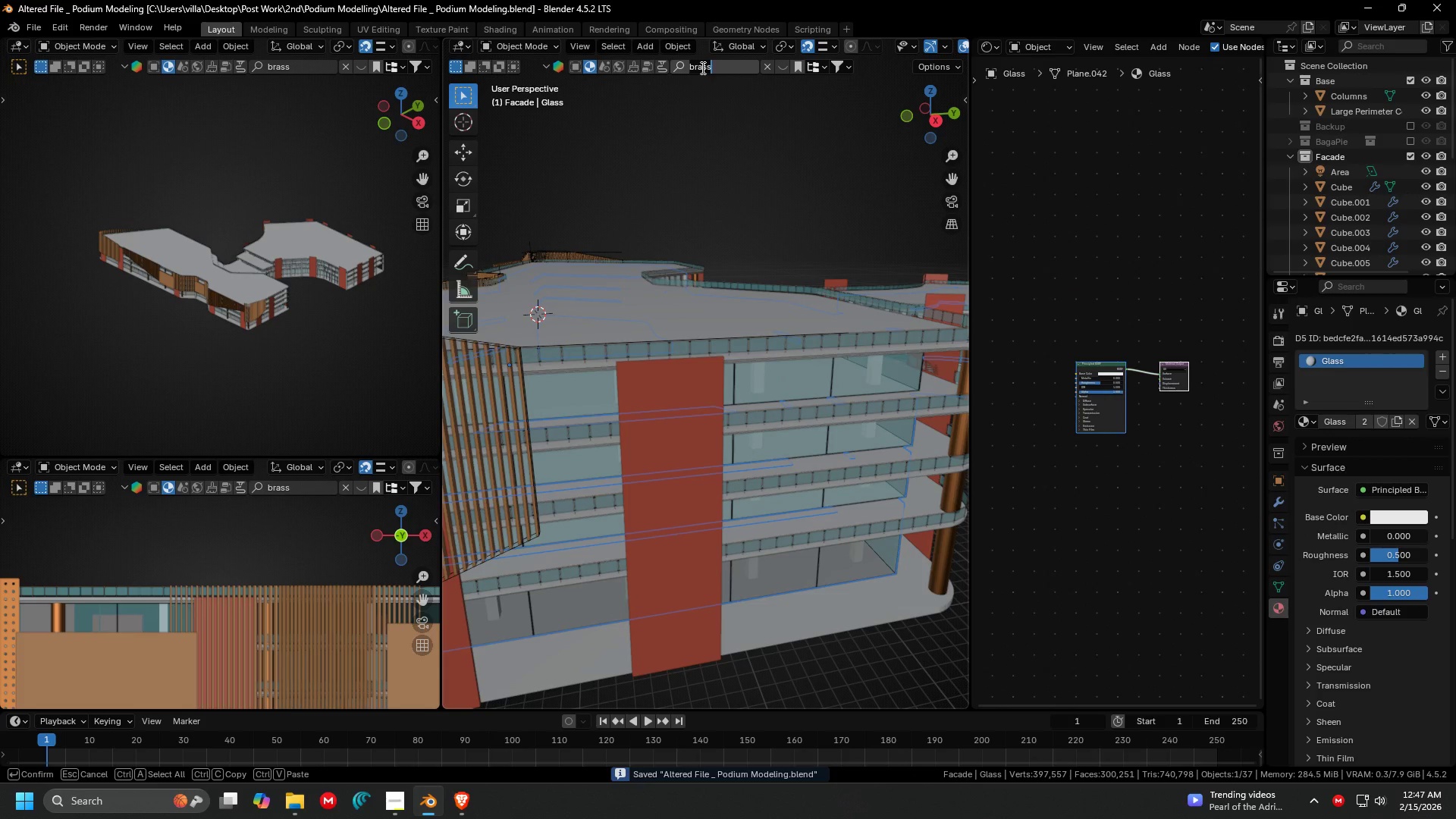 
type(glass)
 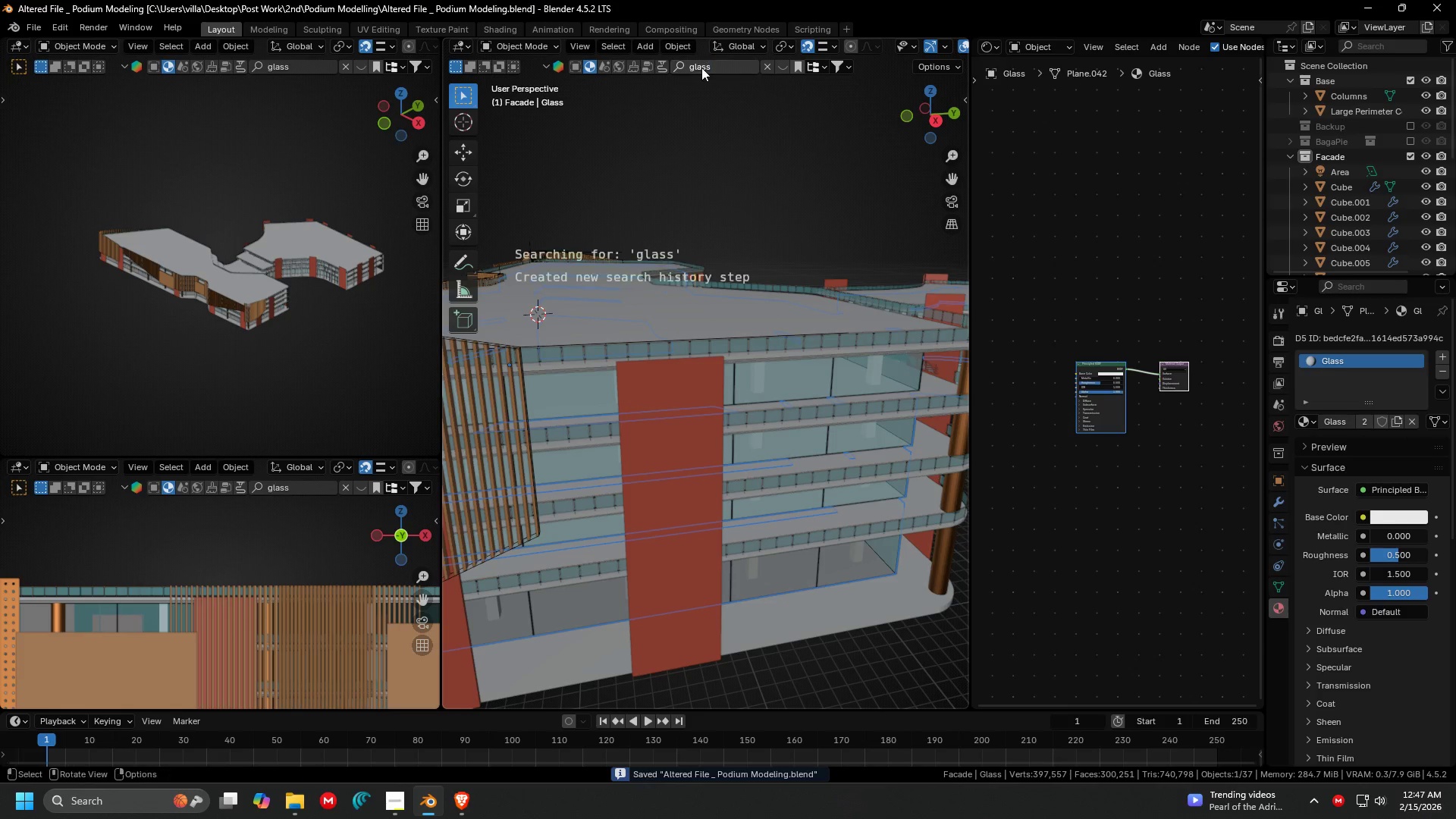 
key(Enter)
 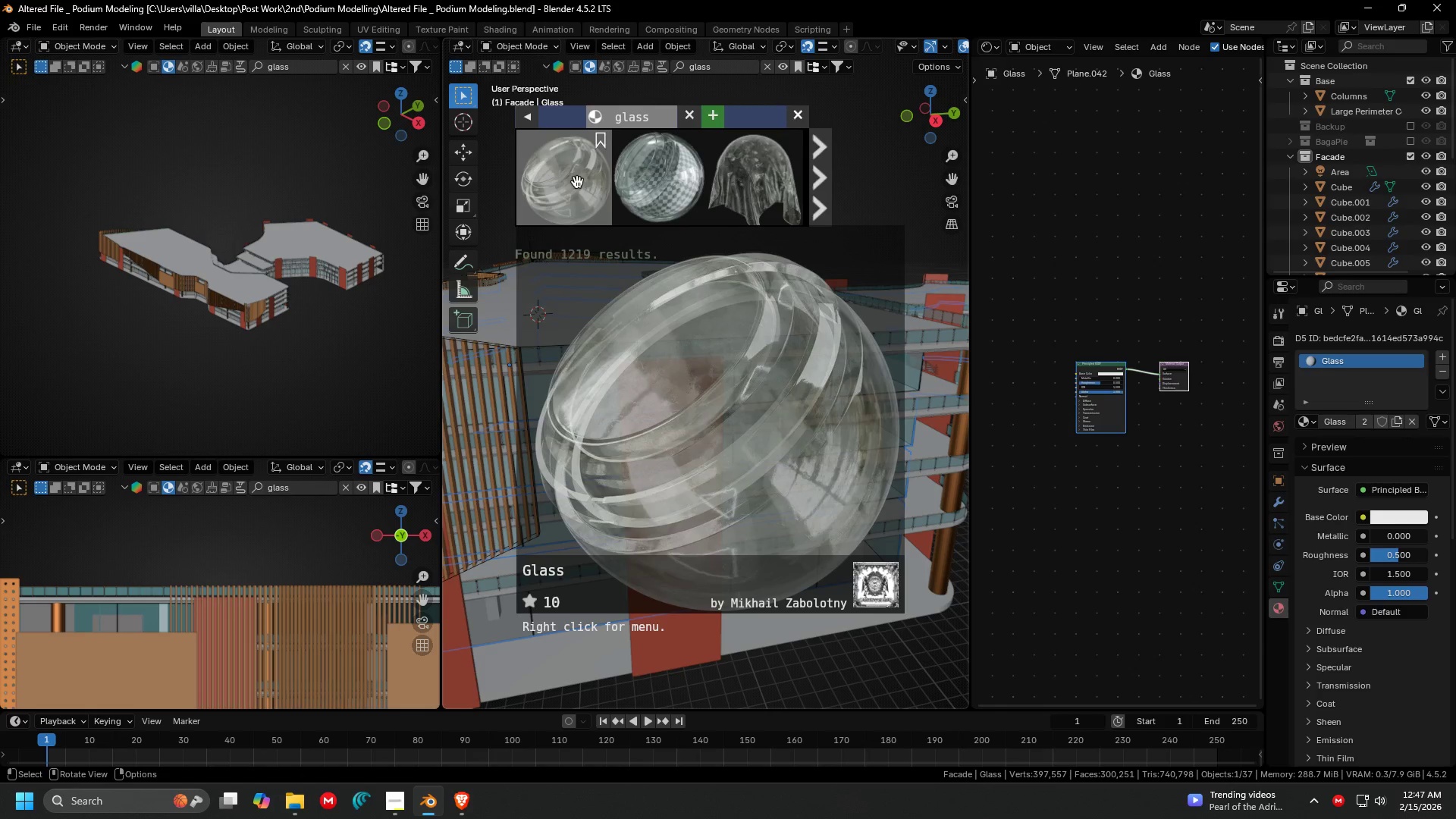 
wait(5.69)
 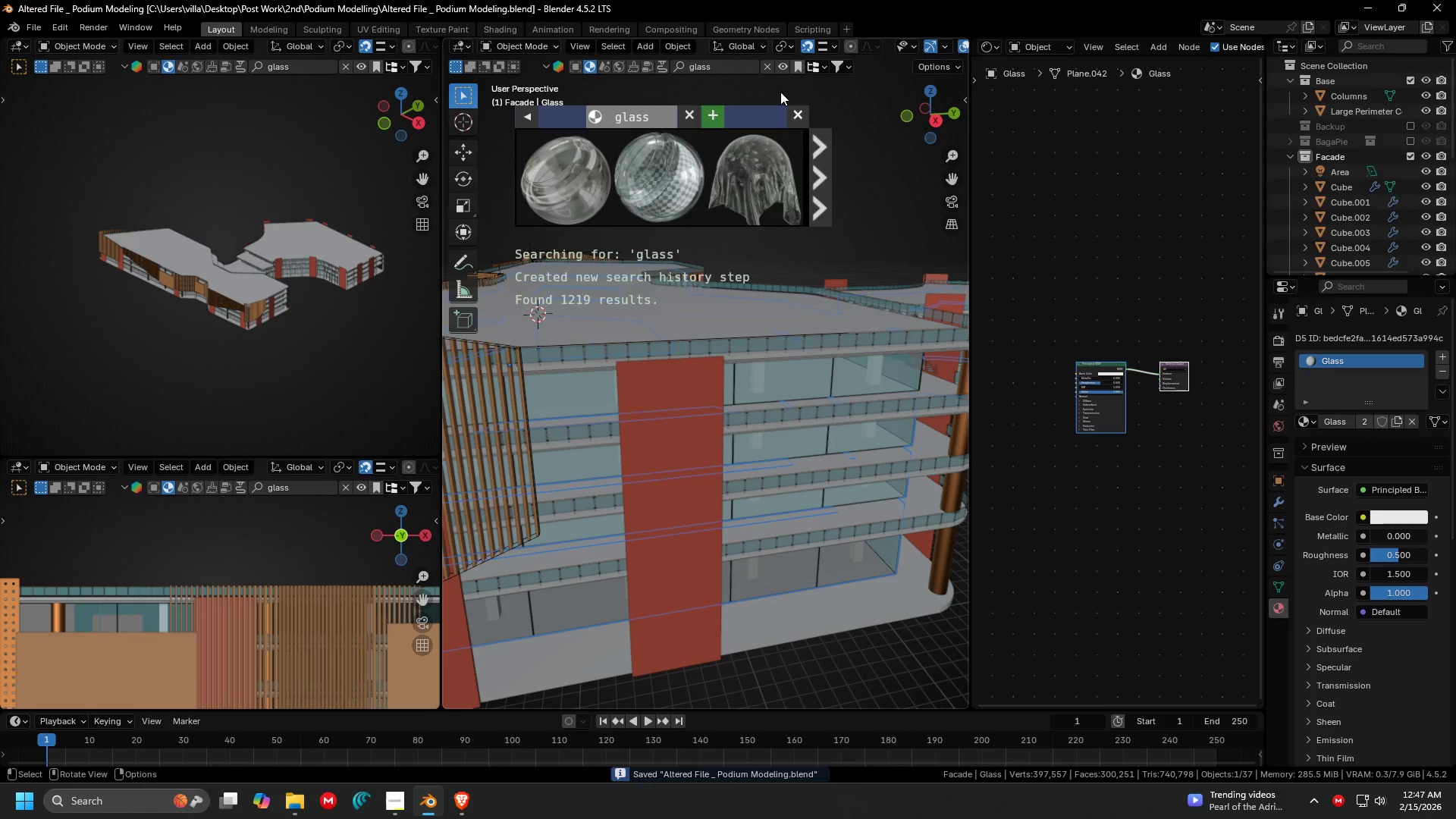 
left_click([818, 206])
 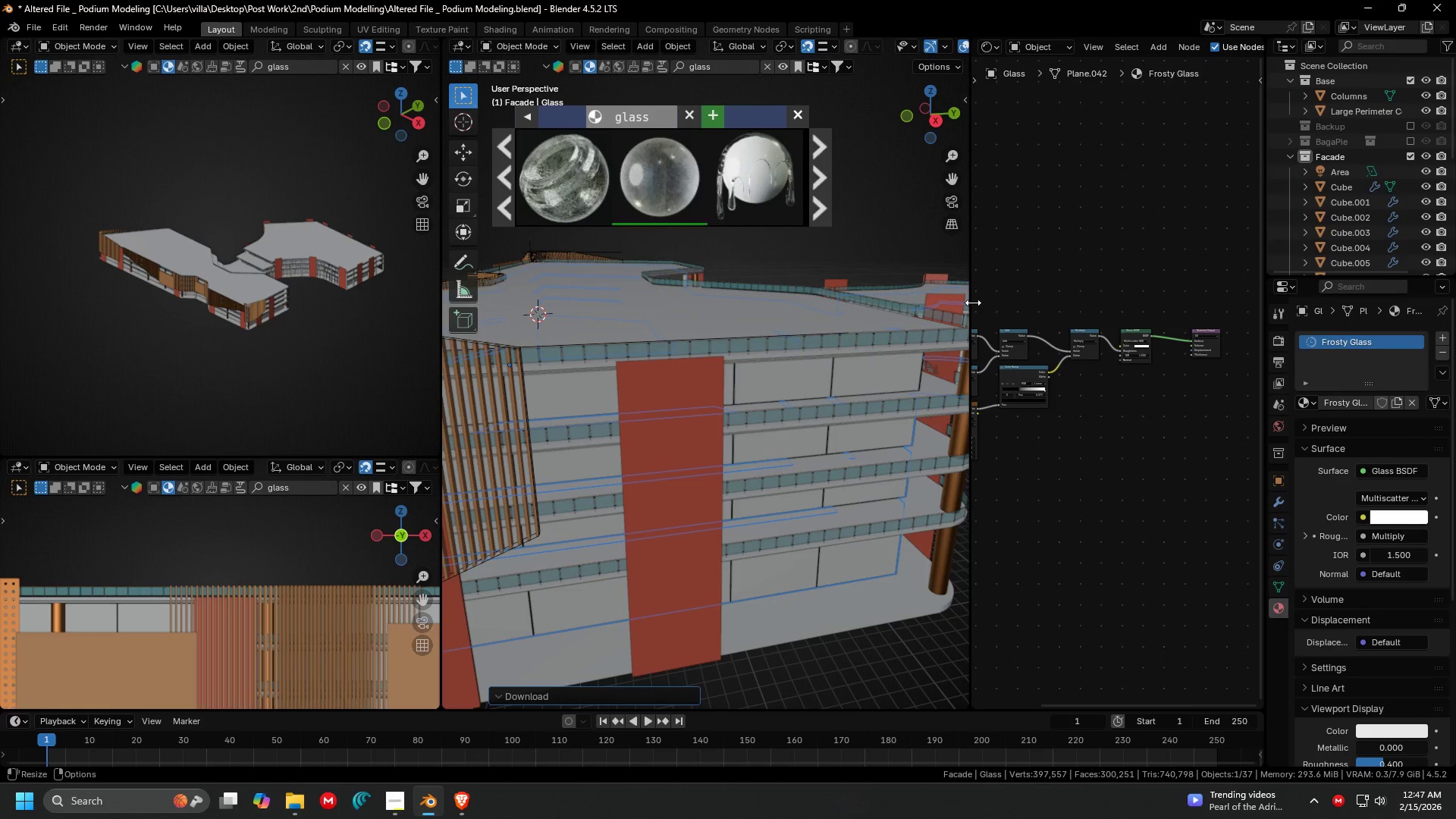 
wait(5.64)
 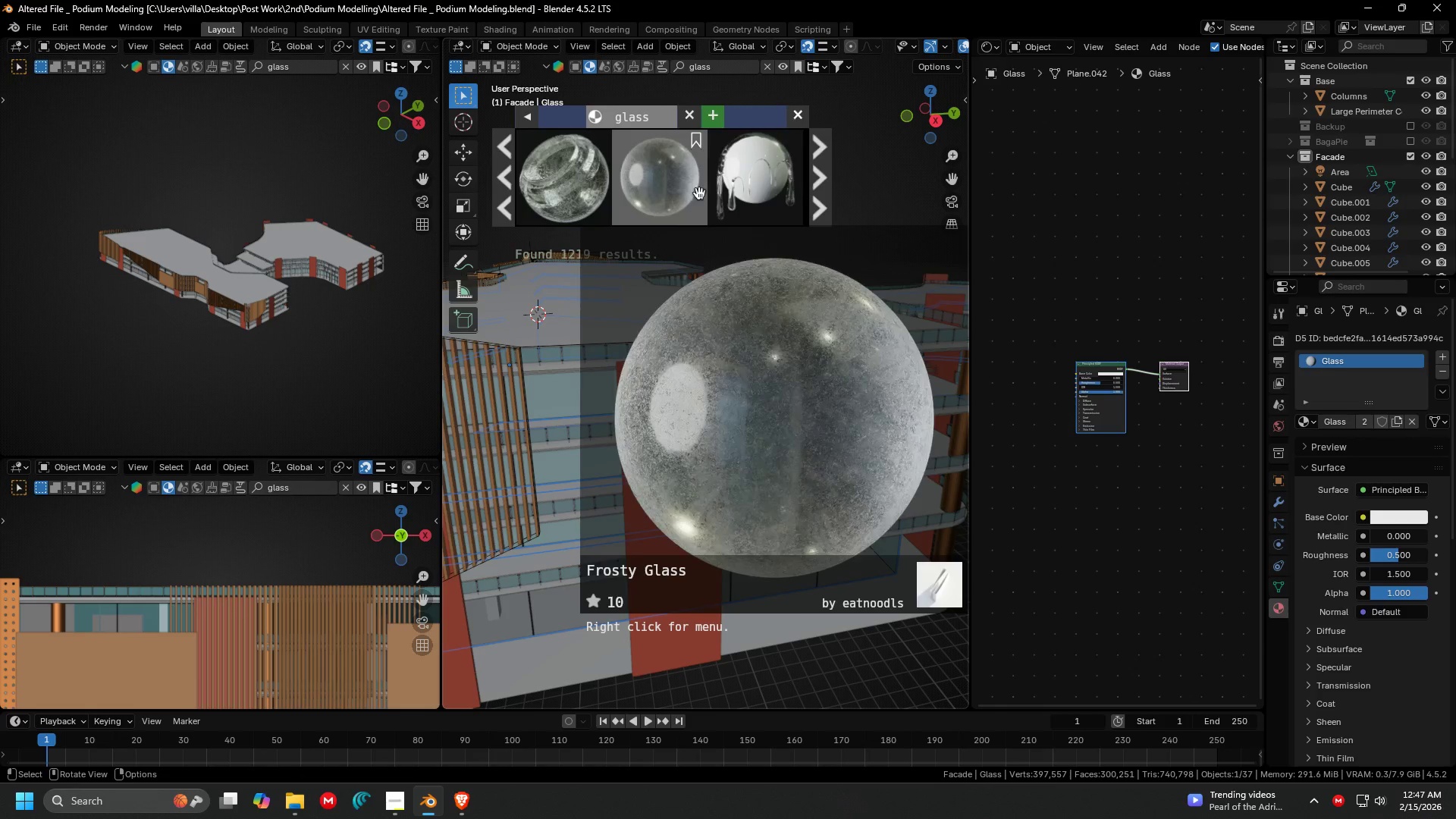 
scroll: coordinate [1139, 393], scroll_direction: down, amount: 3.0
 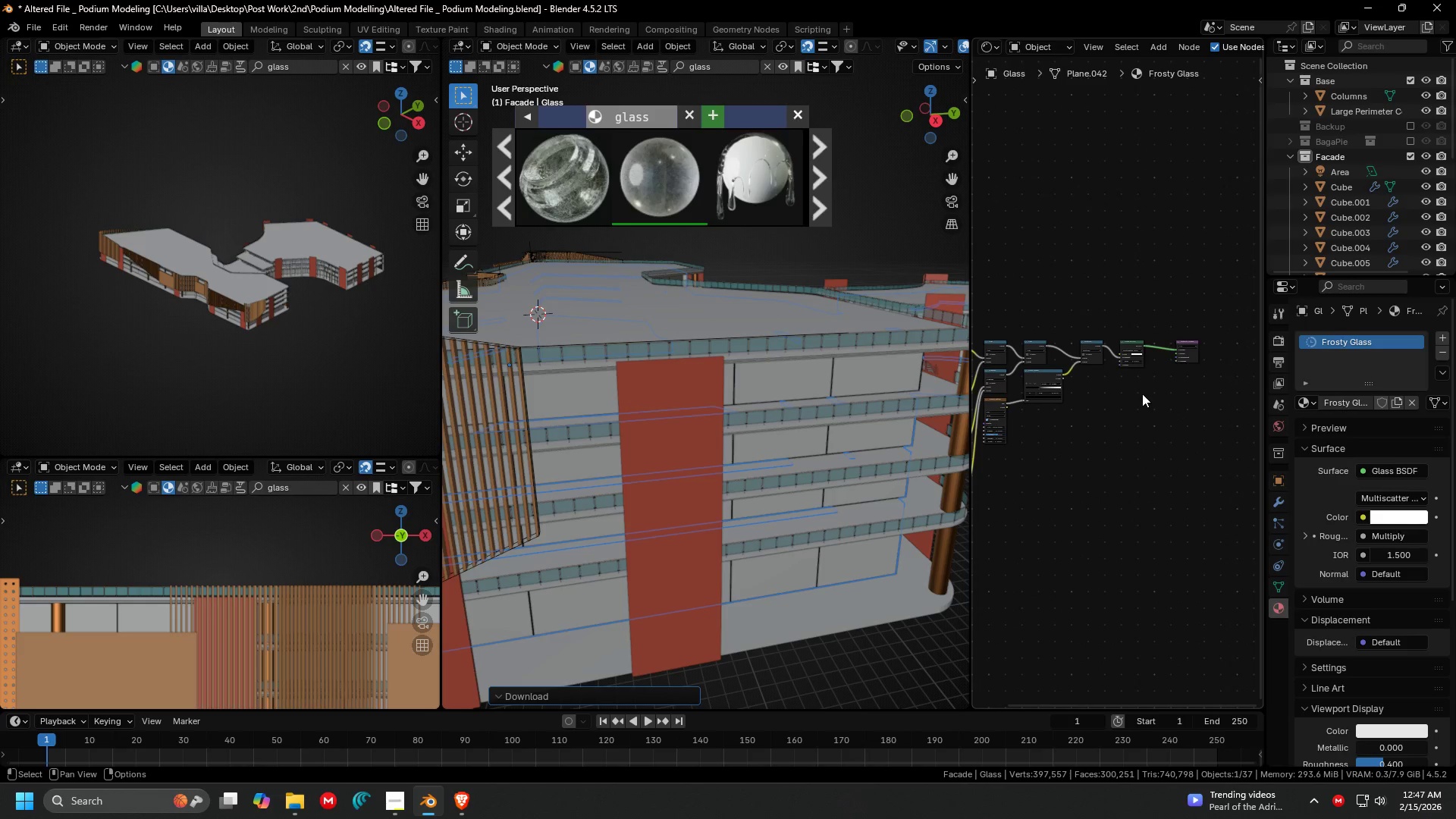 
left_click([1148, 421])
 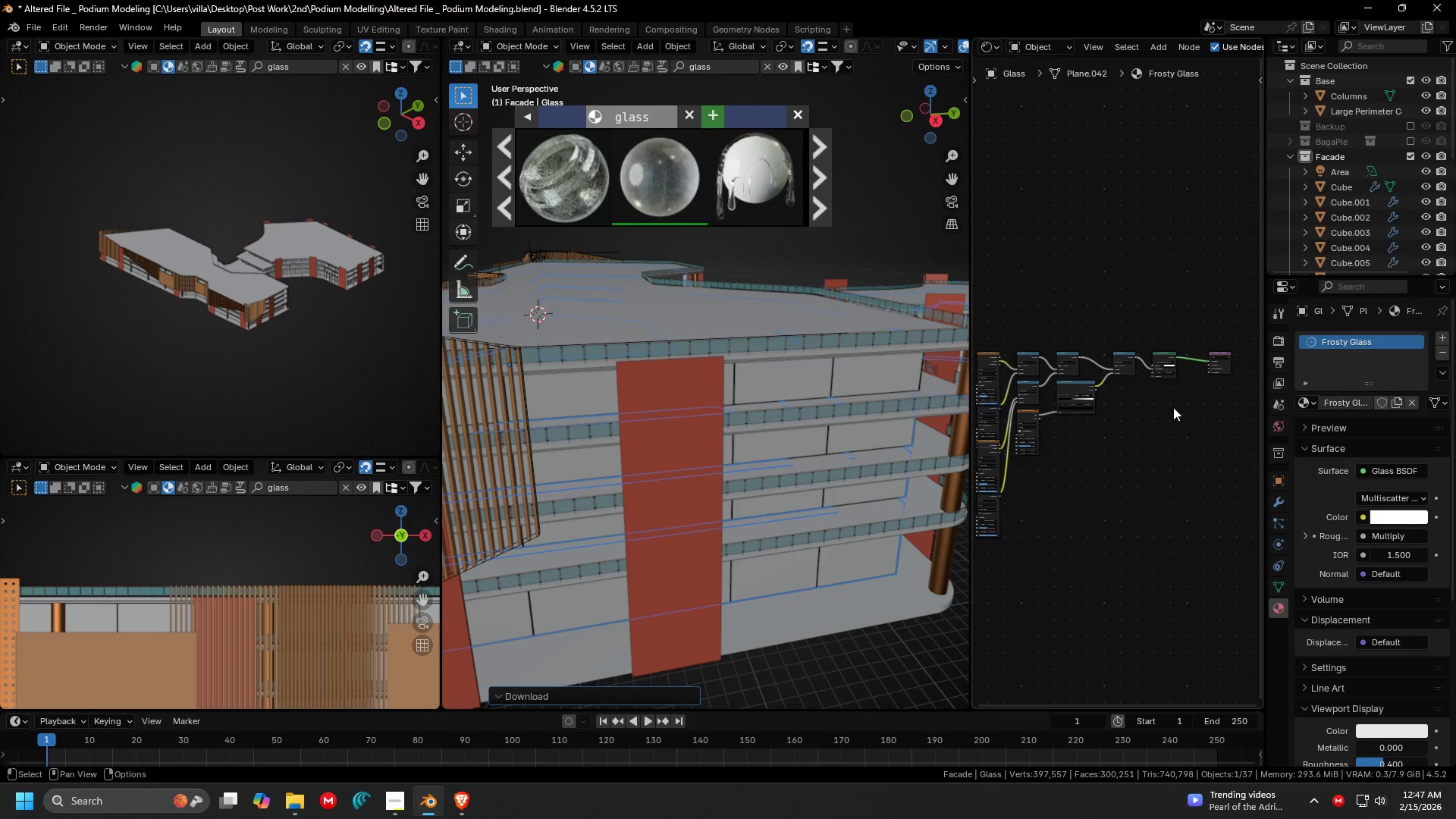 
key(Control+ControlLeft)
 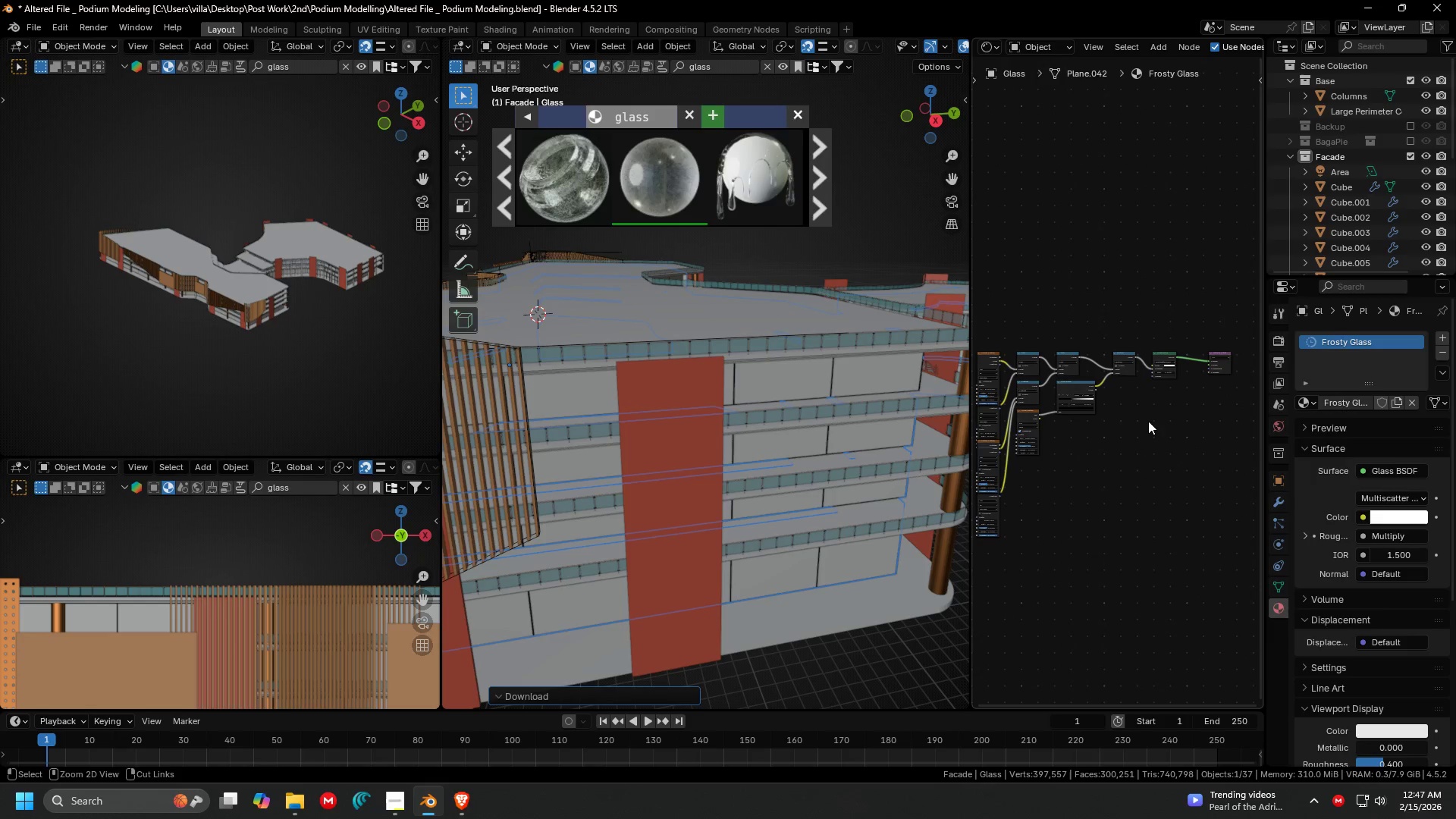 
key(Control+A)
 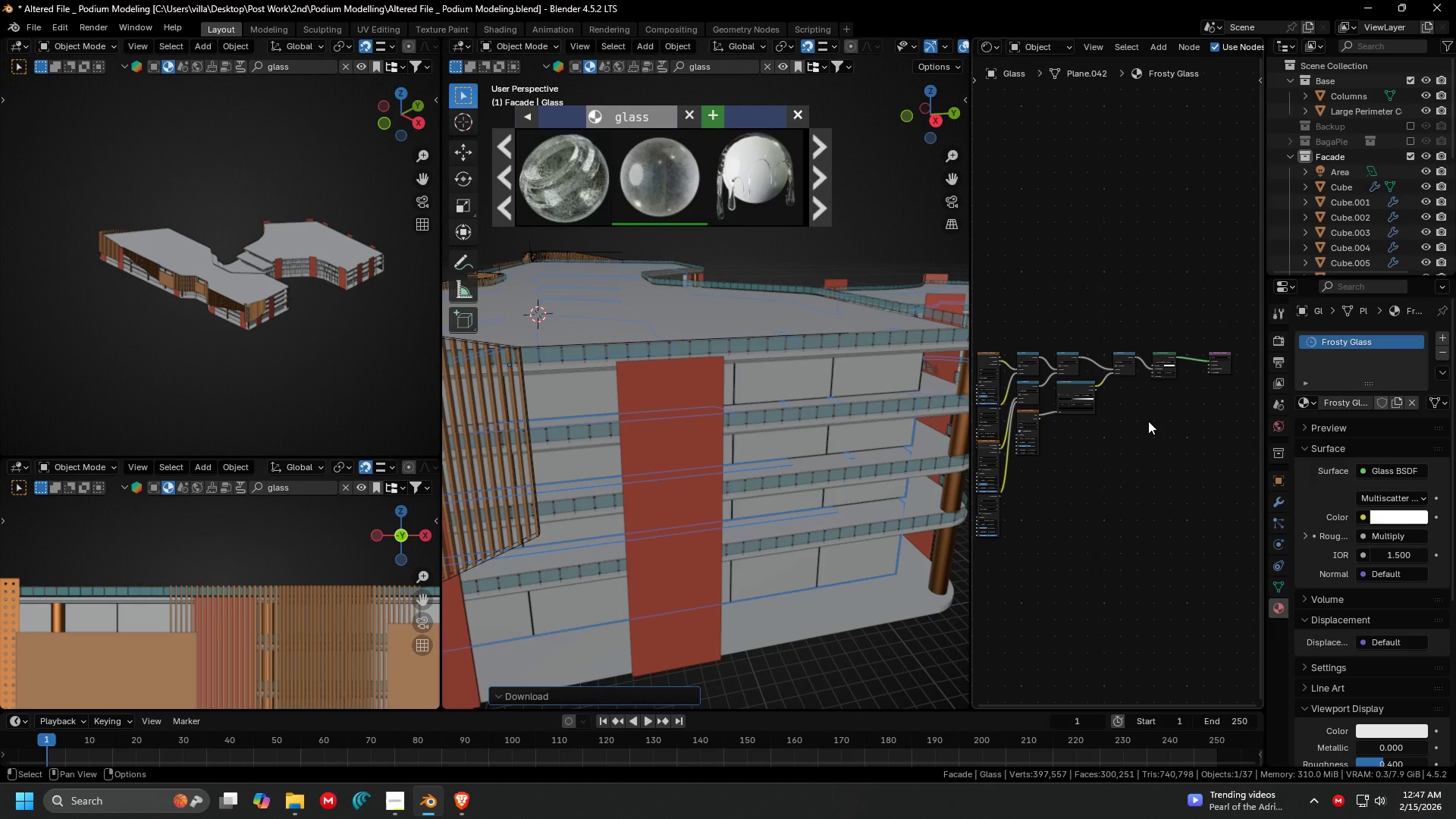 
left_click([1148, 421])
 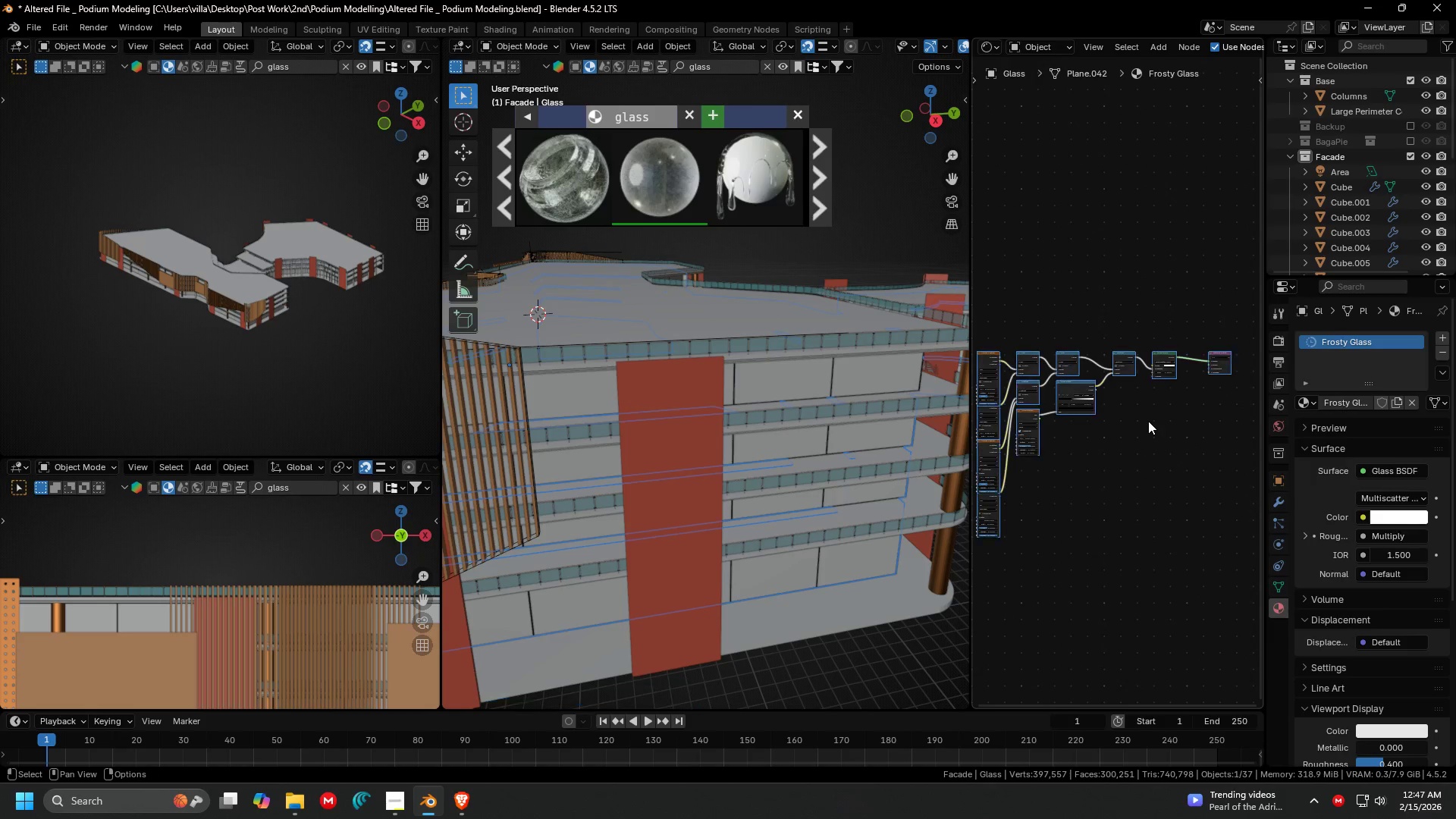 
key(A)
 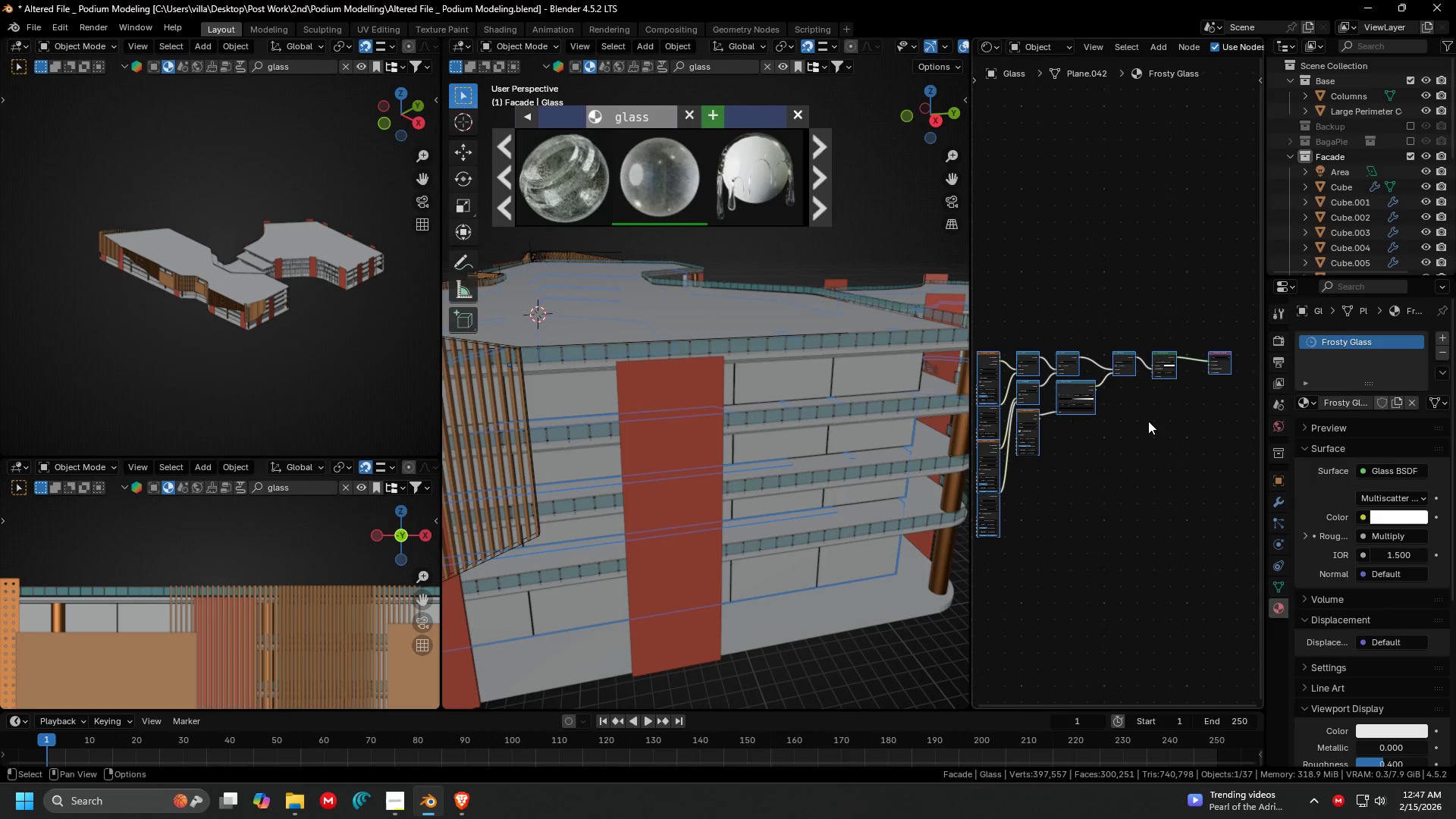 
key(Control+C)
 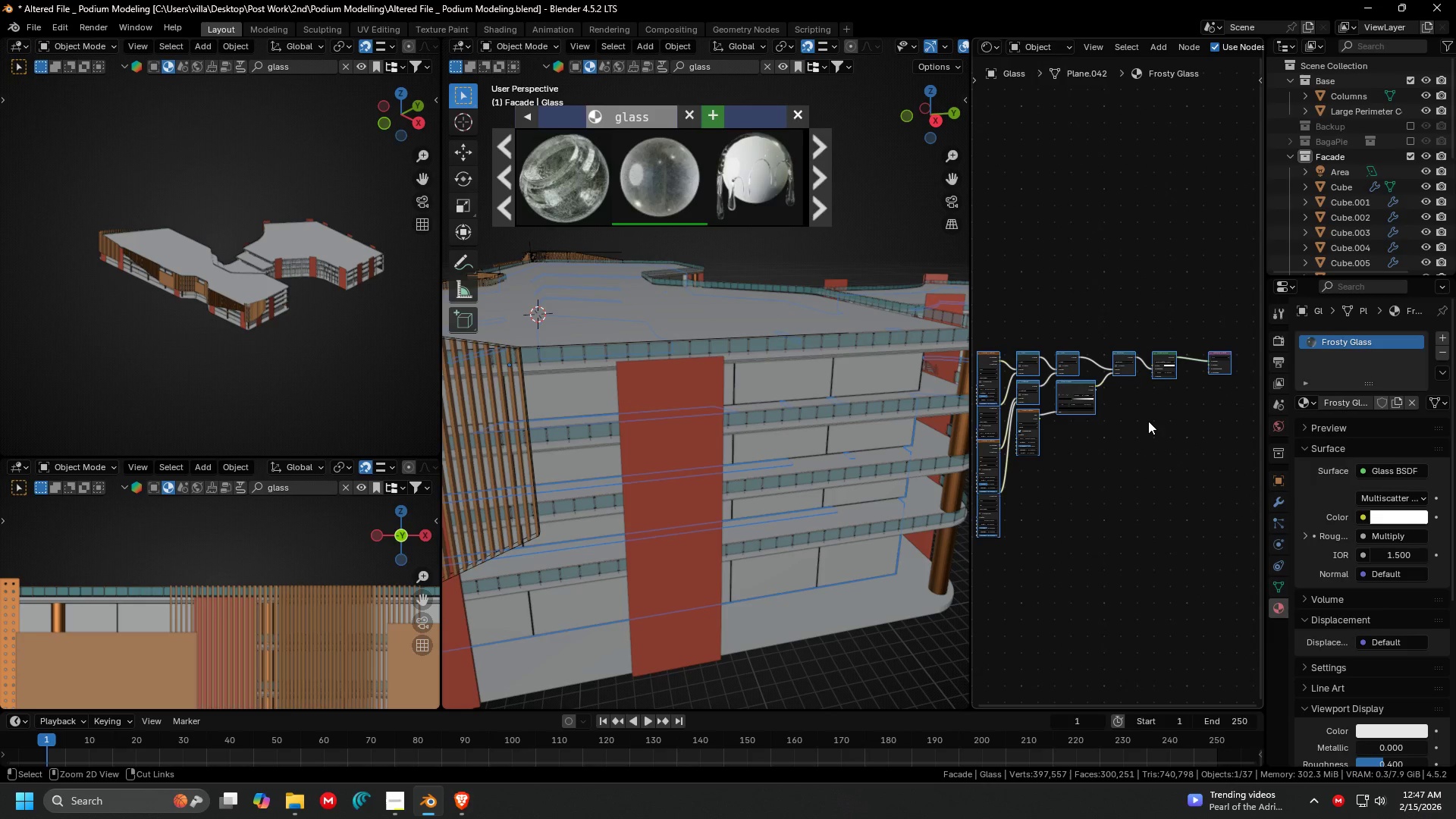 
key(Control+C)
 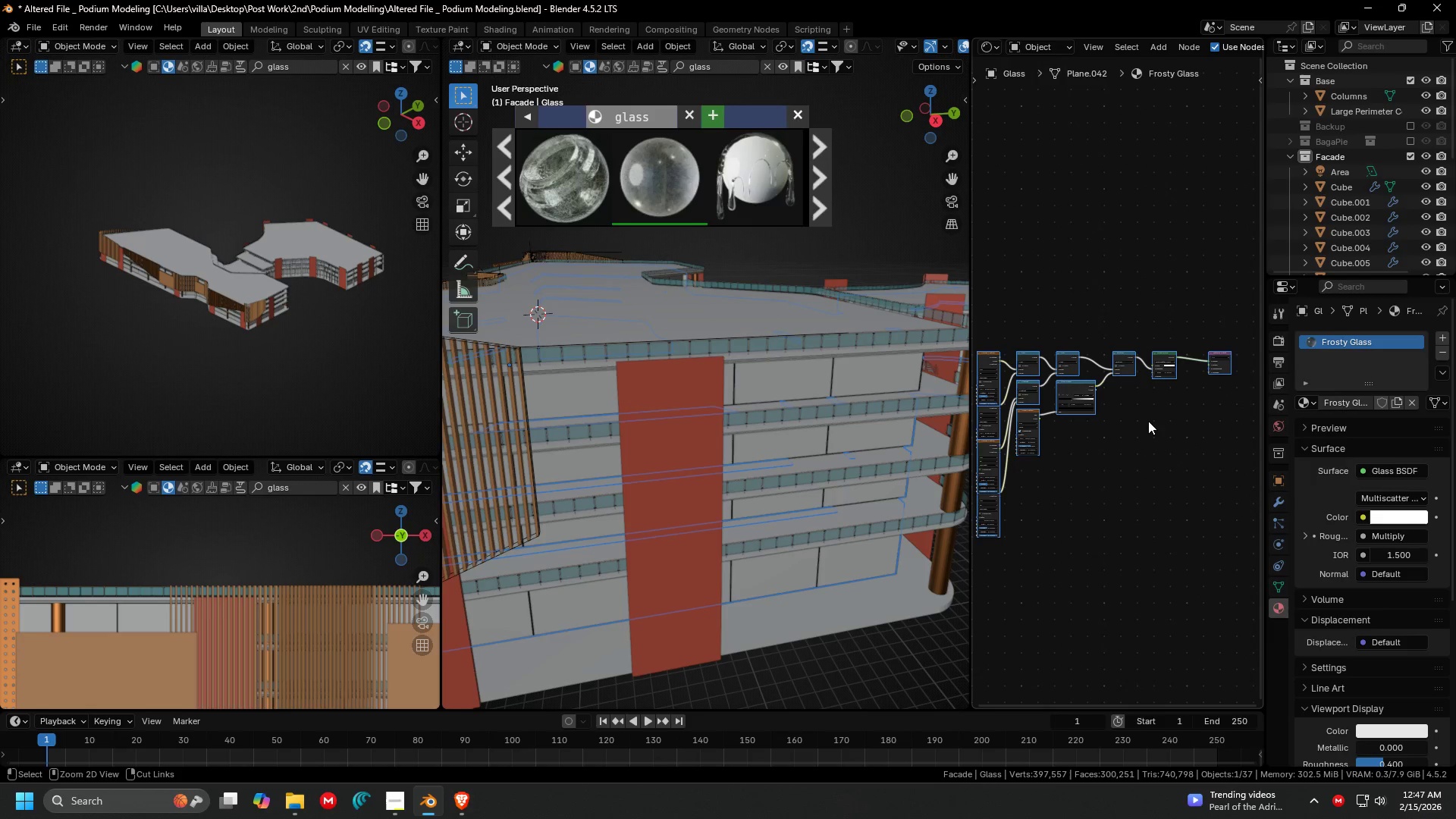 
key(Control+C)
 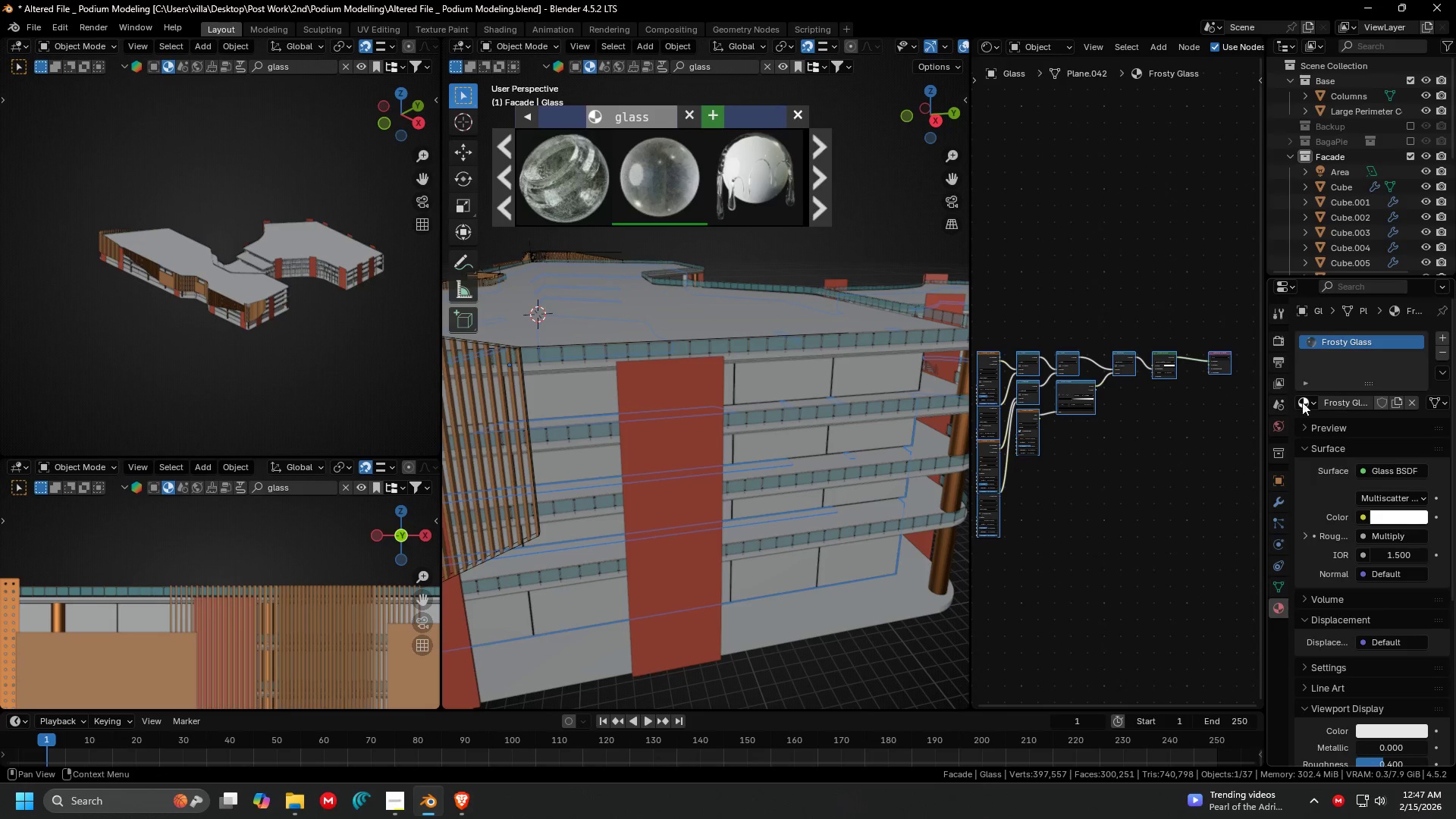 
left_click([1305, 401])
 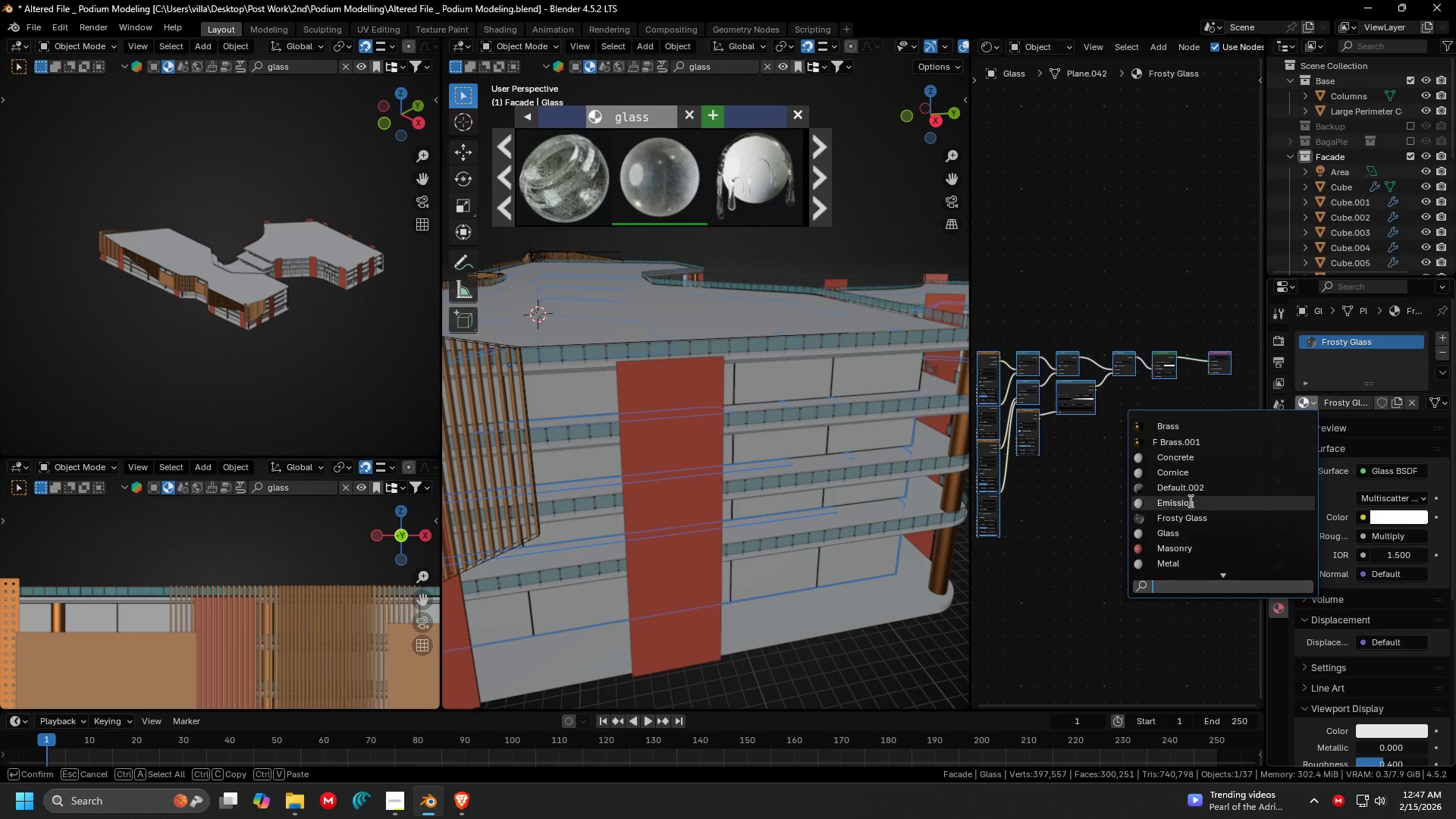 
left_click([1187, 529])
 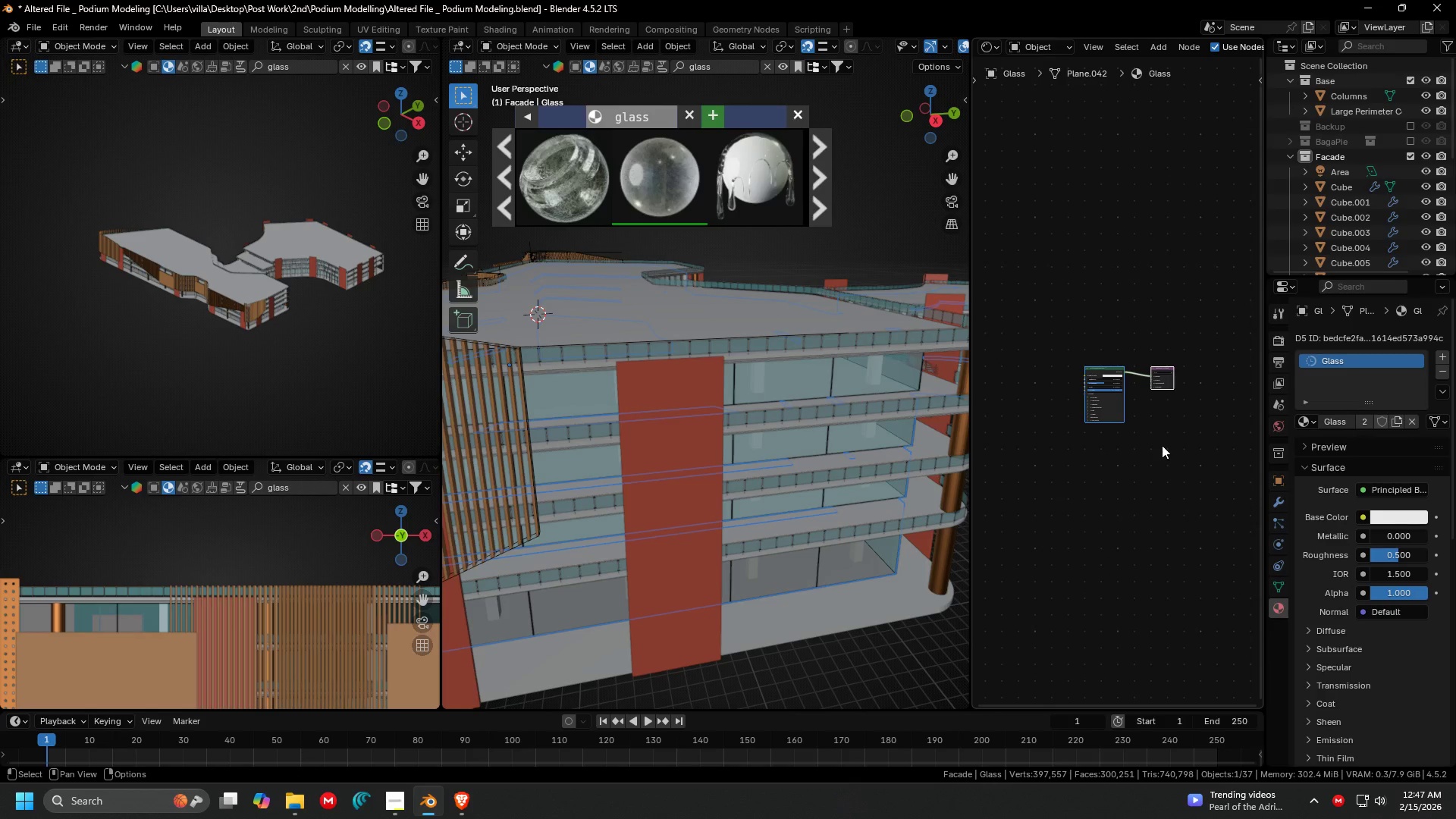 
left_click([1162, 445])
 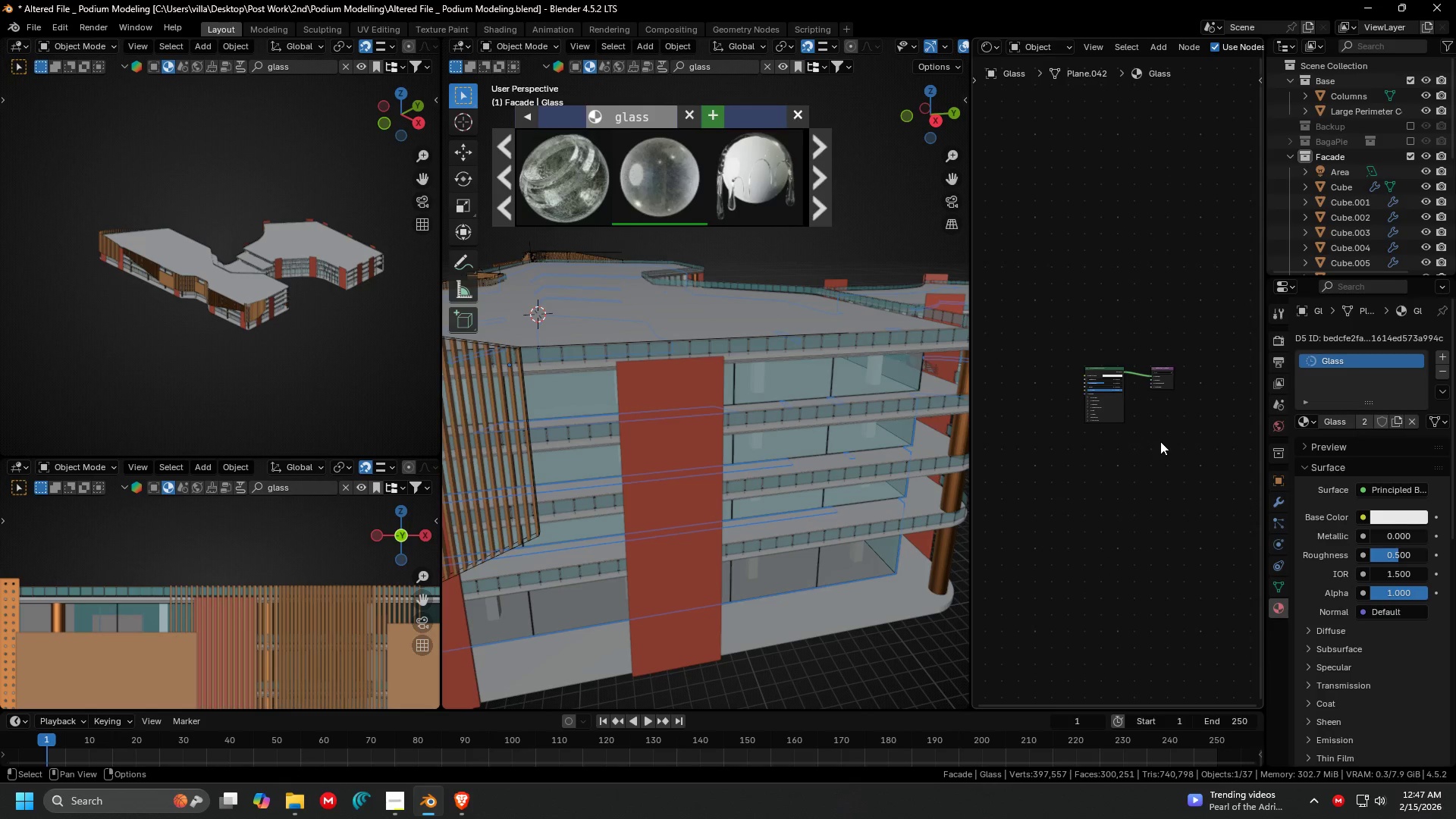 
key(A)
 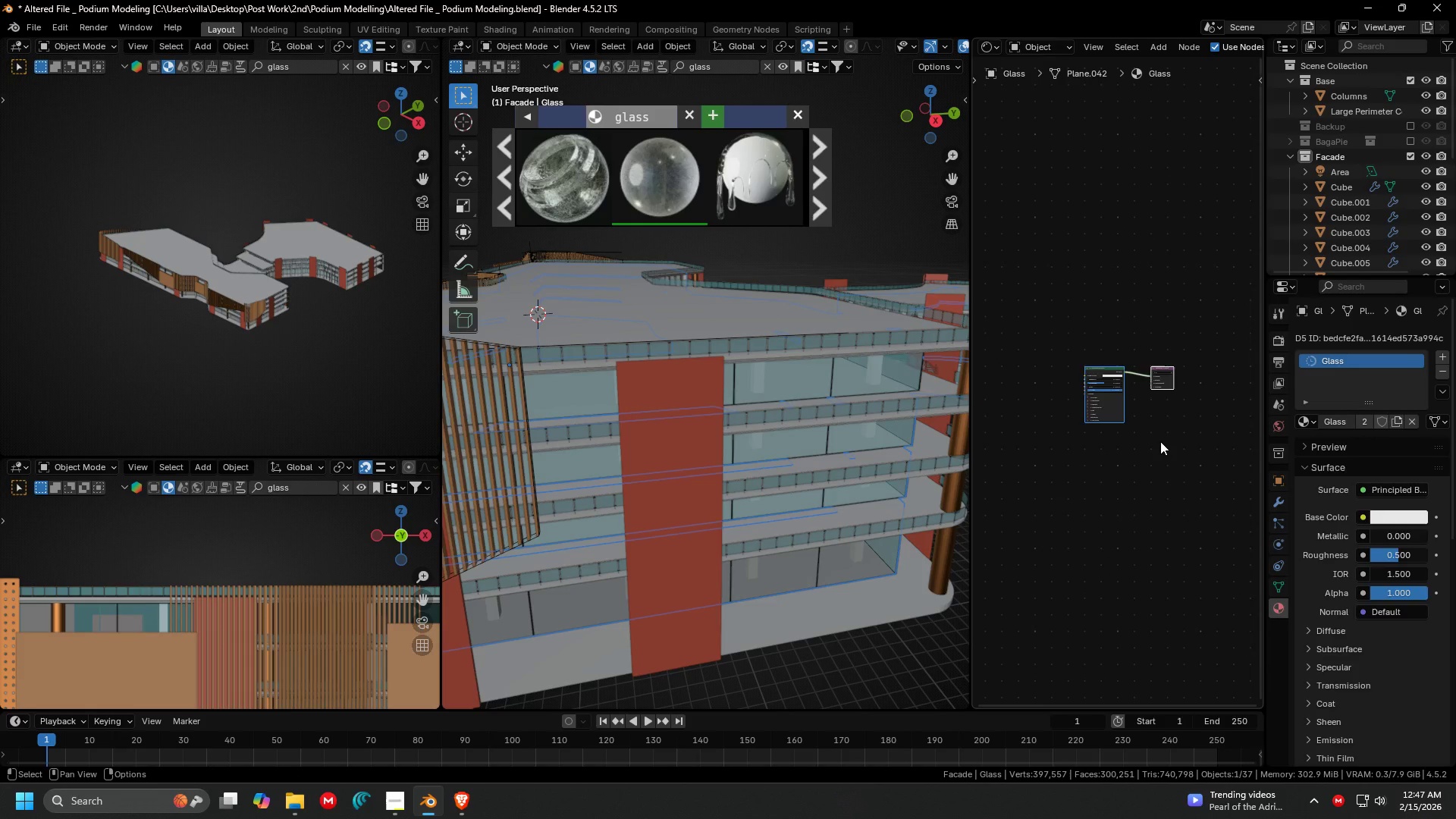 
key(Delete)
 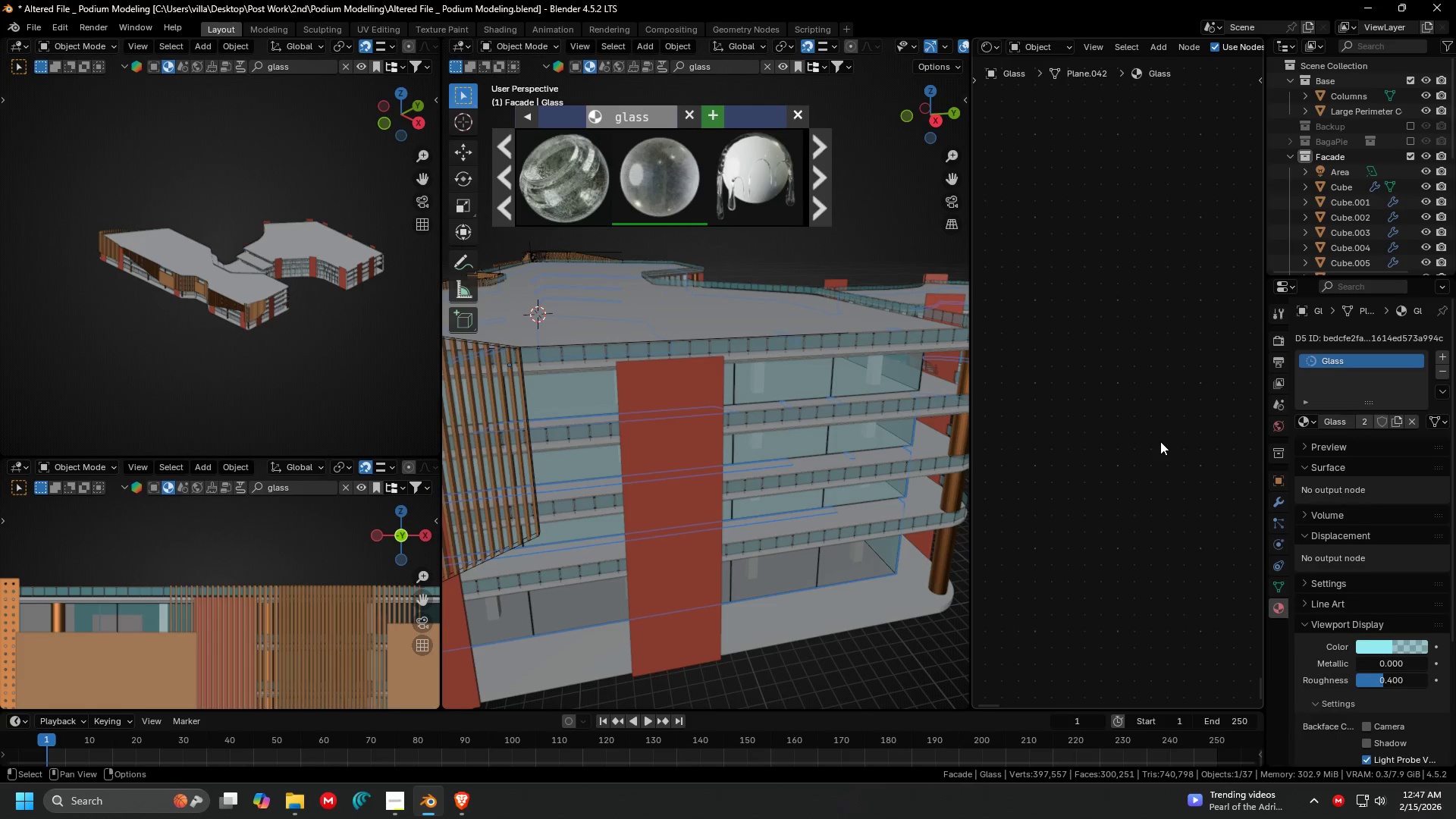 
key(Control+V)
 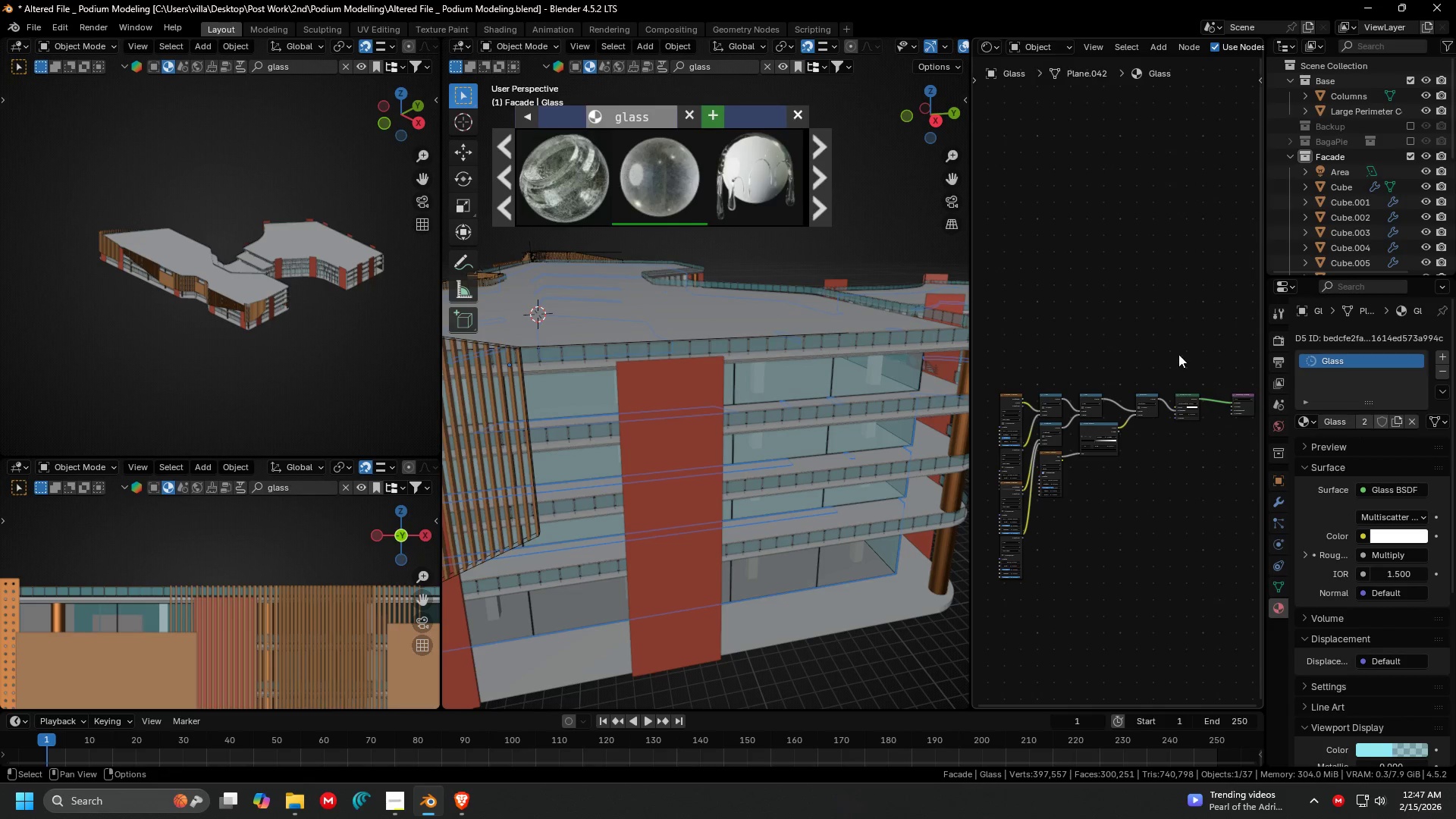 
left_click([1220, 537])
 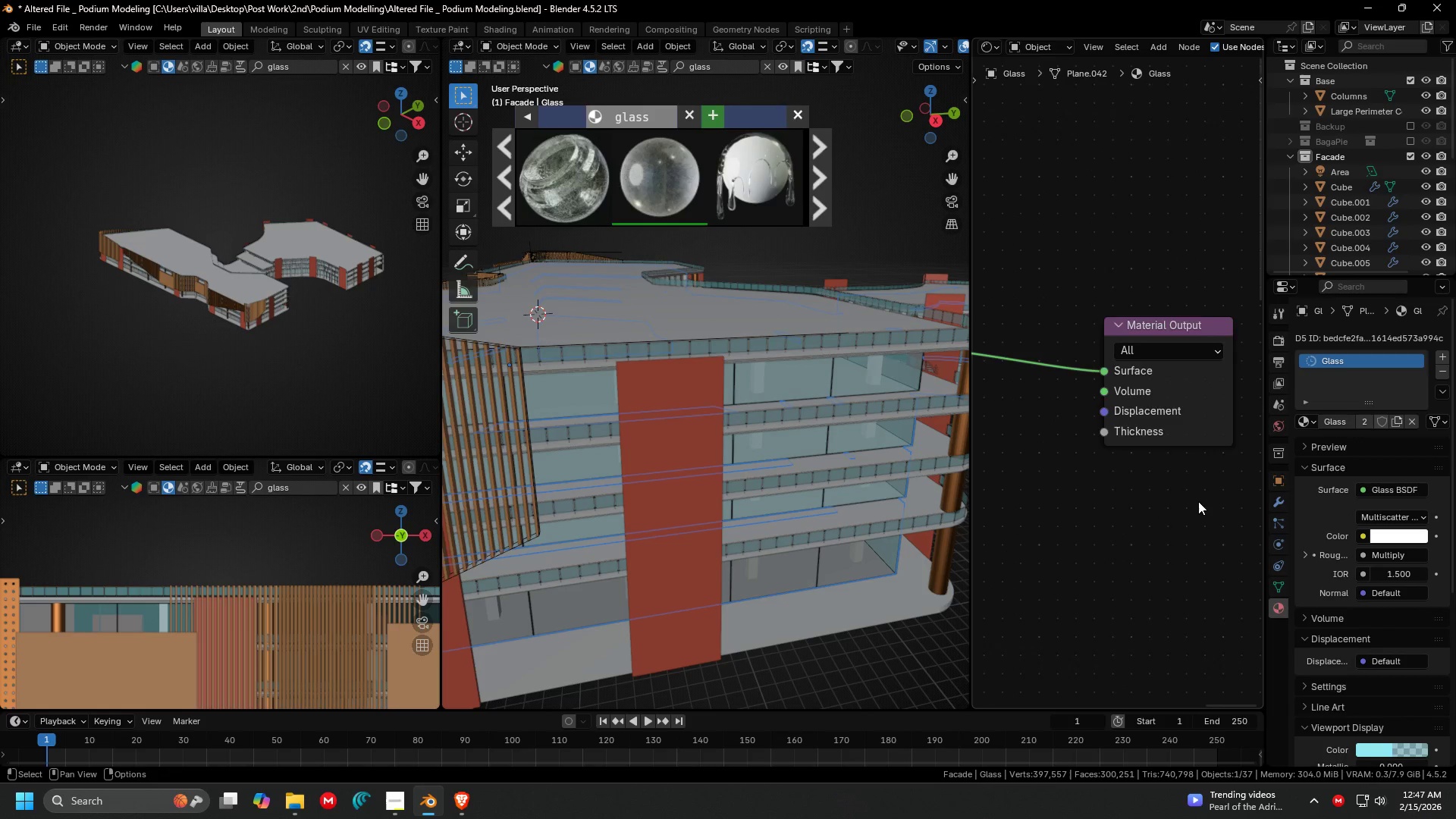 
scroll: coordinate [1172, 459], scroll_direction: up, amount: 23.0
 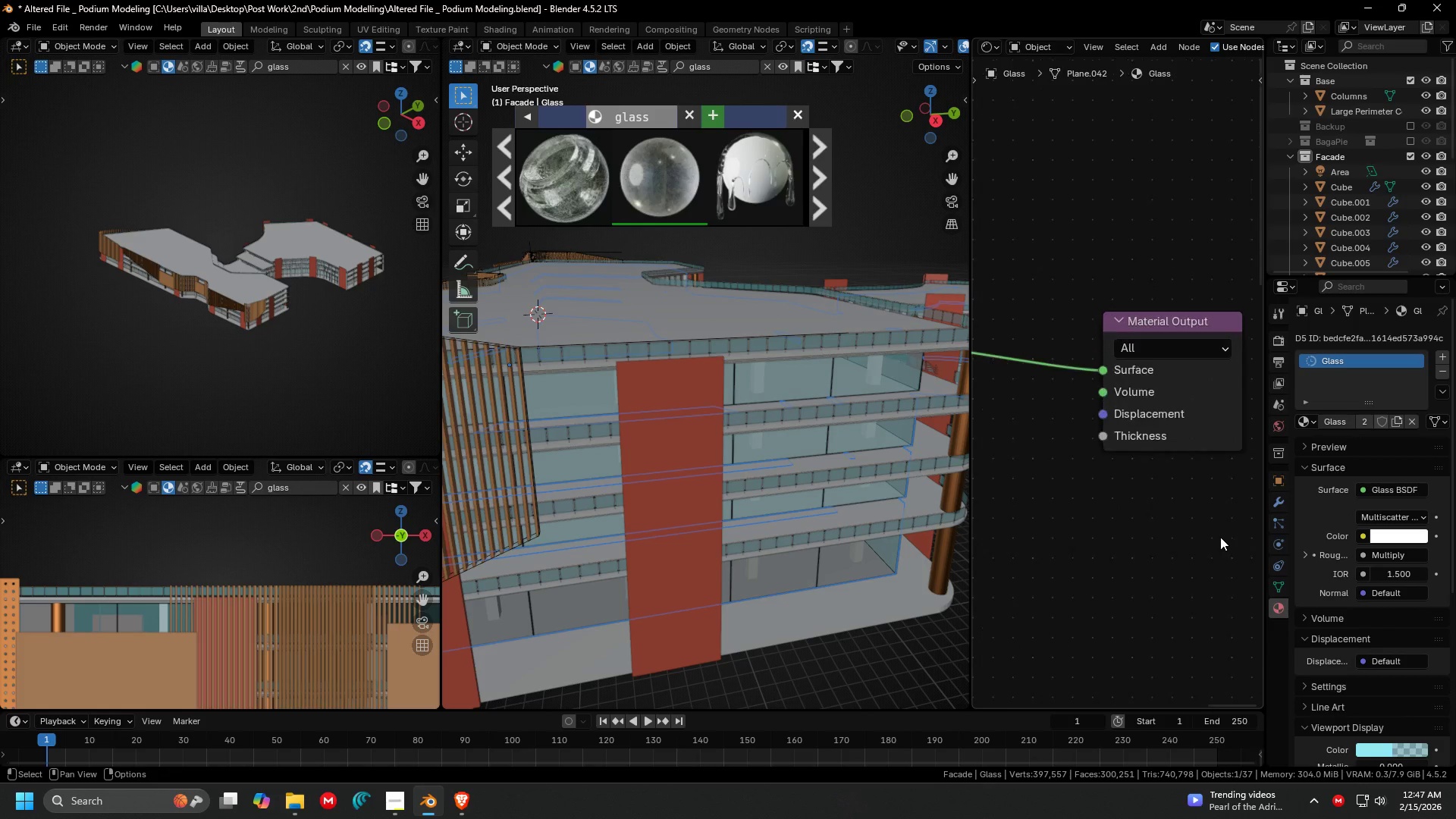 
scroll: coordinate [1198, 501], scroll_direction: down, amount: 5.0
 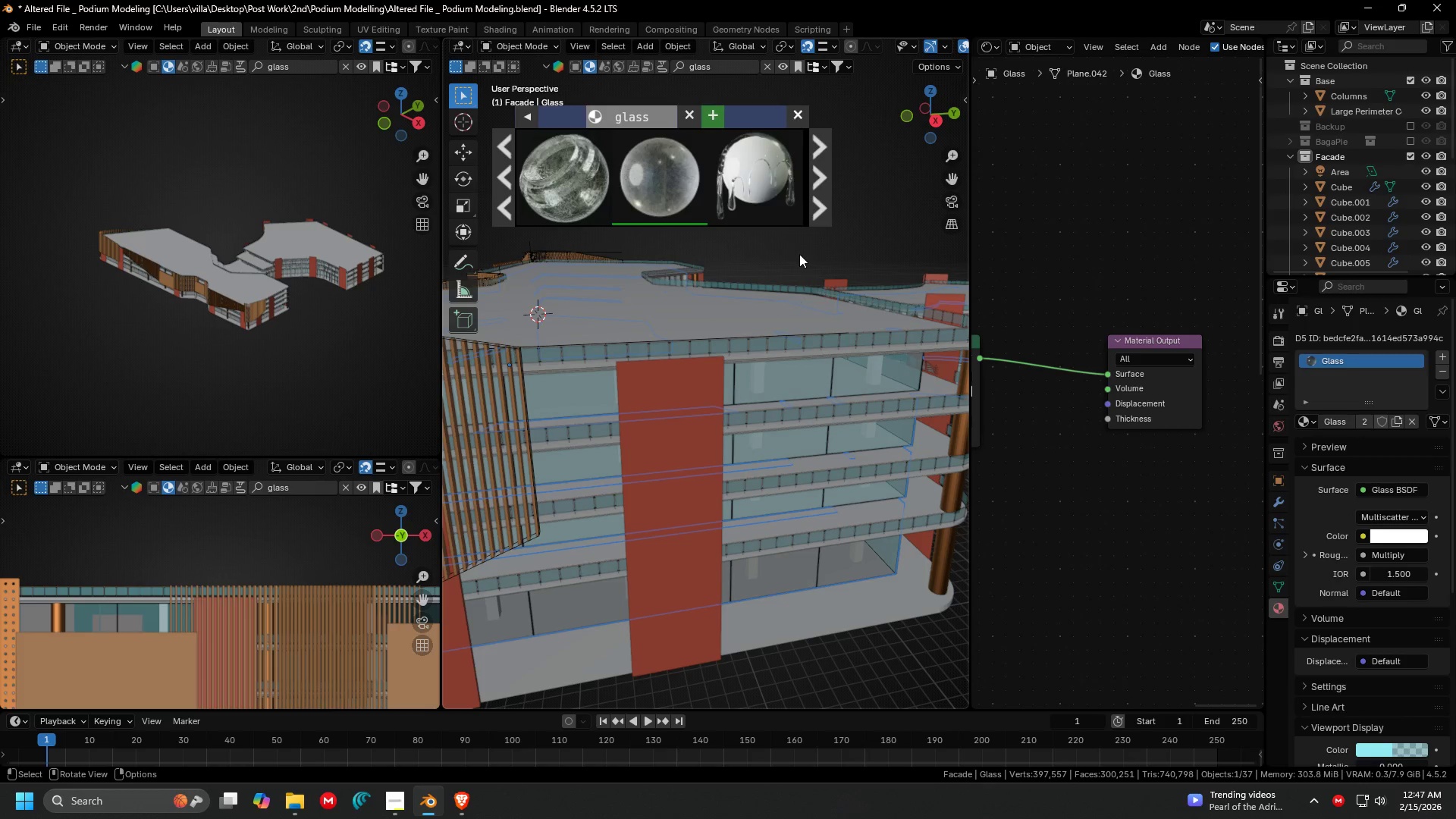 
left_click([800, 253])
 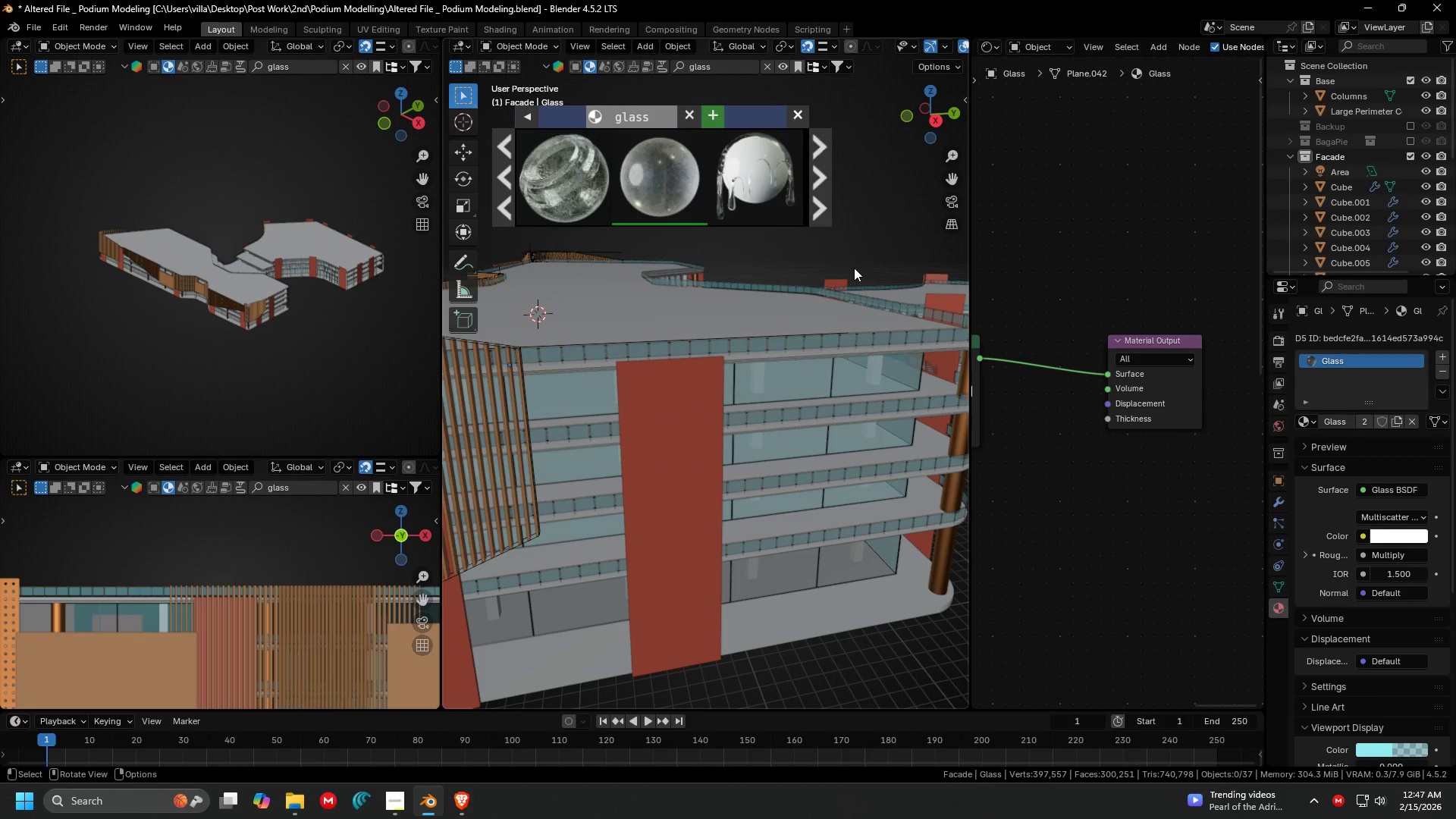 
key(Control+ControlLeft)
 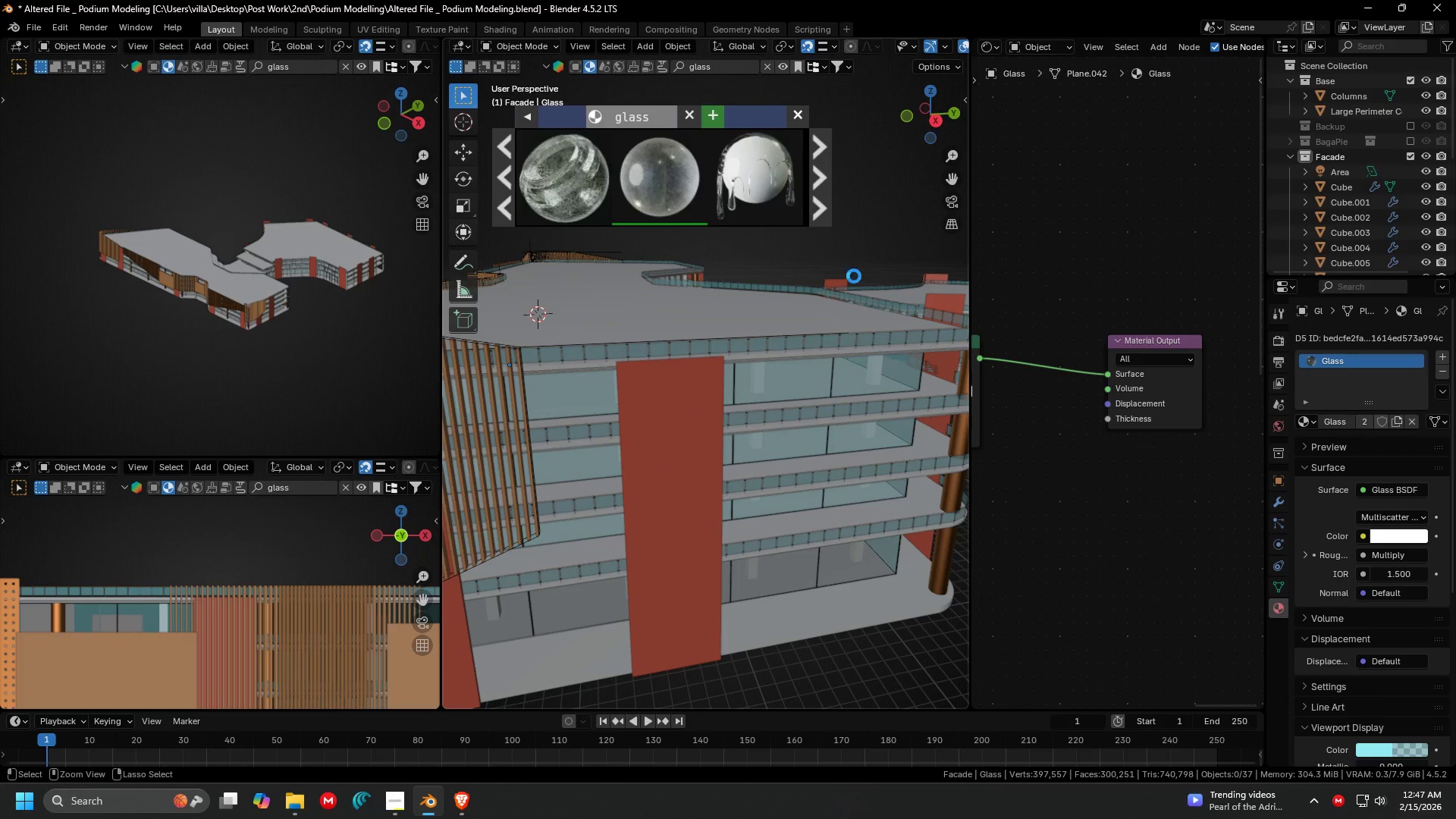 
key(Control+S)
 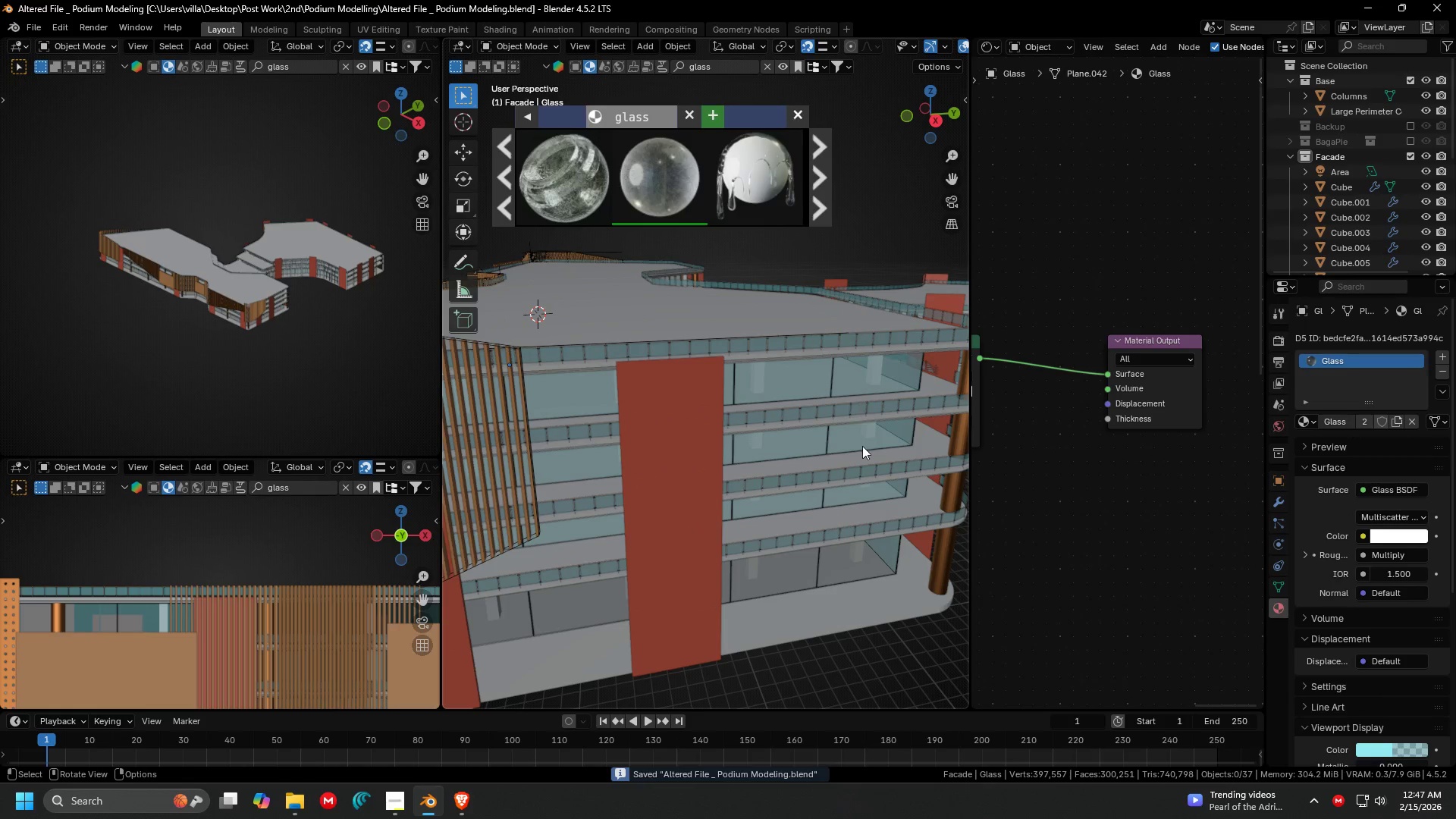 
key(Shift+ShiftLeft)
 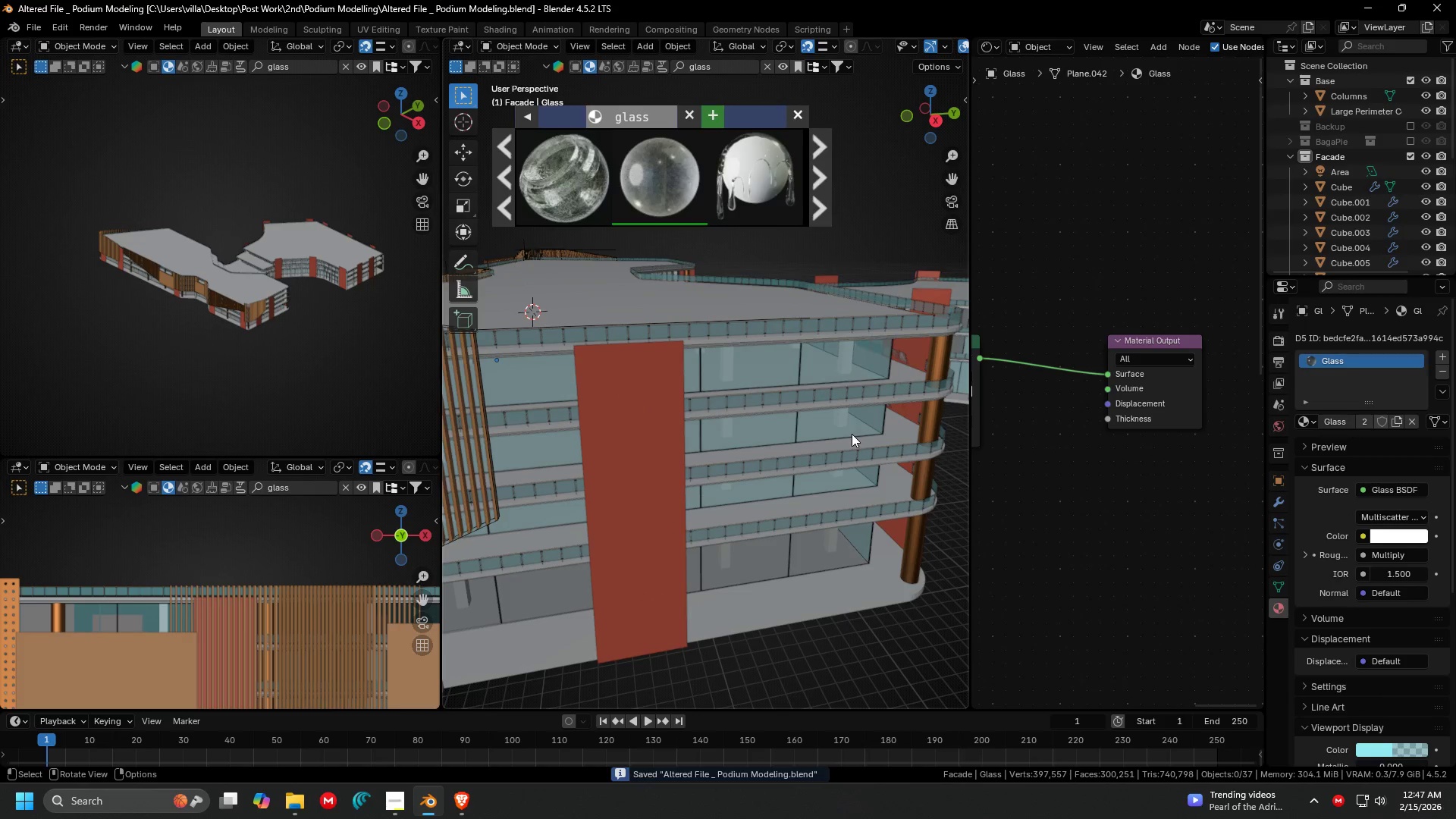 
key(N)
 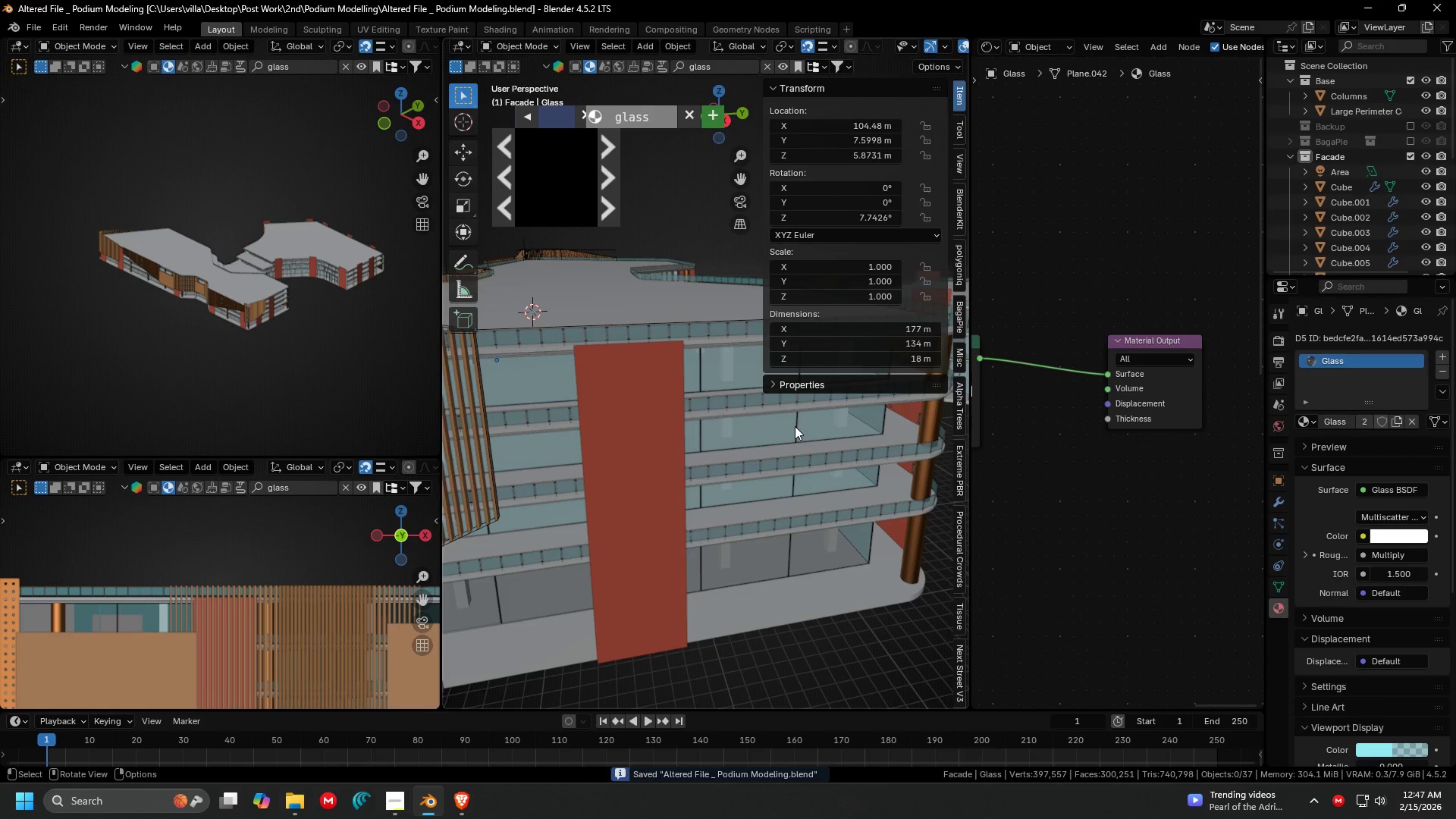 
key(N)
 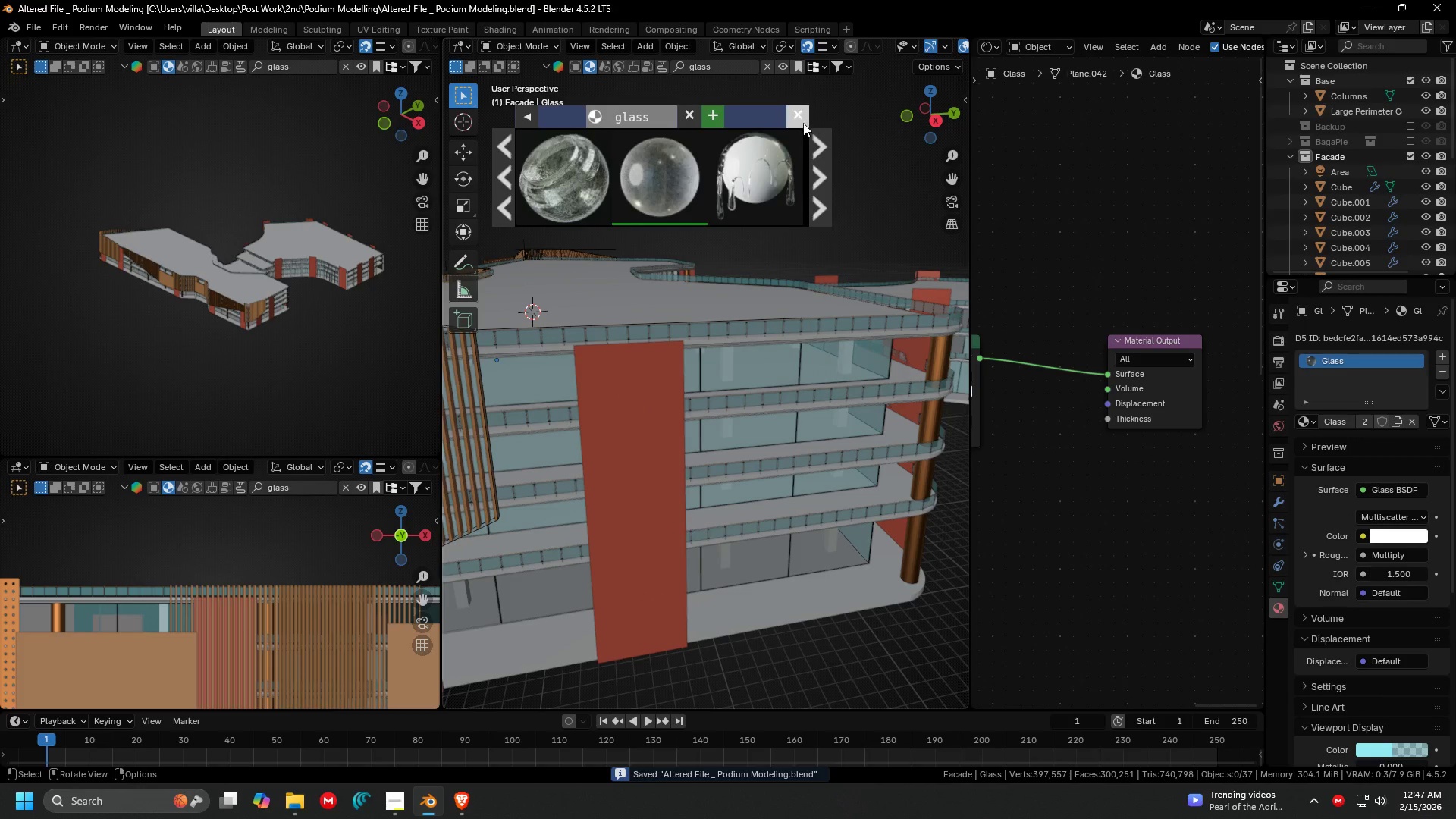 
left_click([803, 123])
 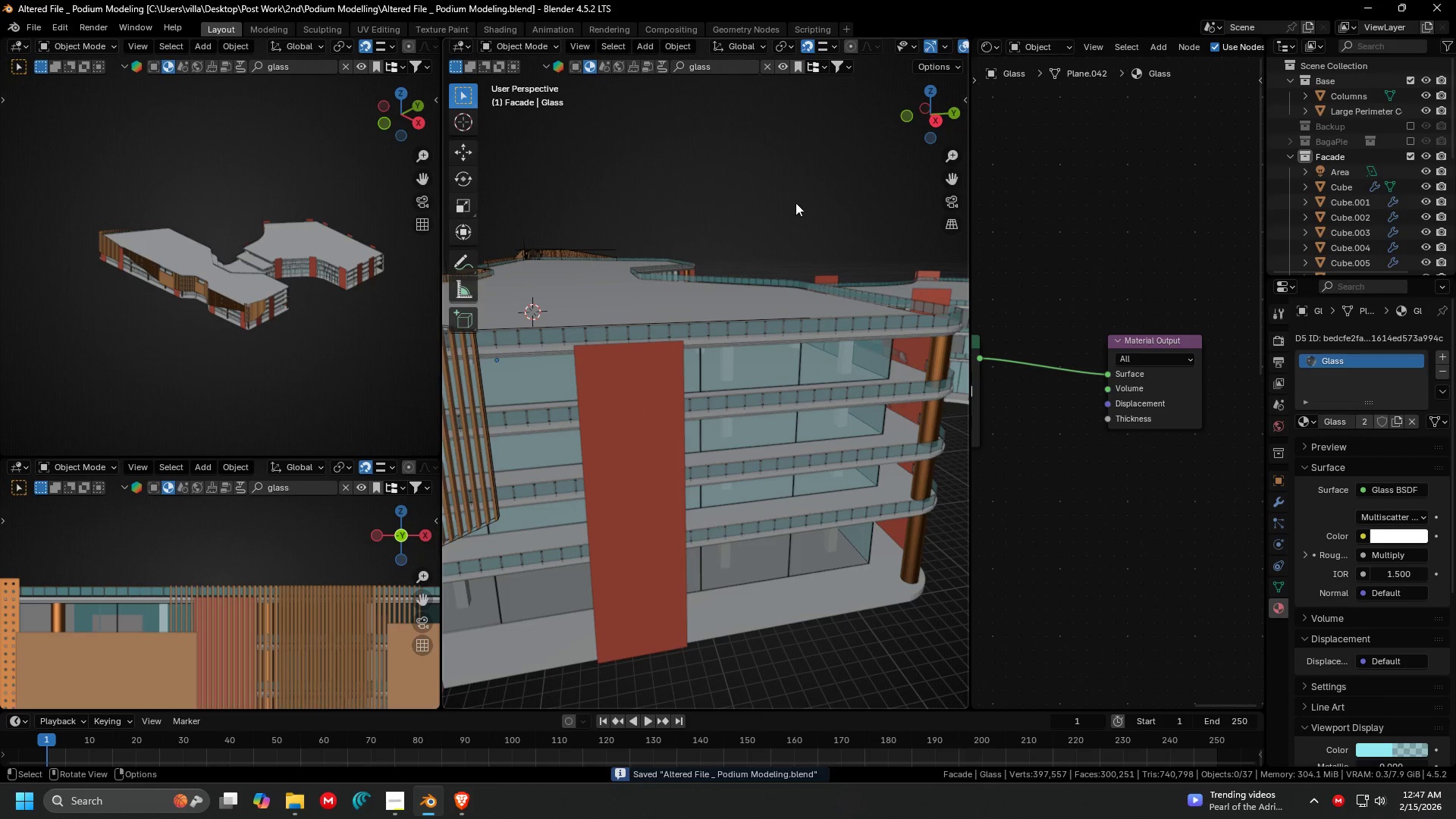 
key(Shift+ShiftLeft)
 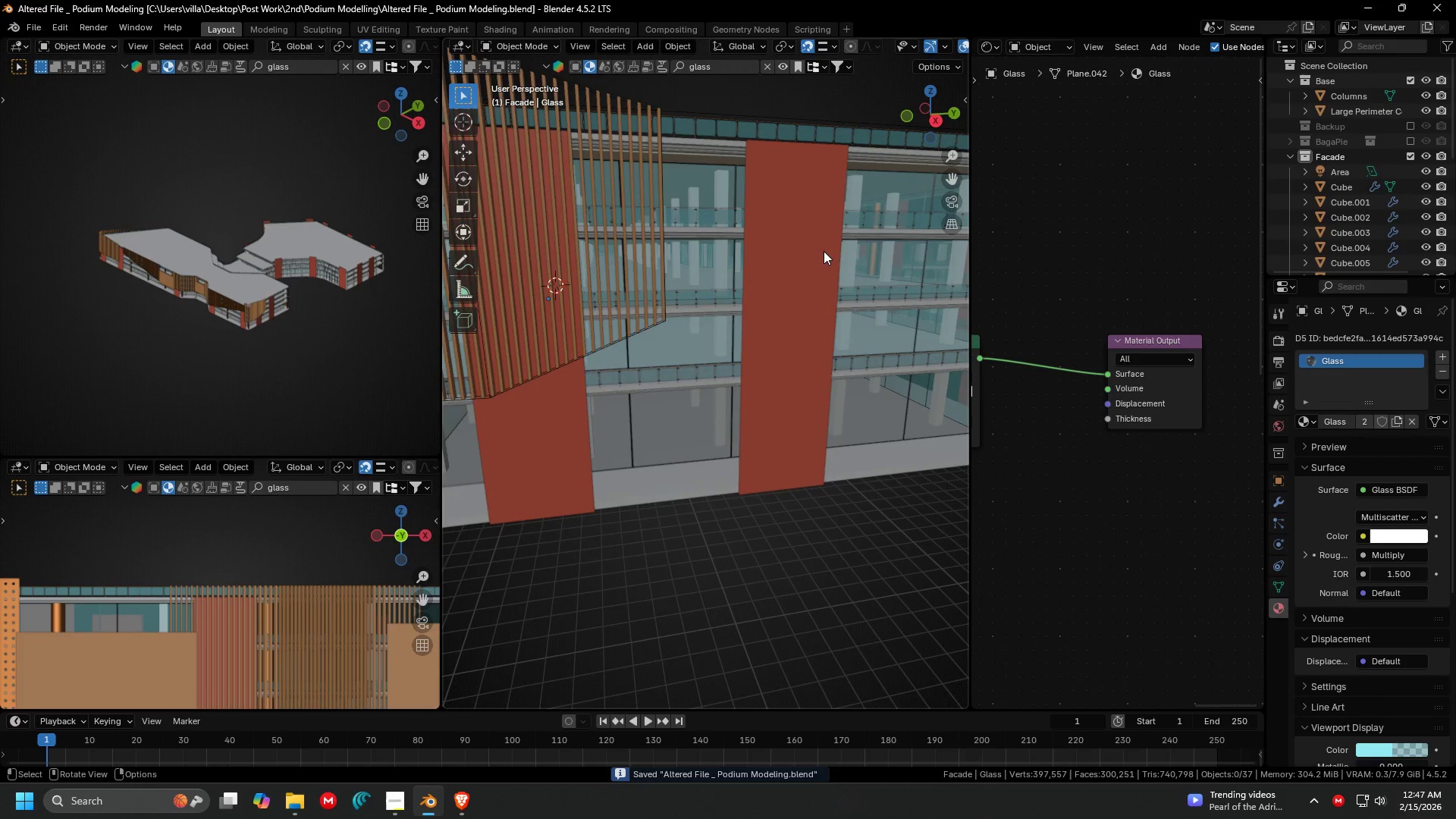 
key(Z)
 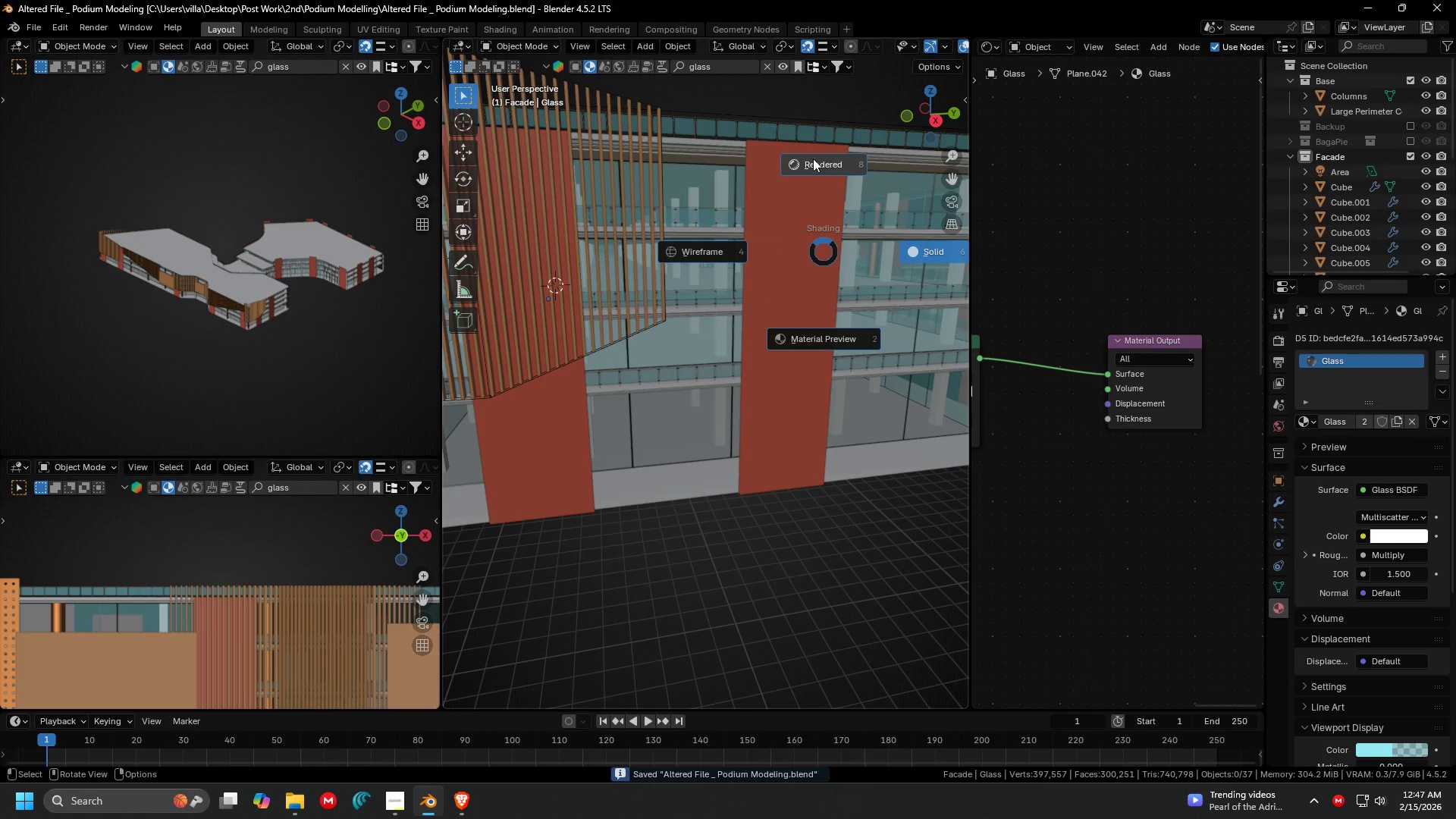 
left_click([813, 155])
 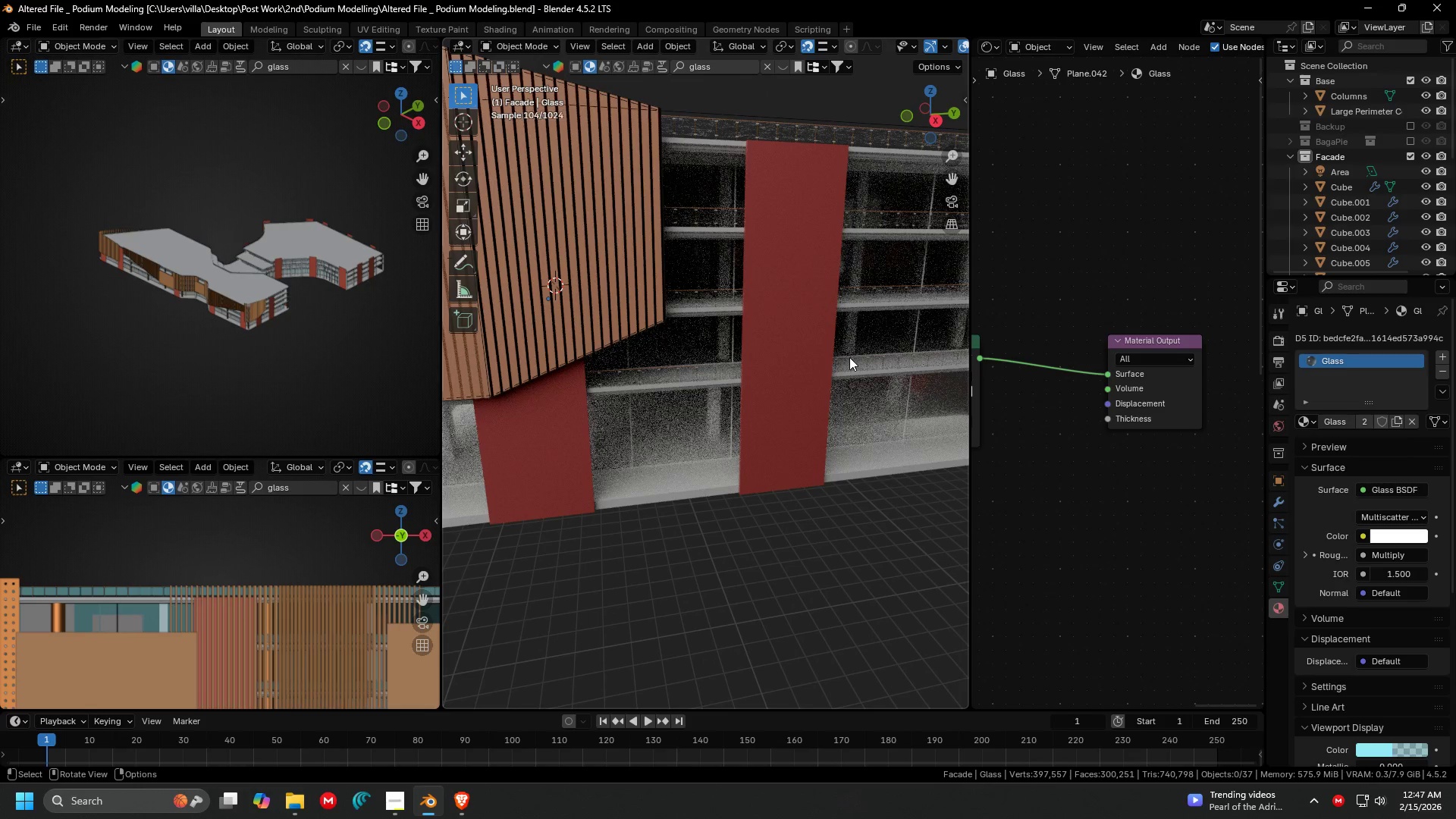 
scroll: coordinate [849, 413], scroll_direction: up, amount: 1.0
 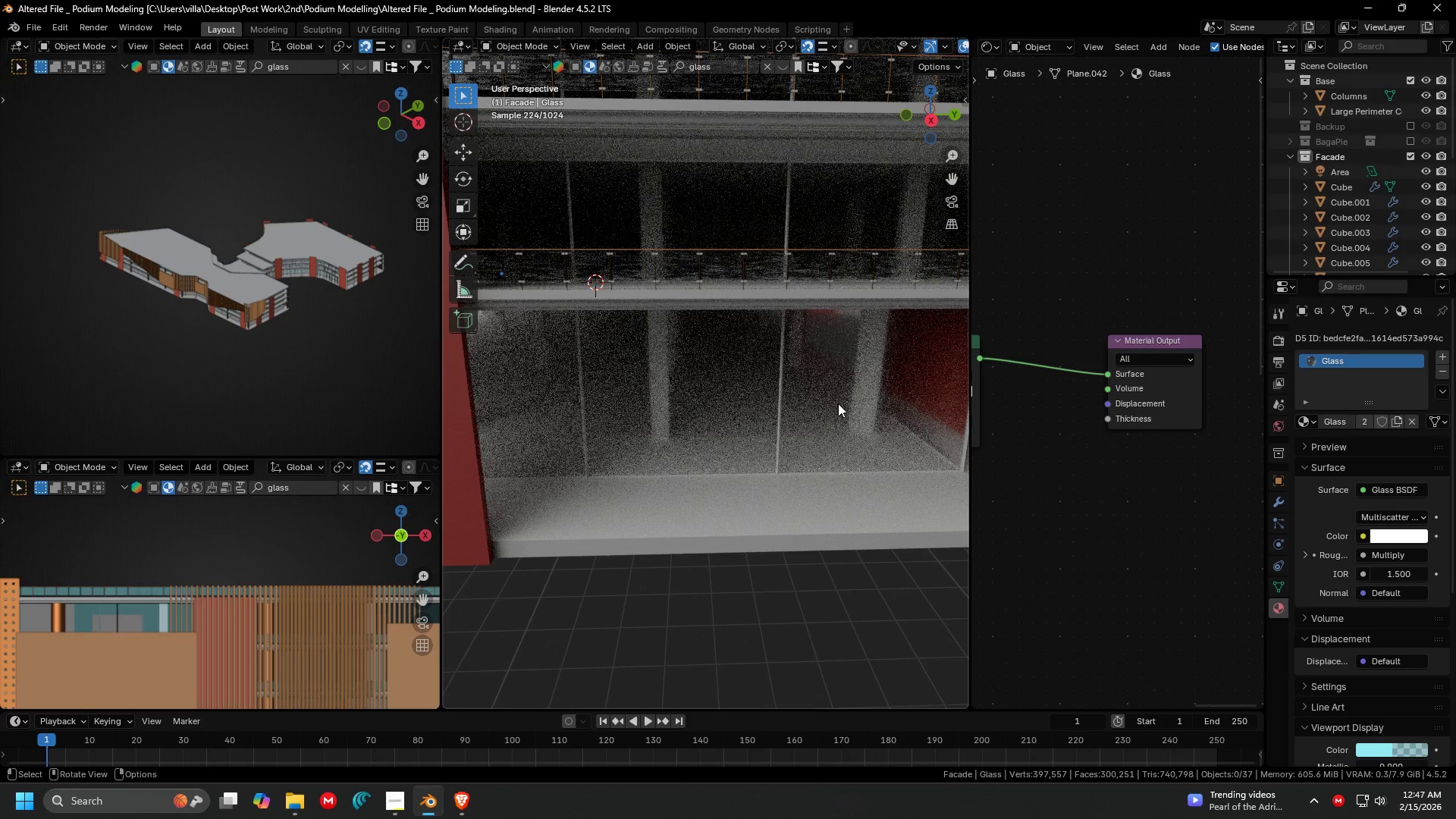 
scroll: coordinate [804, 389], scroll_direction: down, amount: 2.0
 